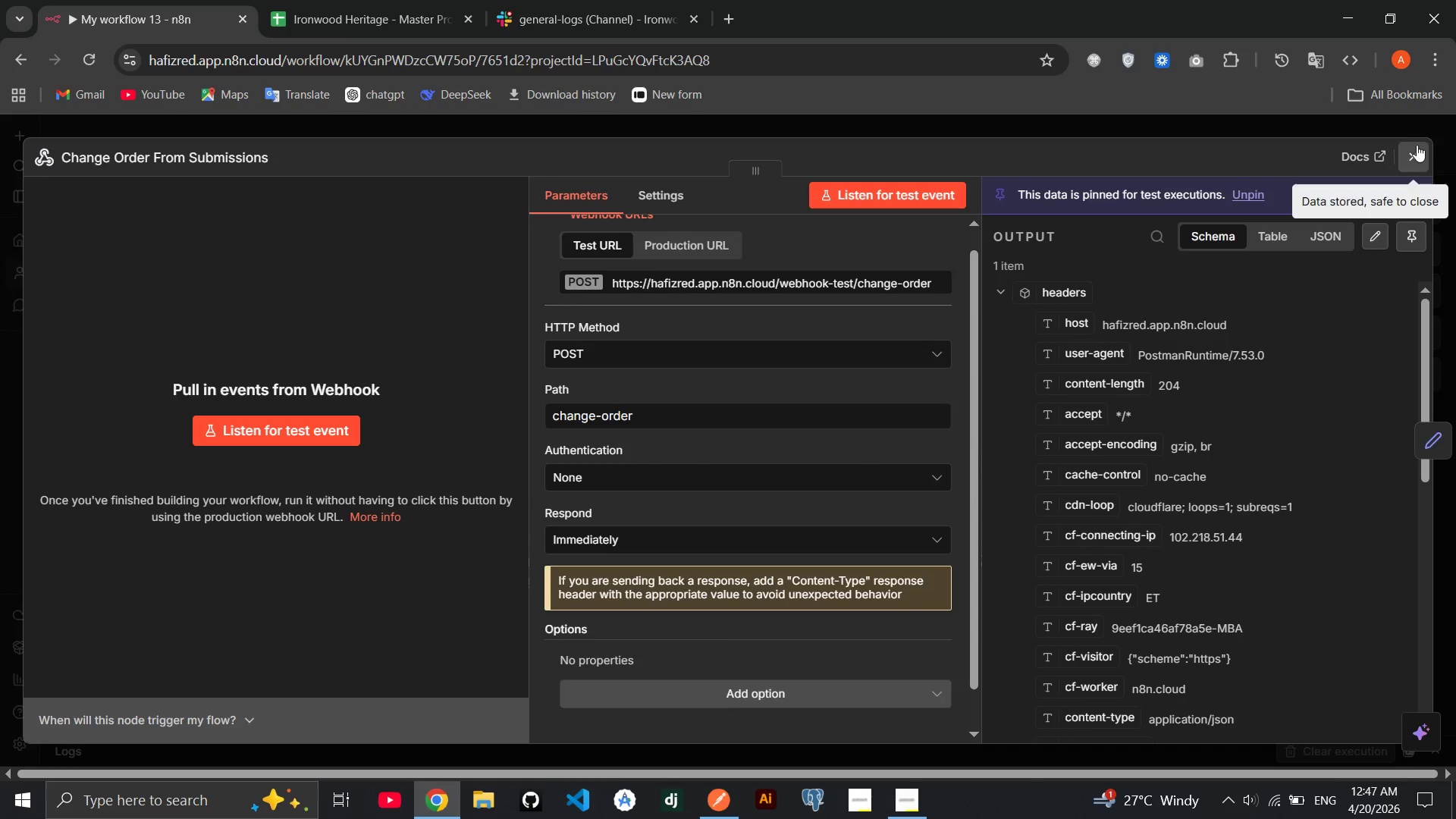 
left_click([1417, 145])
 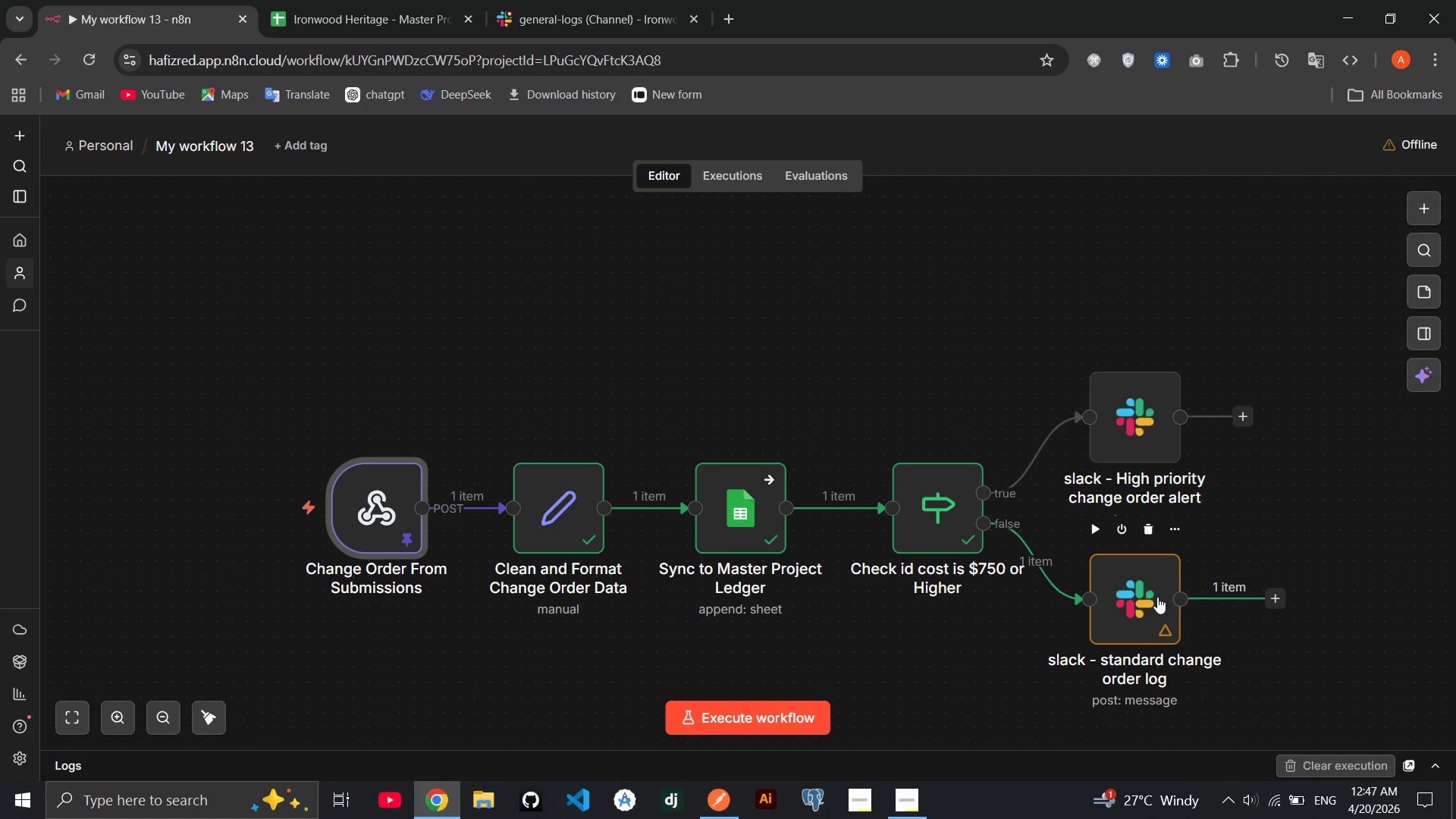 
double_click([1157, 597])
 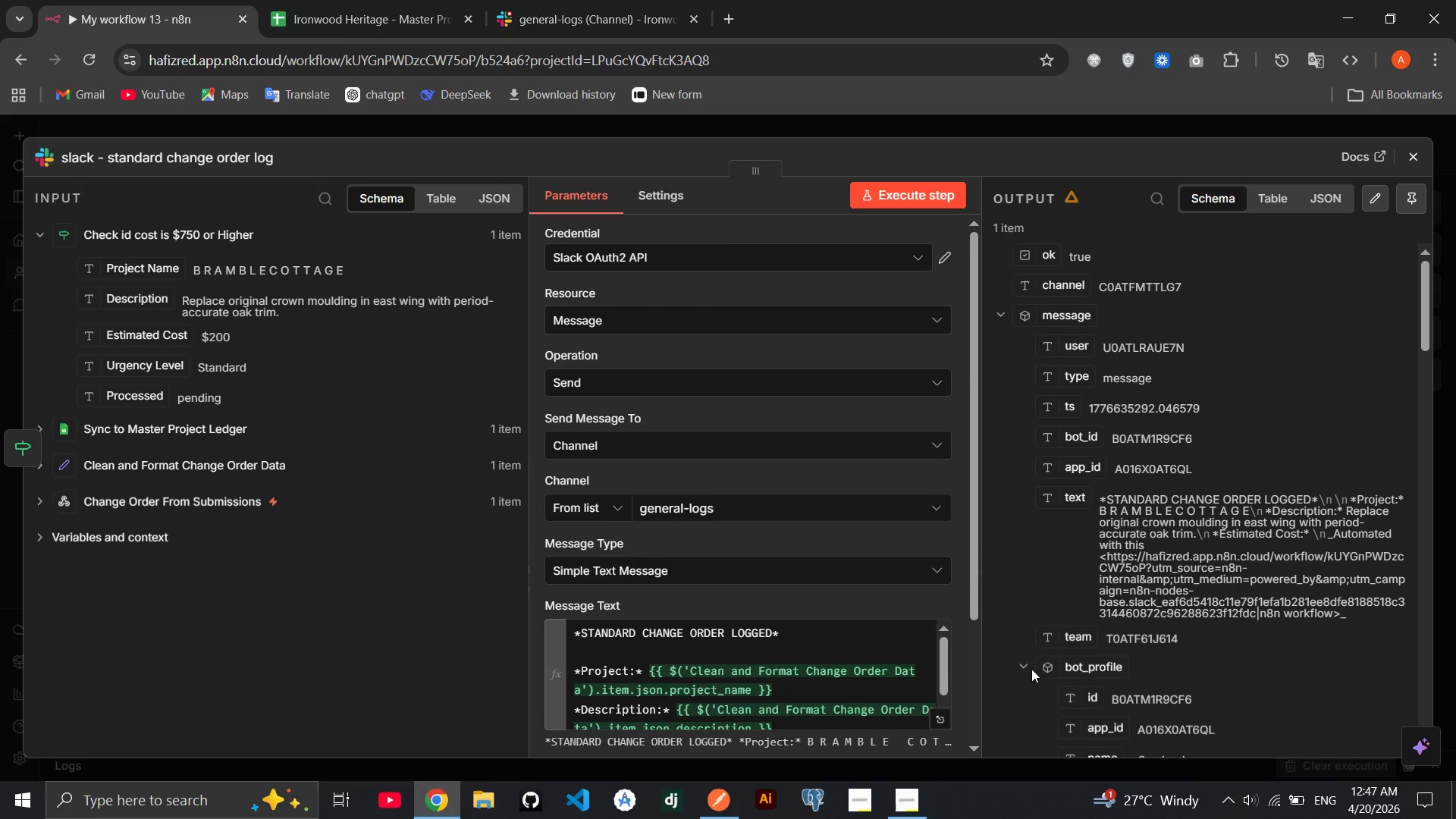 
mouse_move([798, 682])
 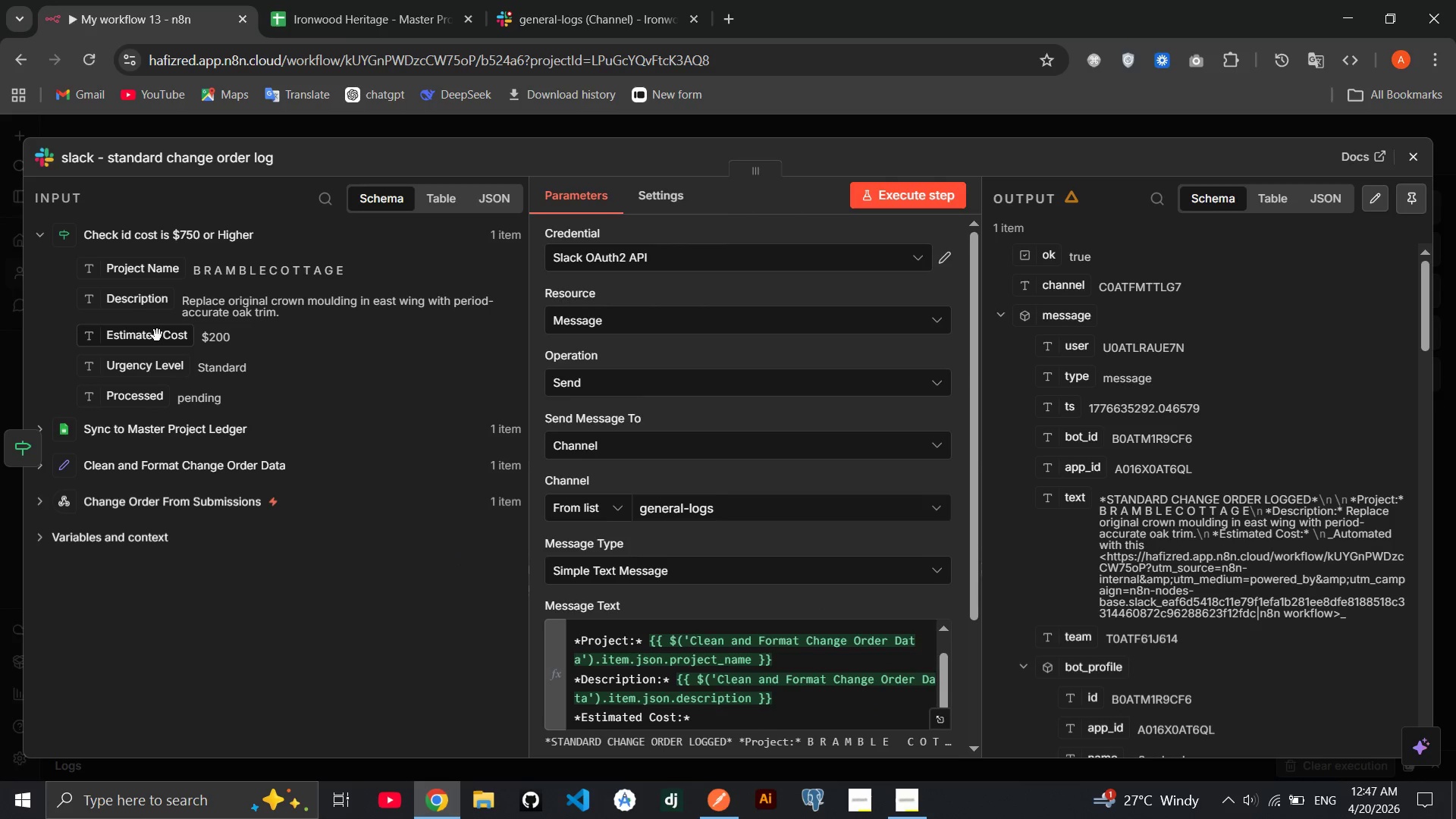 
left_click_drag(start_coordinate=[151, 334], to_coordinate=[706, 718])
 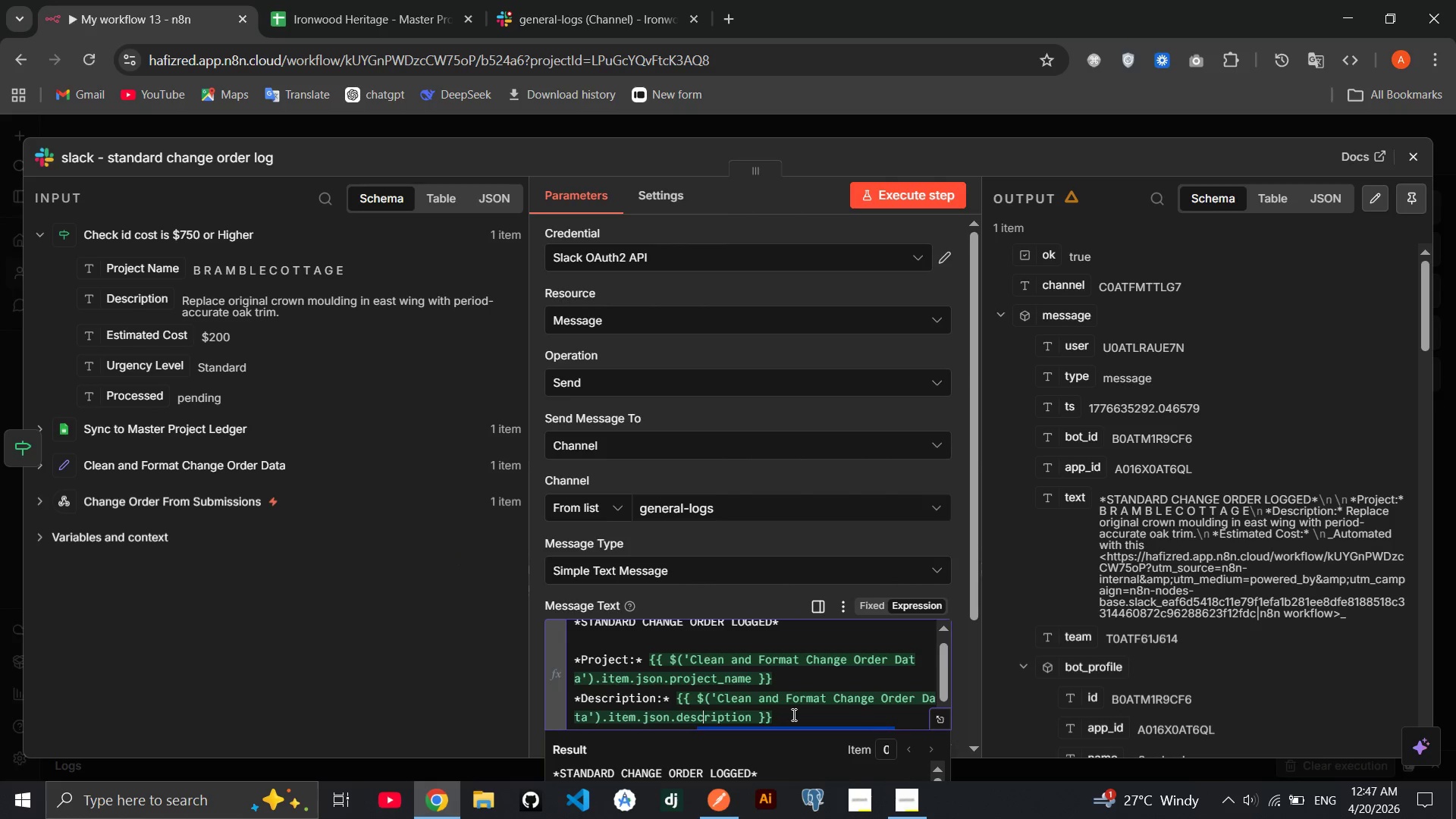 
left_click([792, 714])
 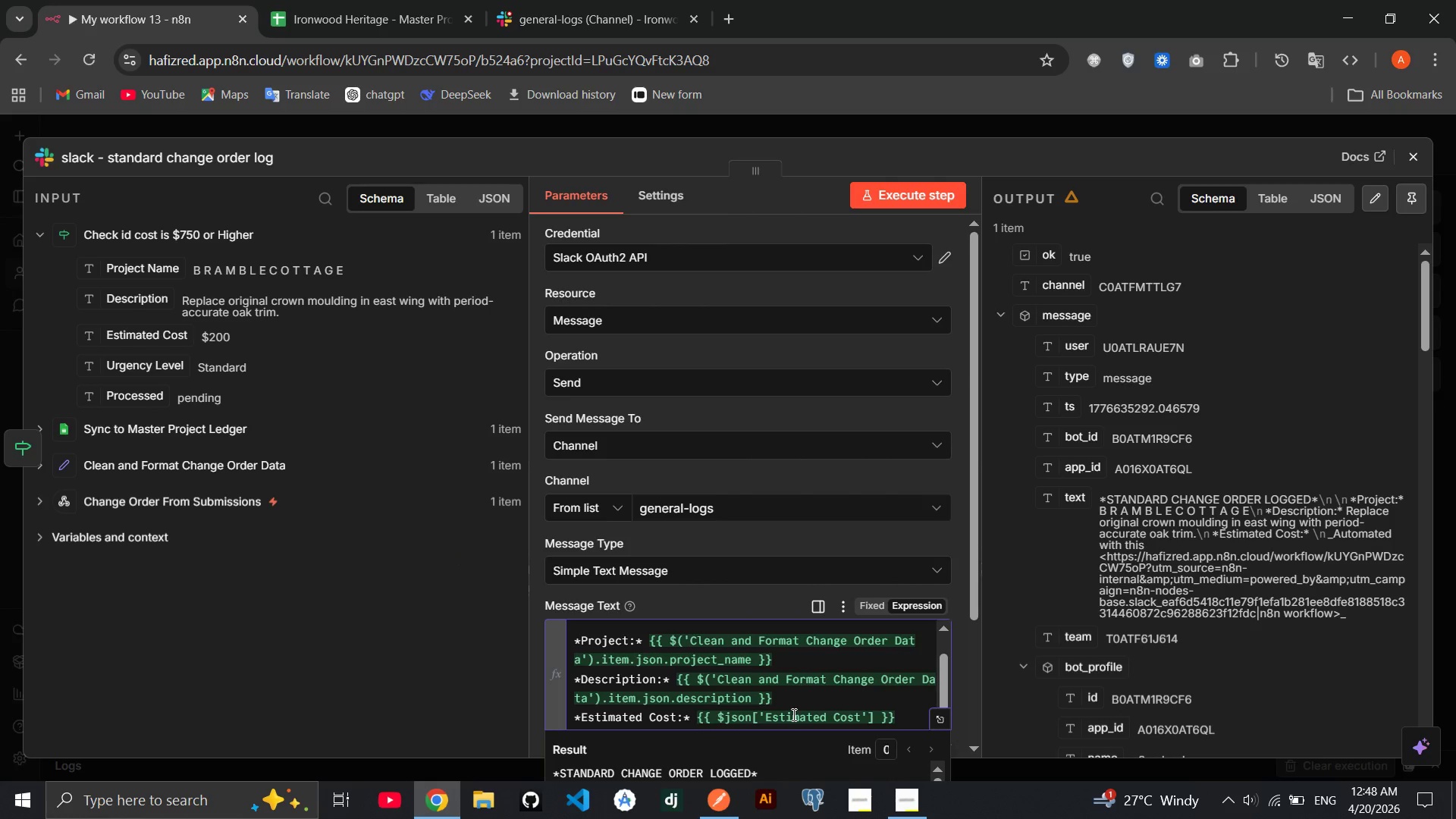 
key(End)
 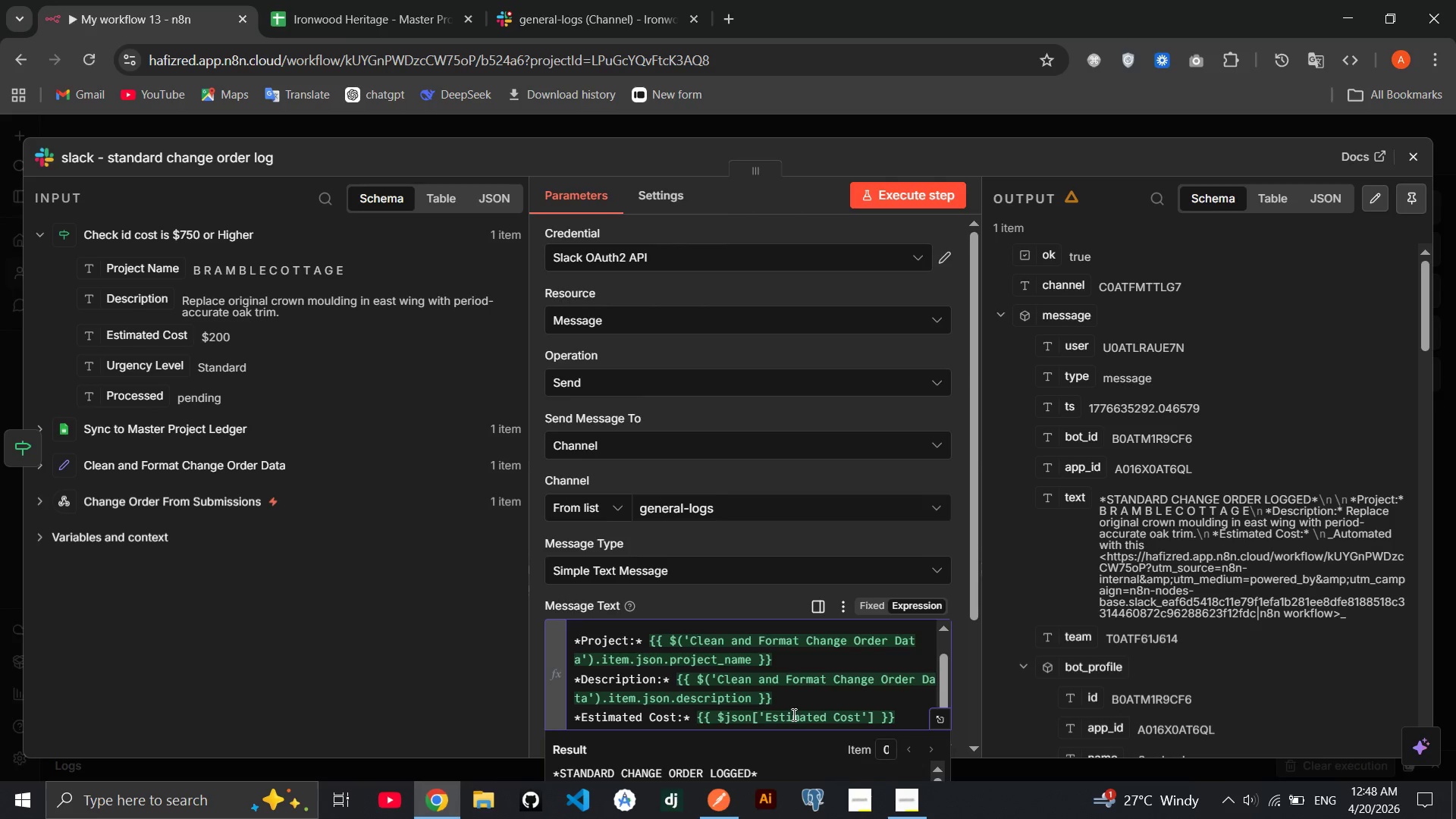 
key(End)
 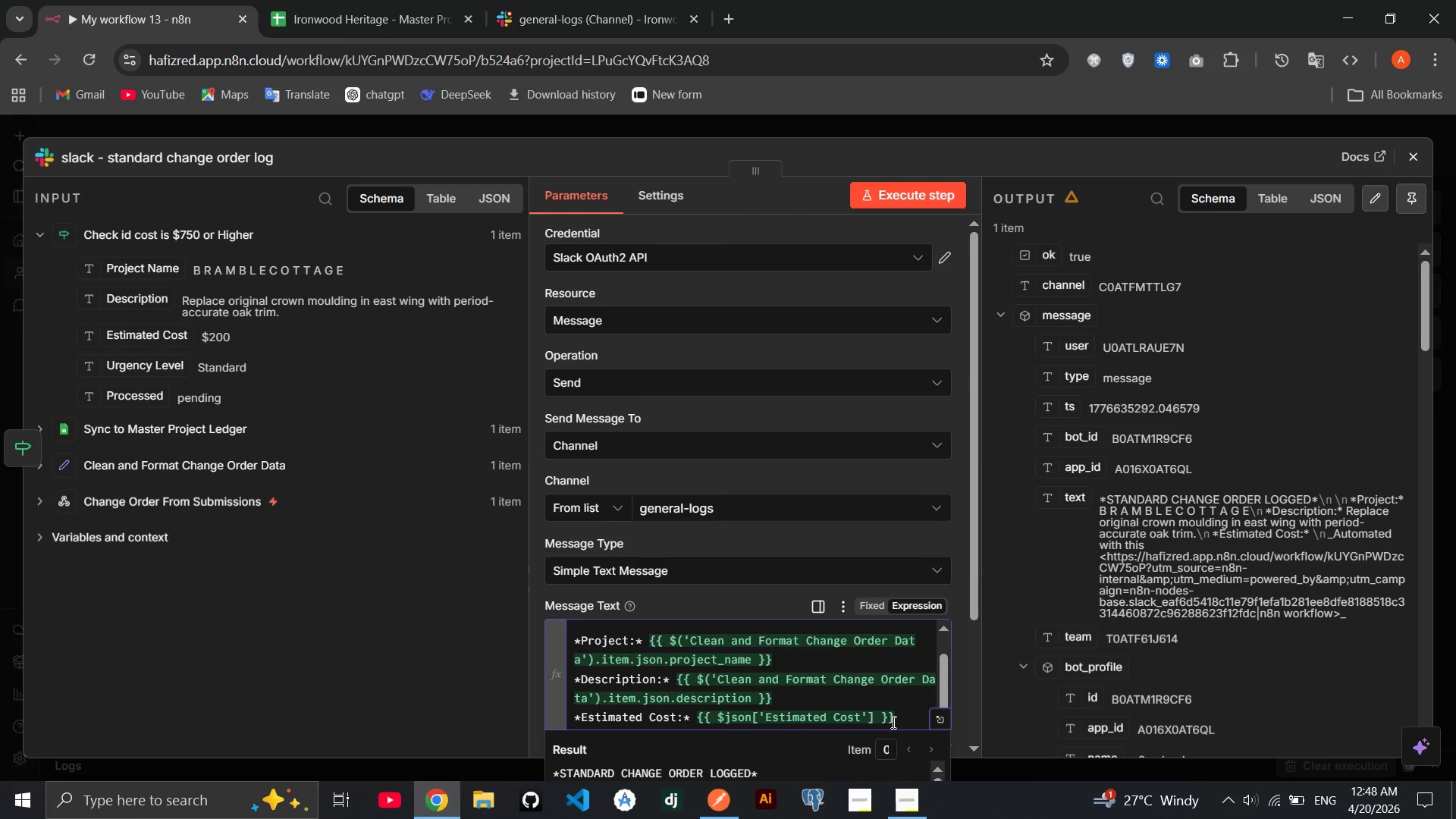 
left_click([899, 720])
 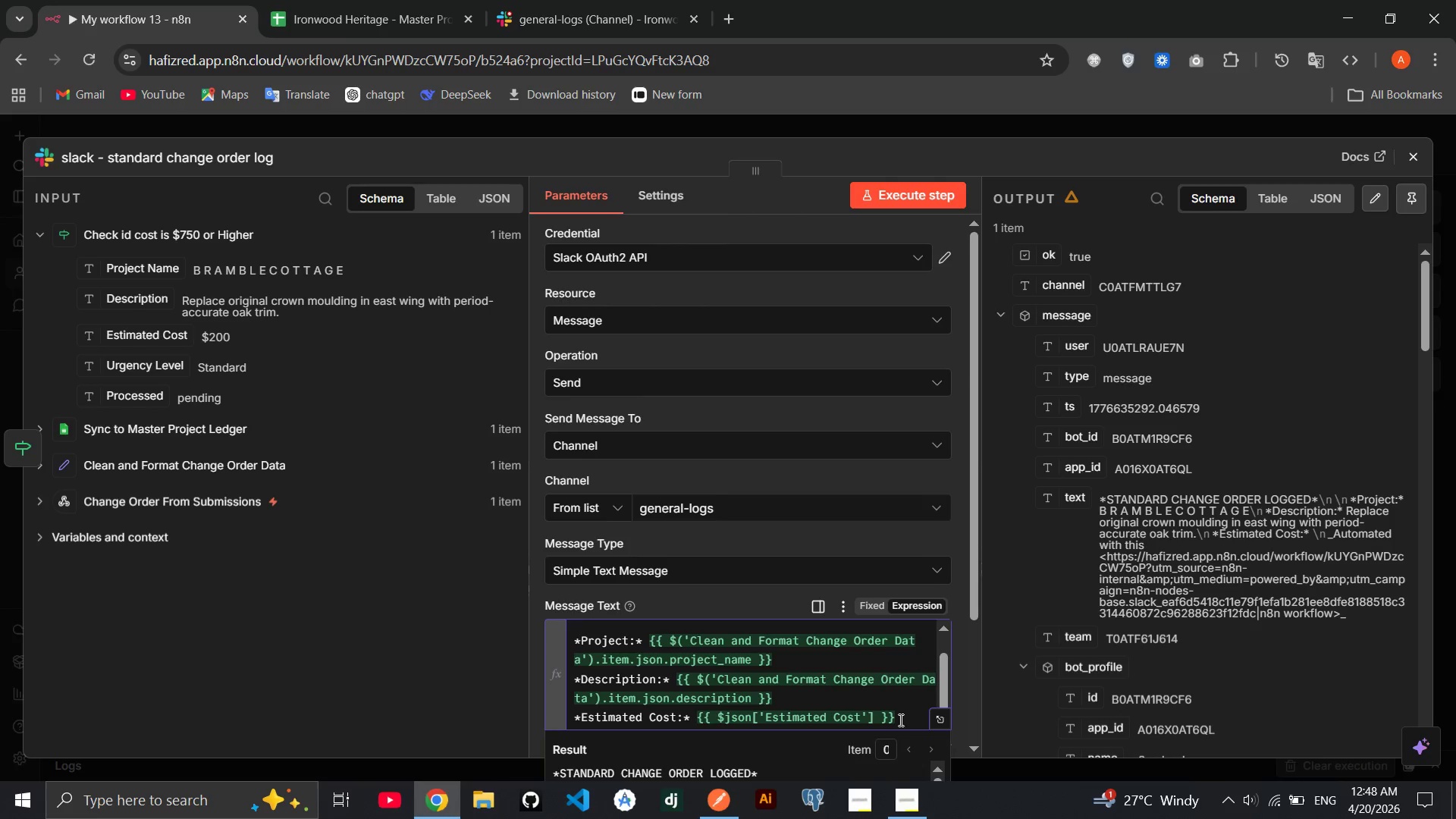 
key(Enter)
 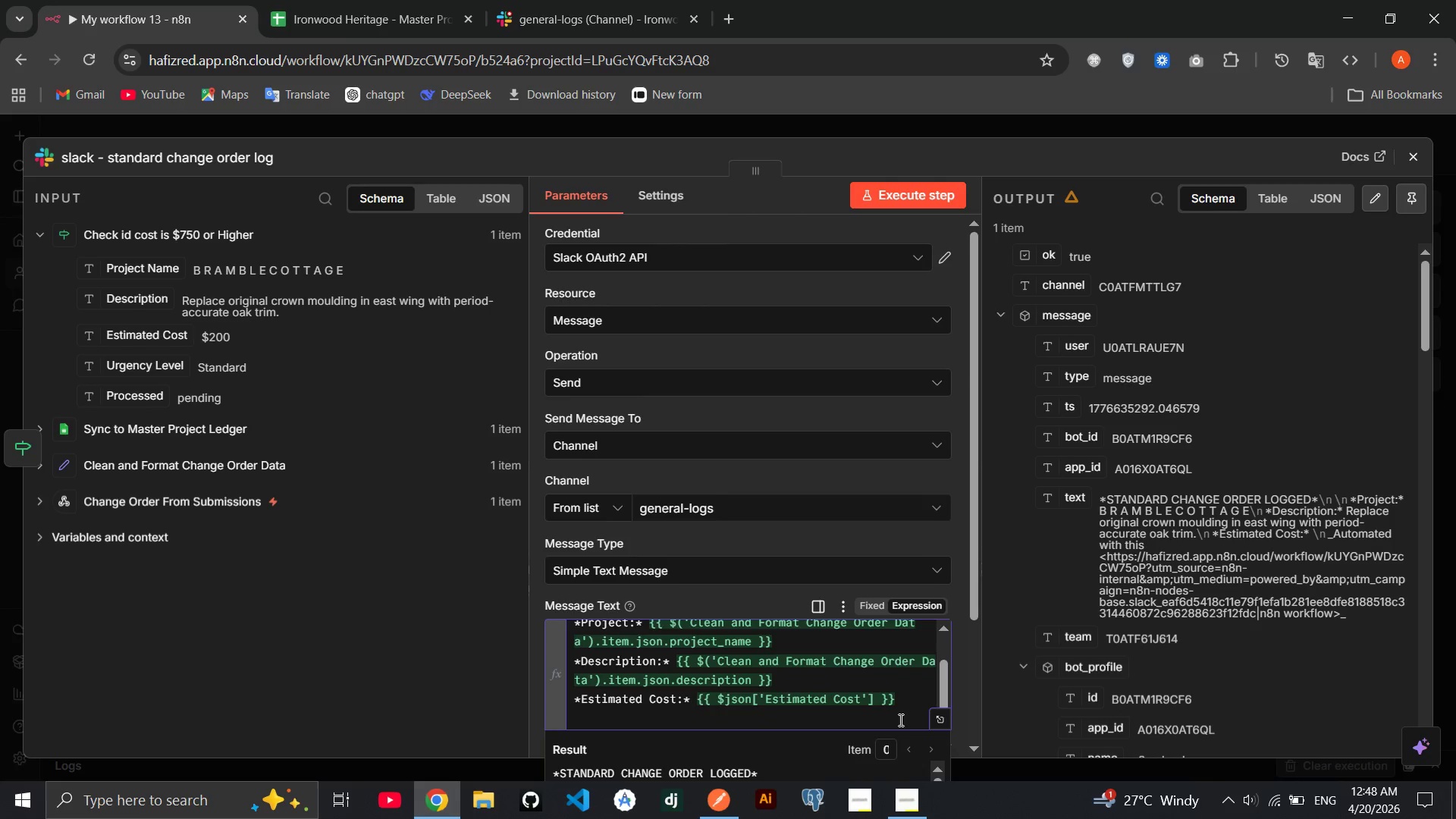 
type(**)
 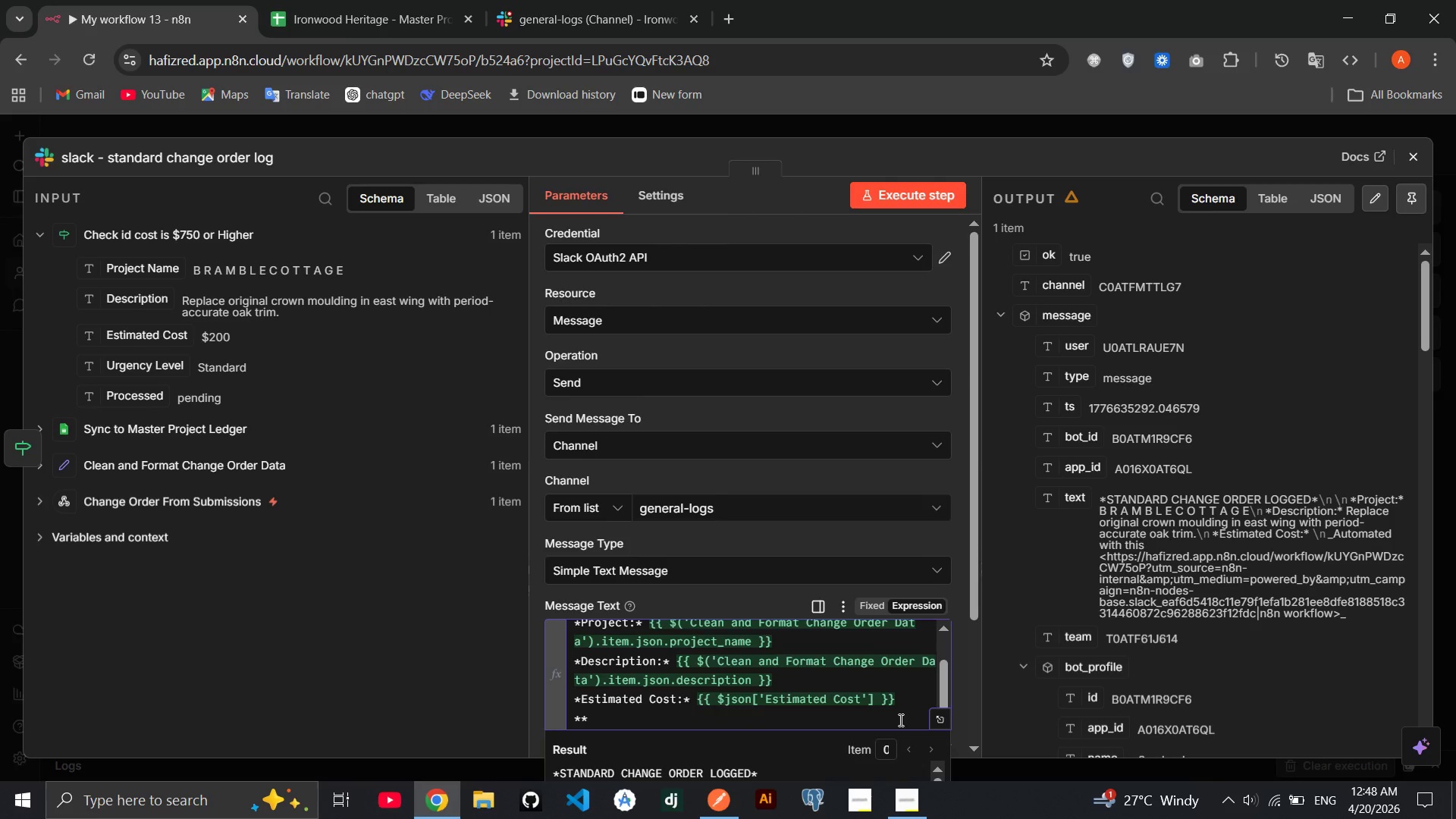 
key(ArrowLeft)
 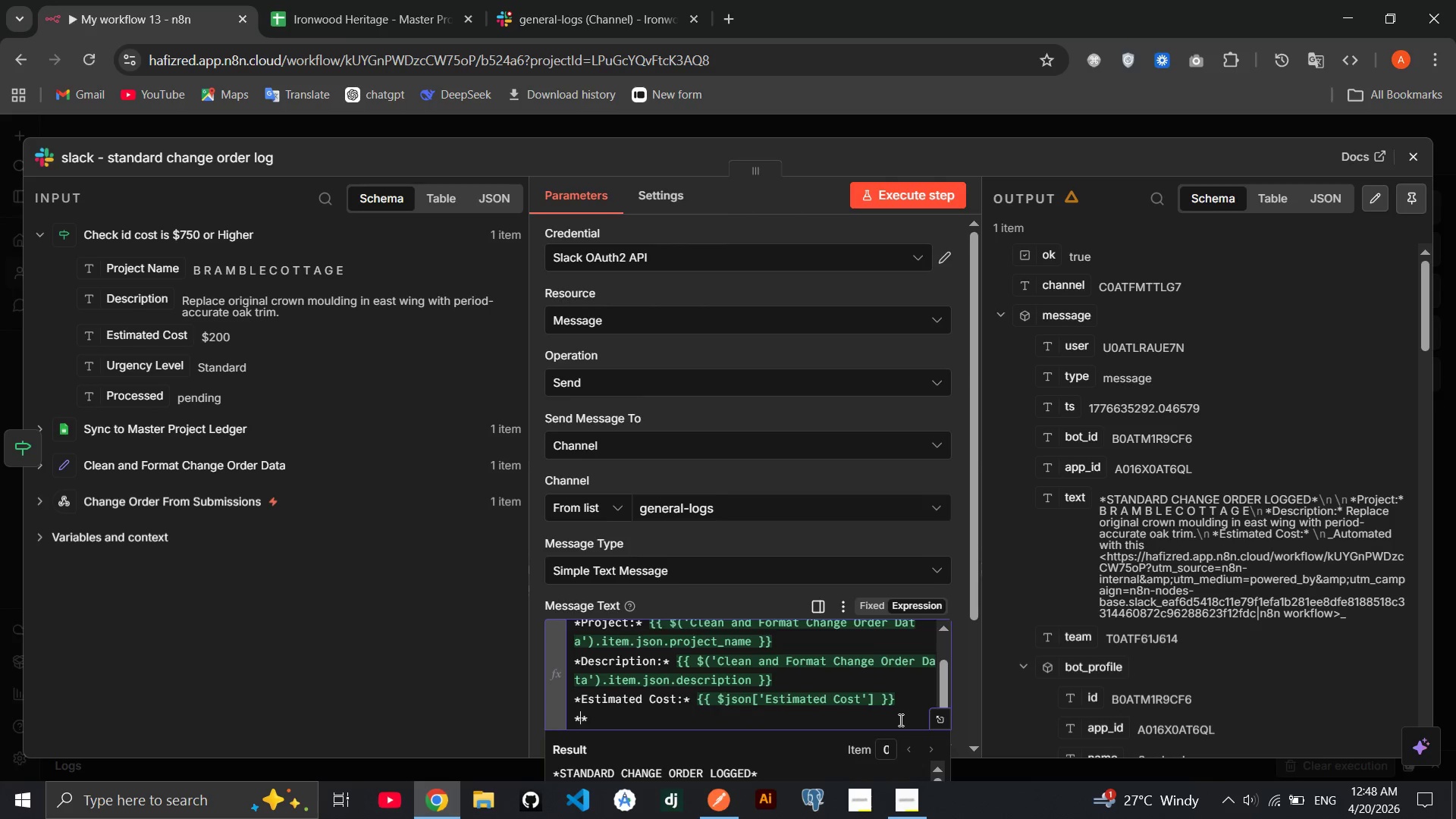 
type(Urgency level:)
 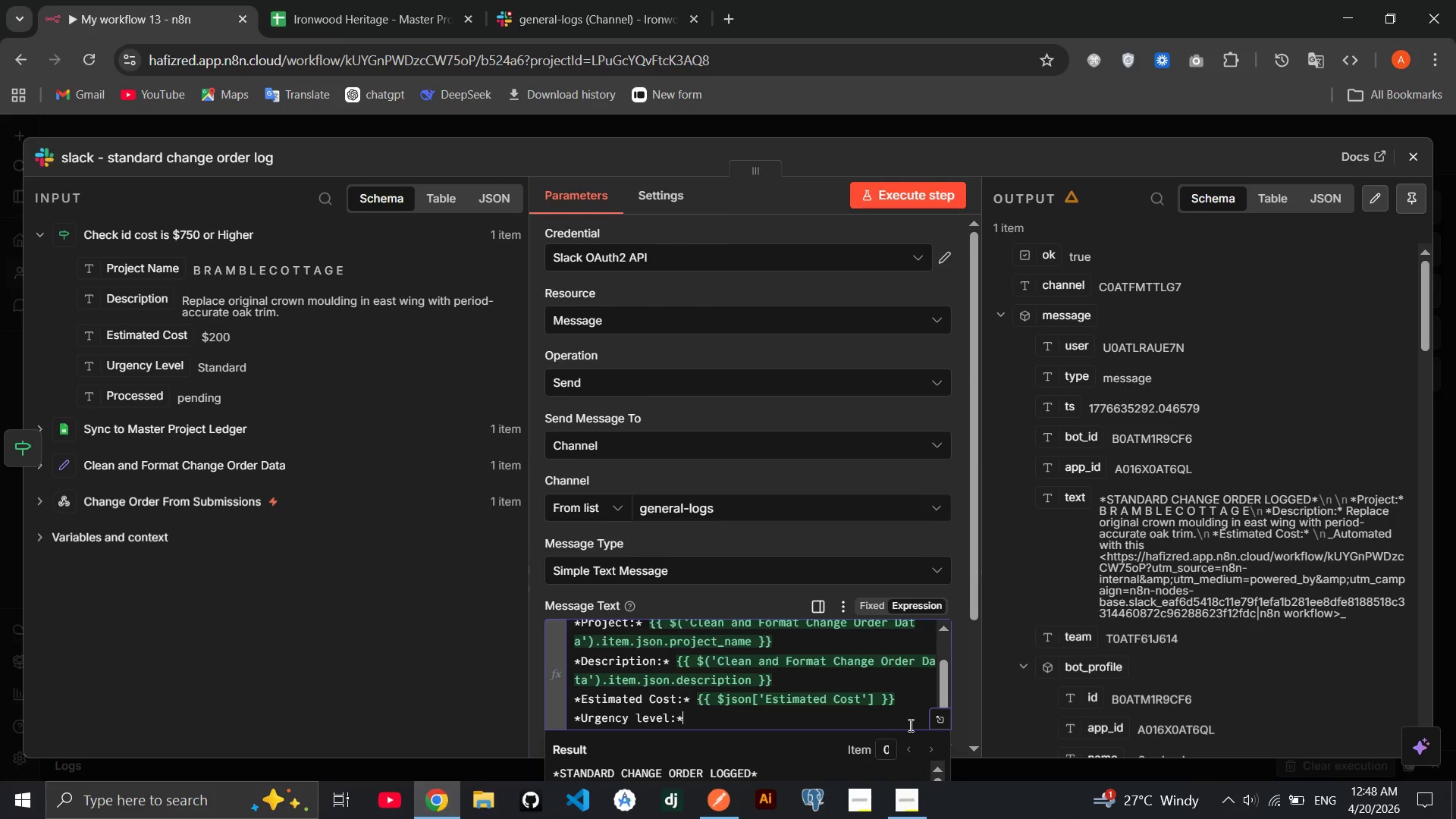 
 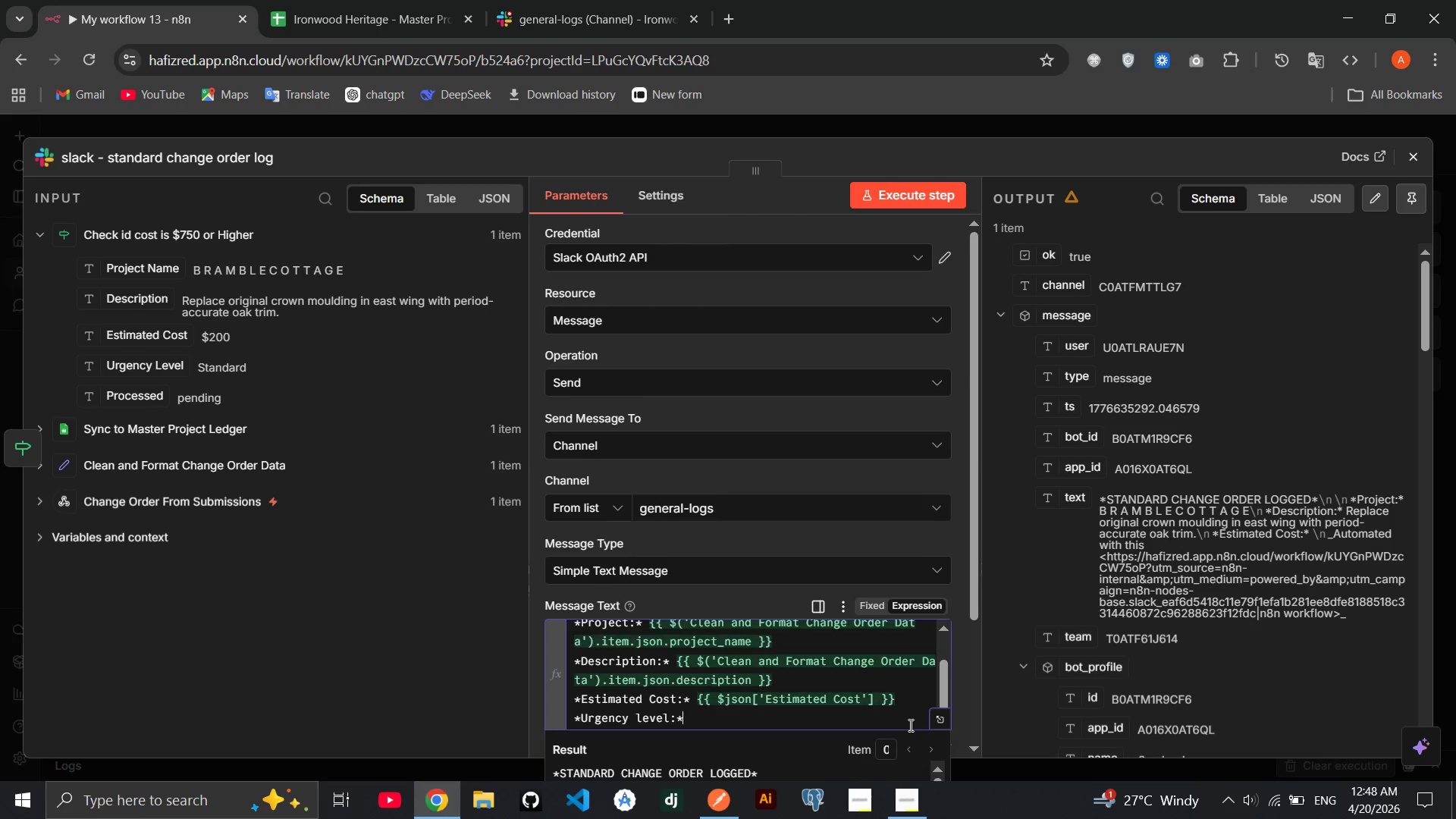 
key(ArrowRight)
 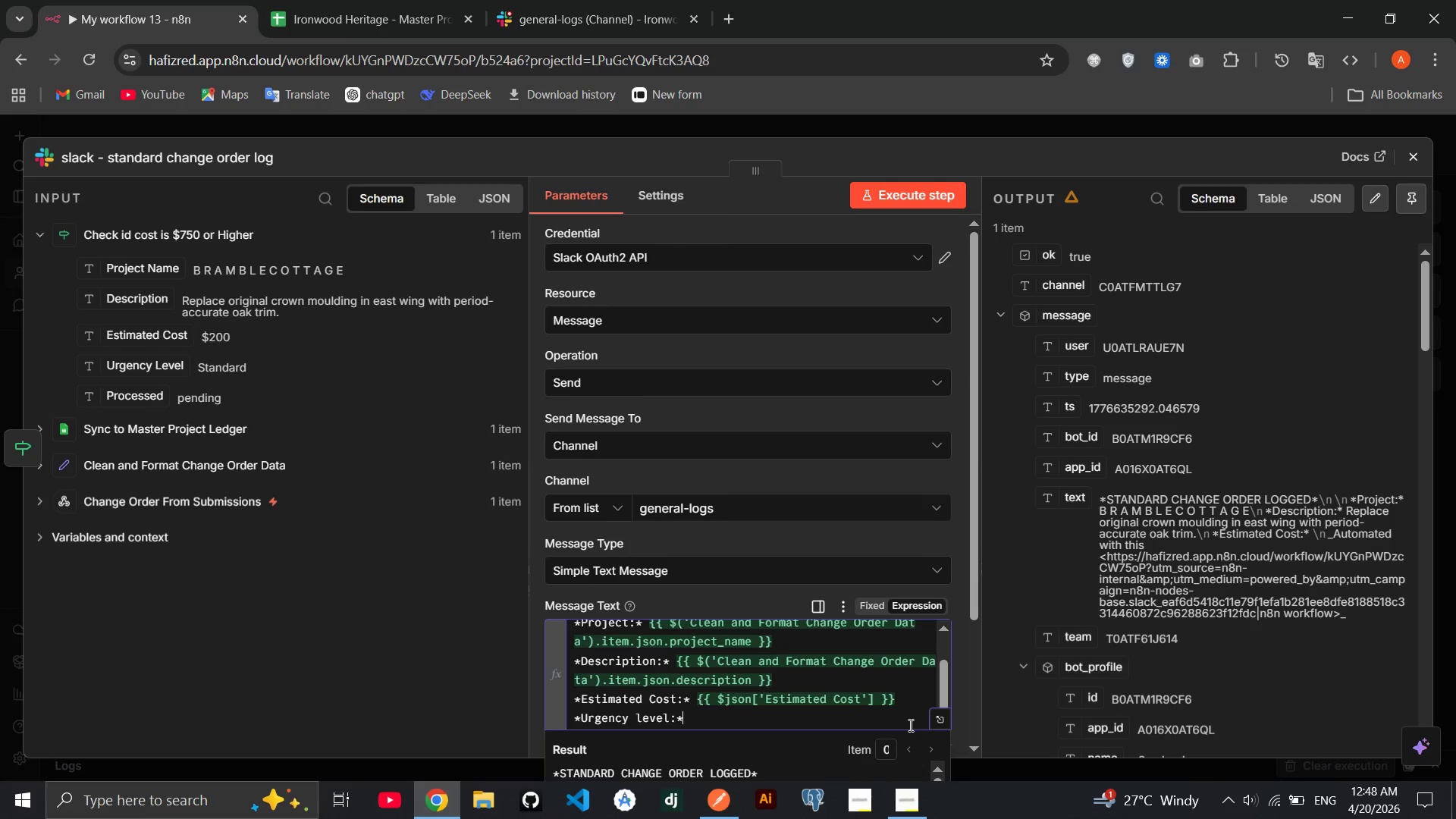 
key(Space)
 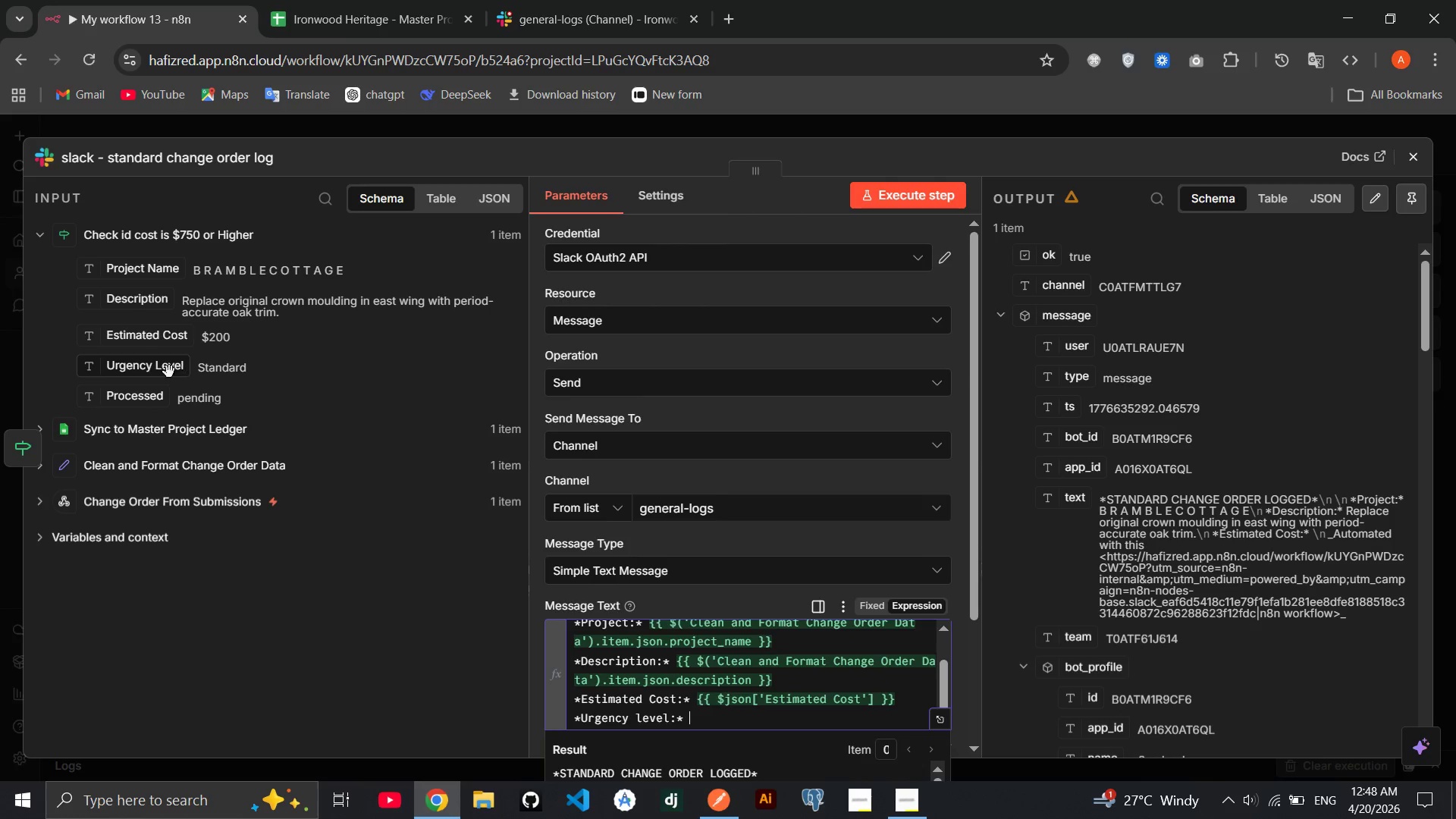 
left_click_drag(start_coordinate=[155, 371], to_coordinate=[758, 720])
 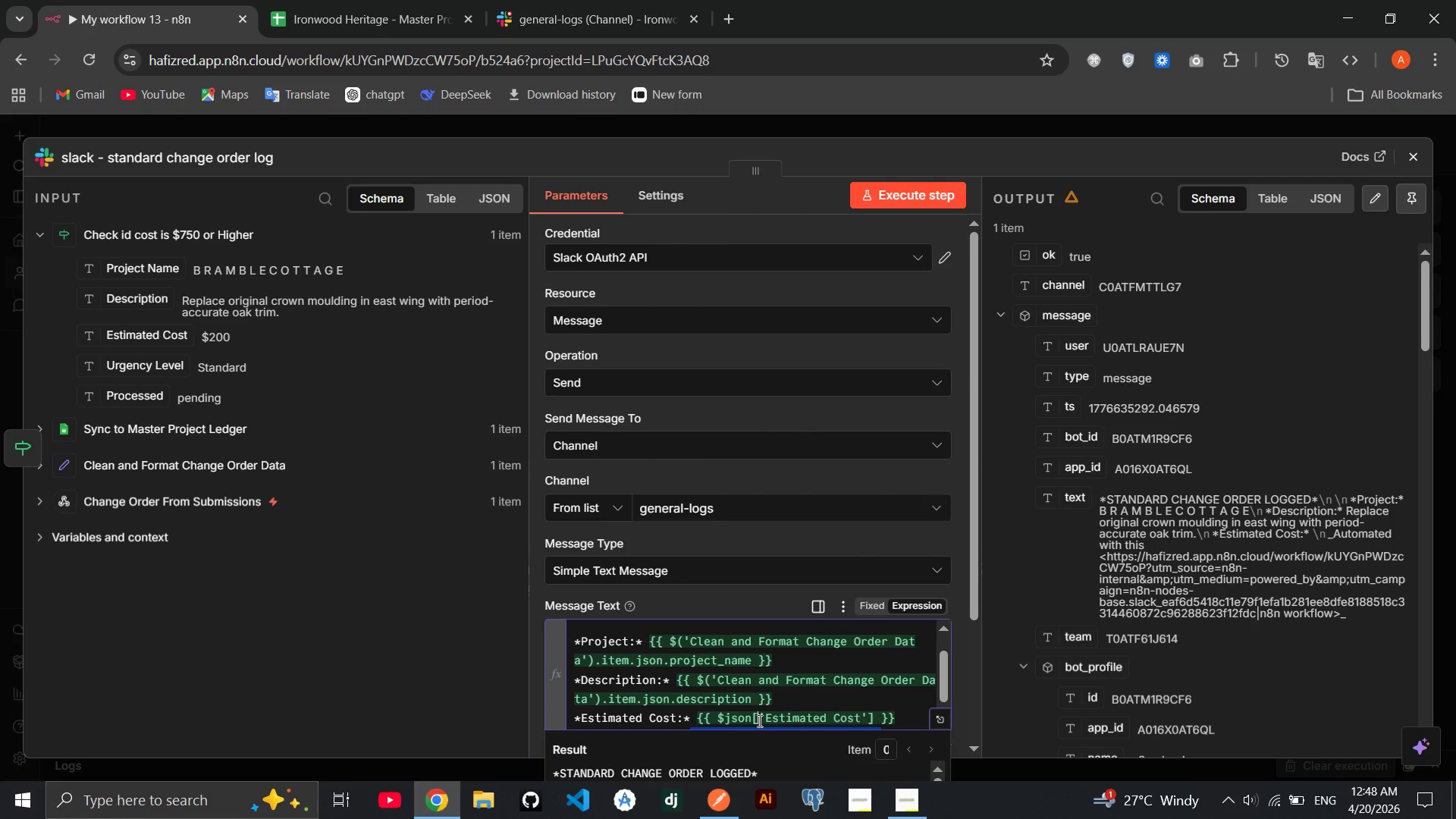 
key(End)
 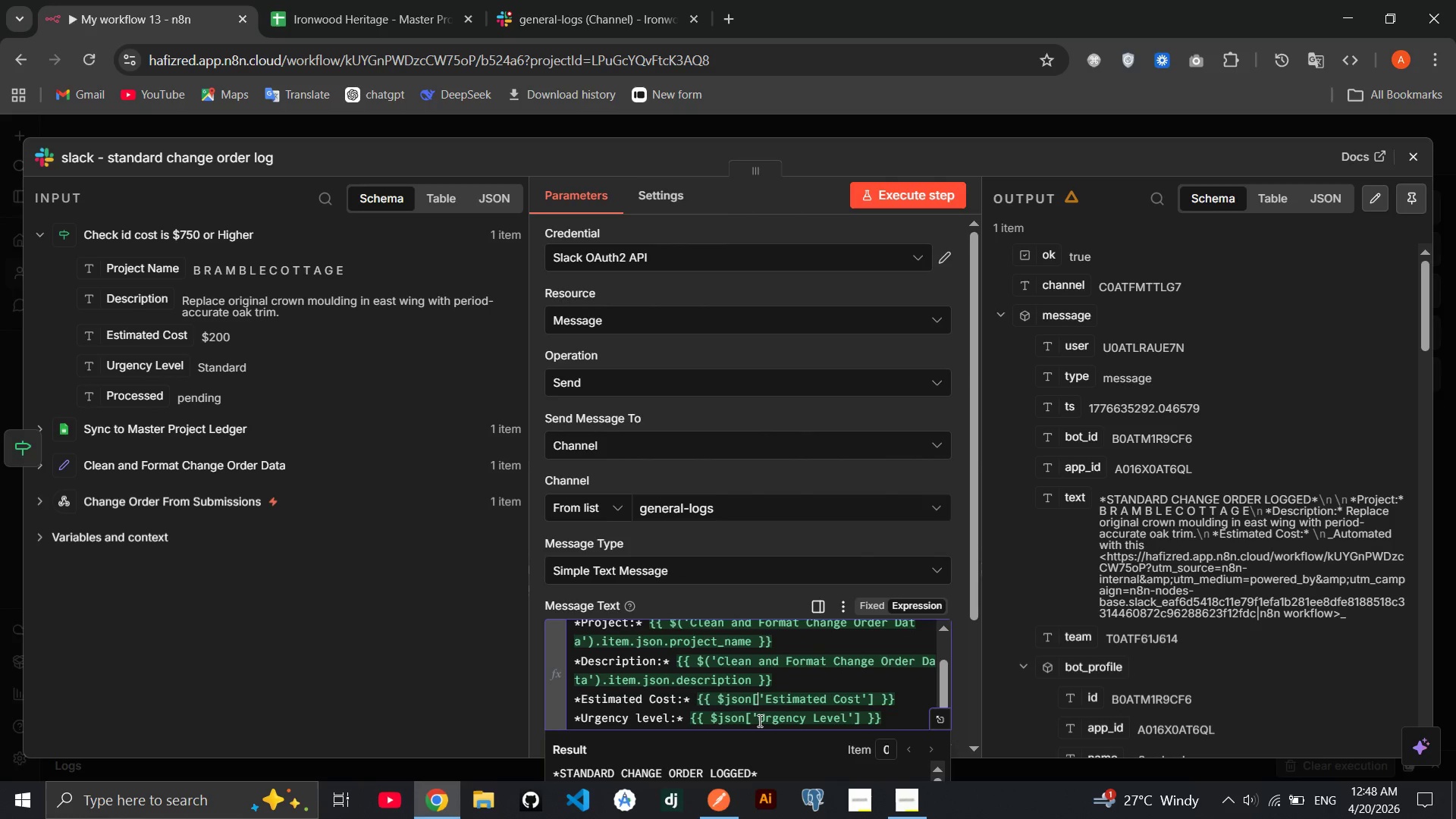 
key(End)
 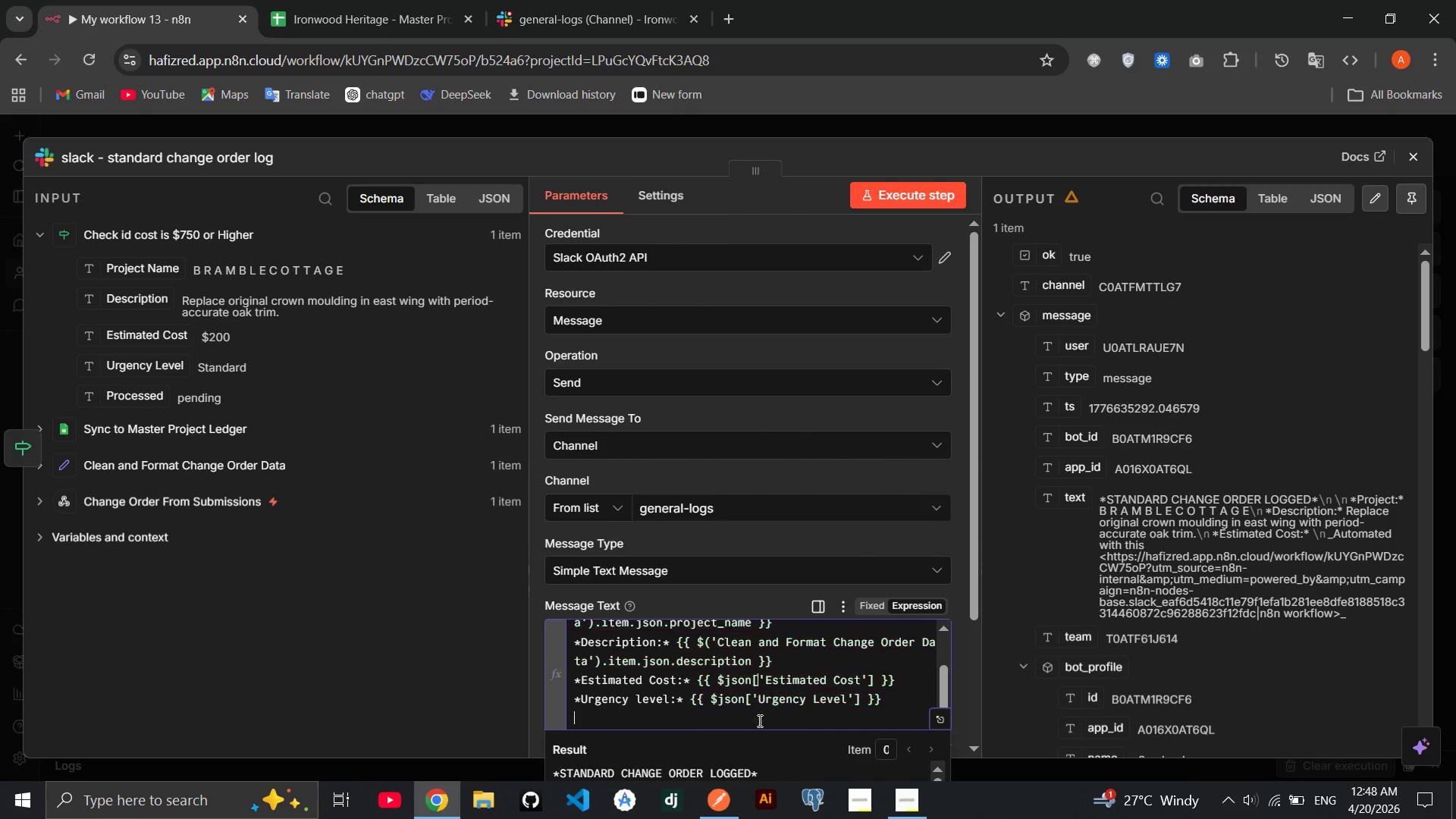 
key(Enter)
 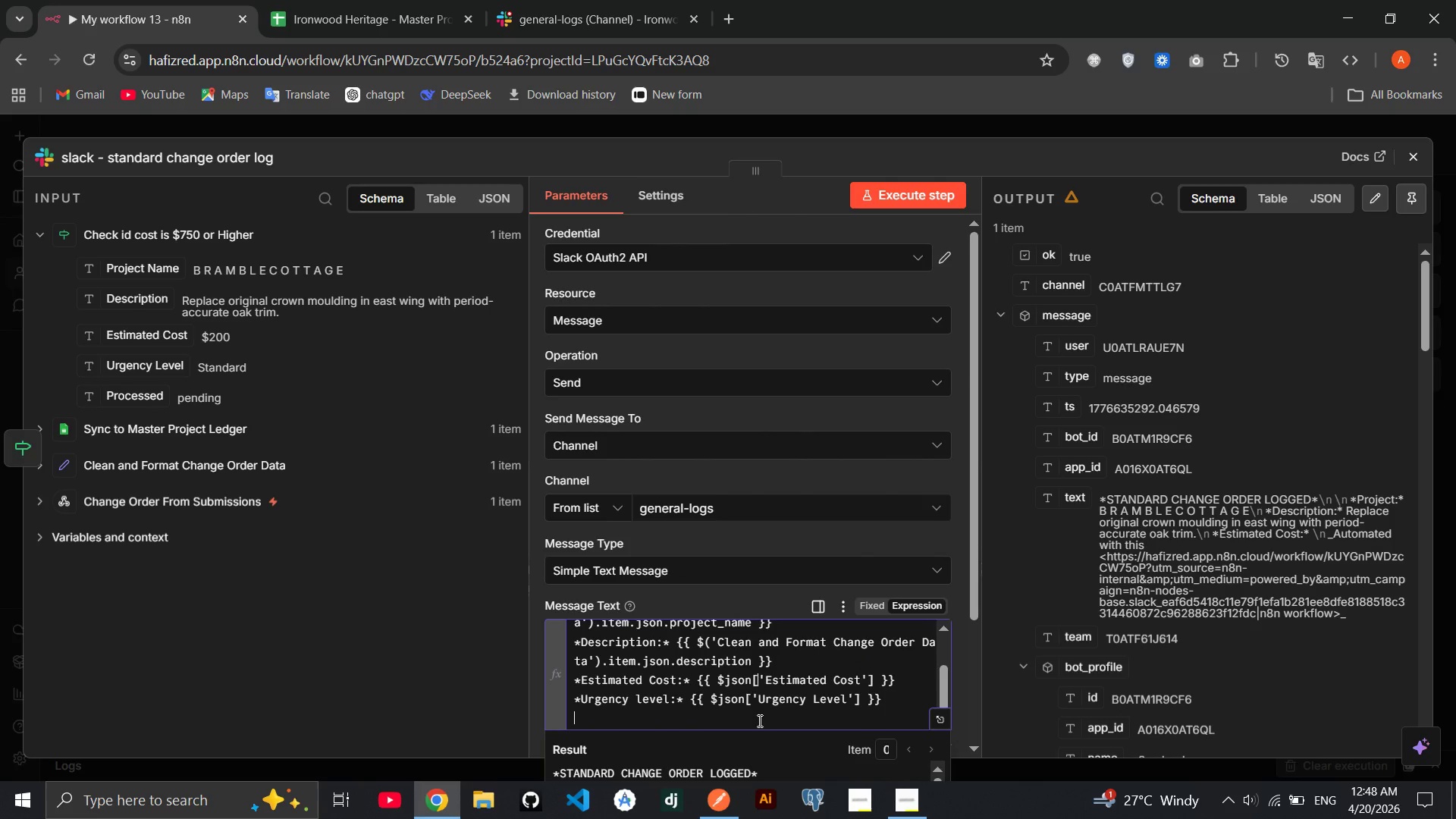 
type(**)
 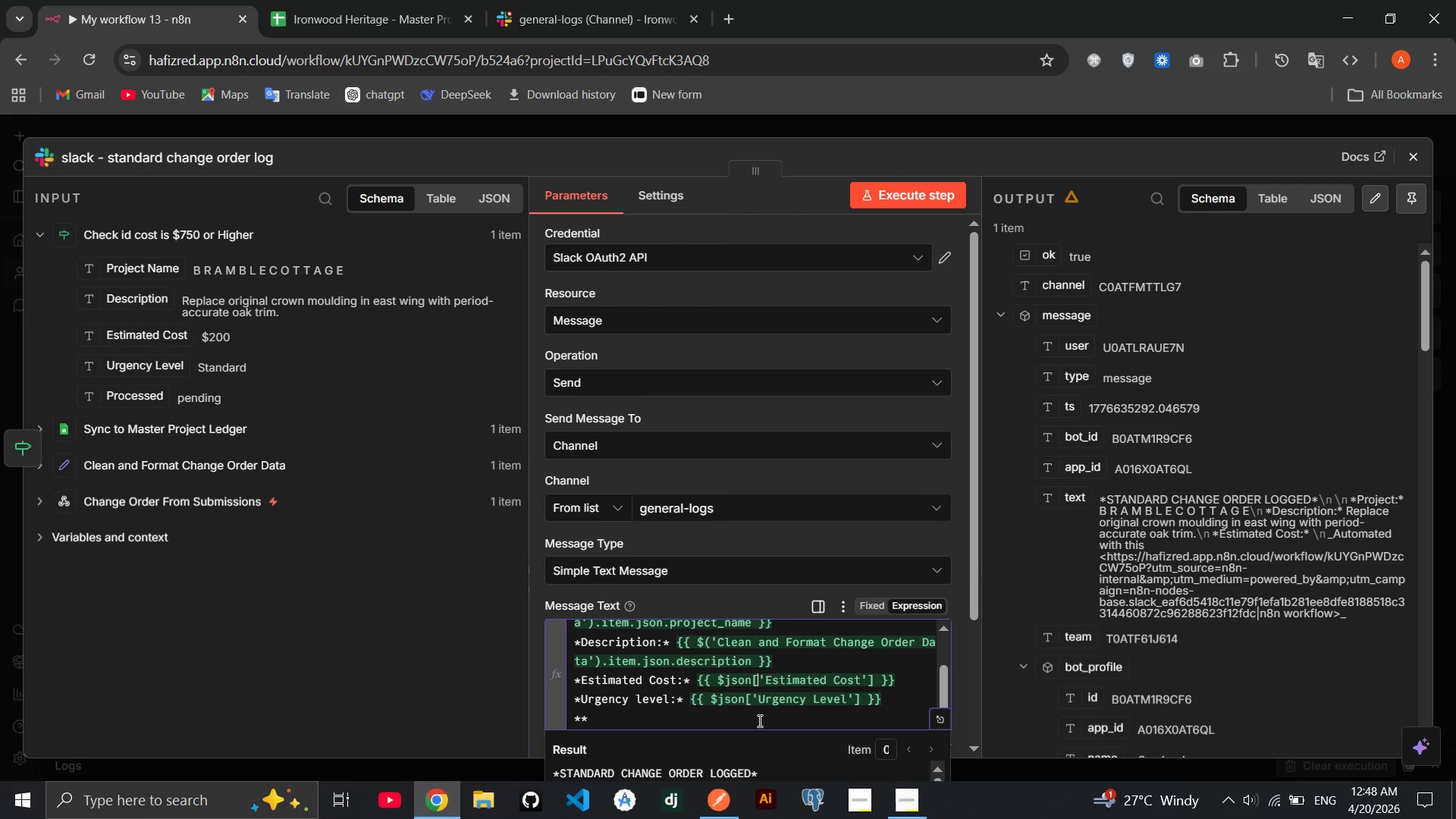 
key(ArrowLeft)
 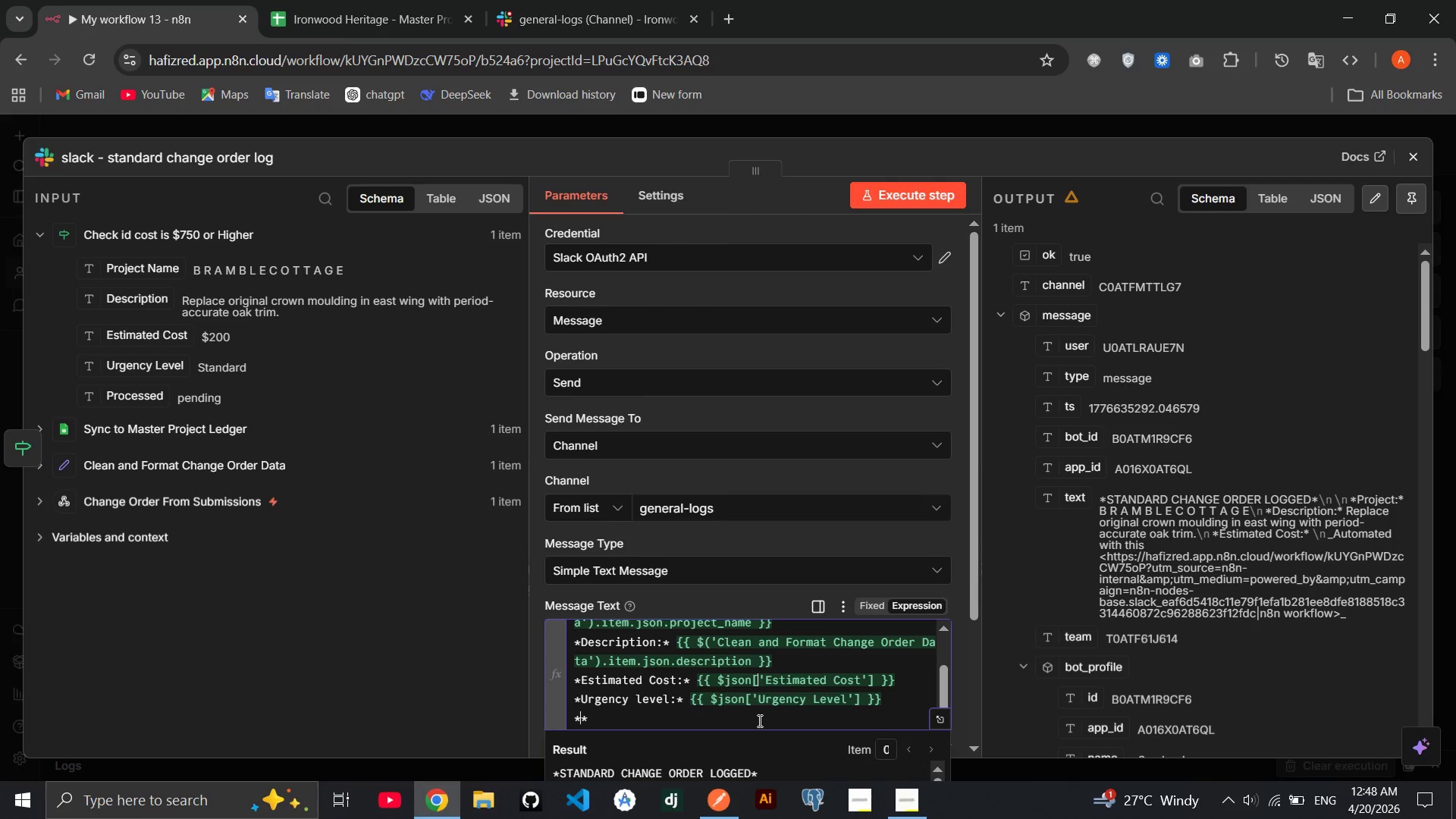 
type(s)
key(Backspace)
type(Submitted:)
 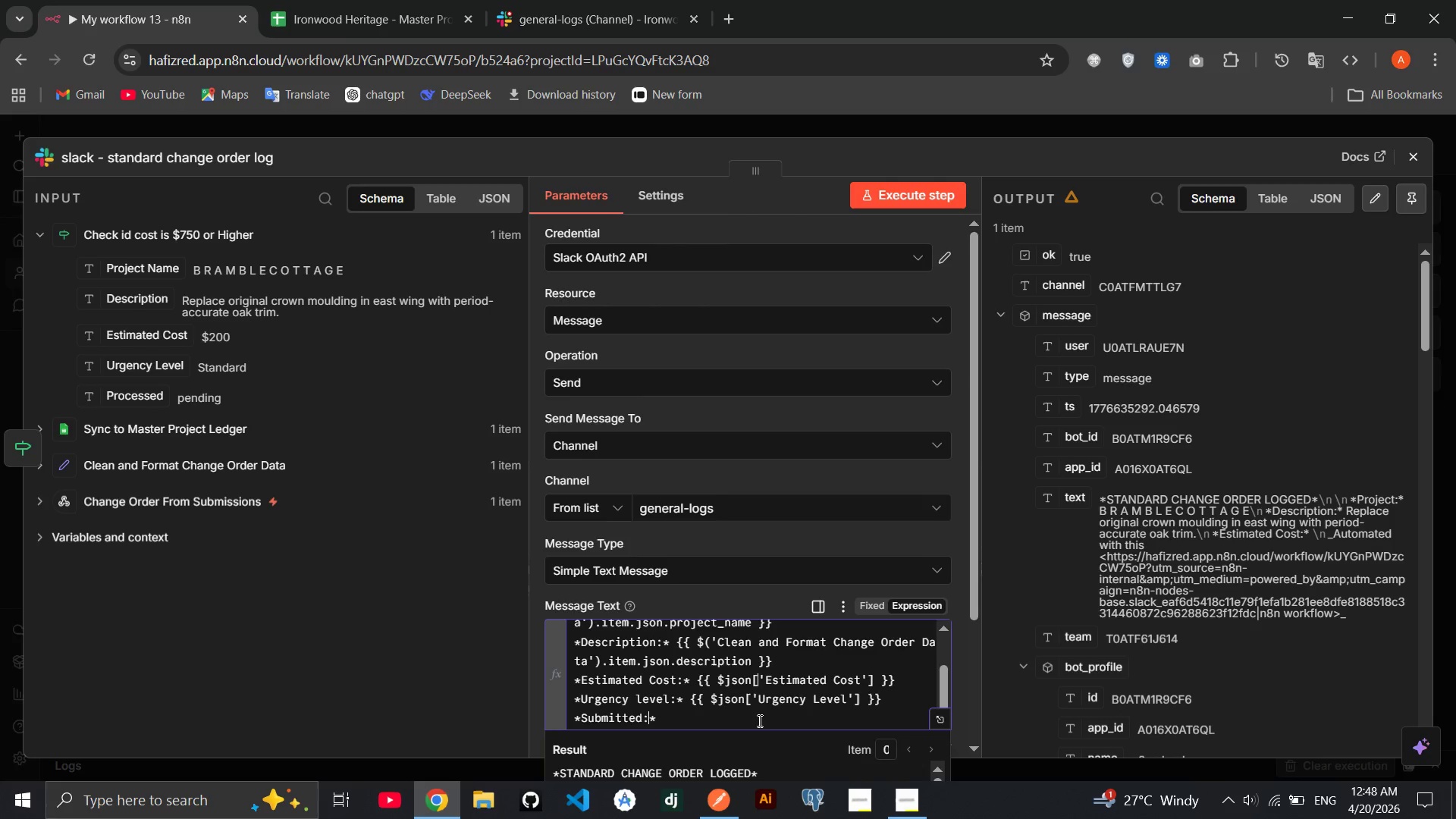 
key(ArrowRight)
 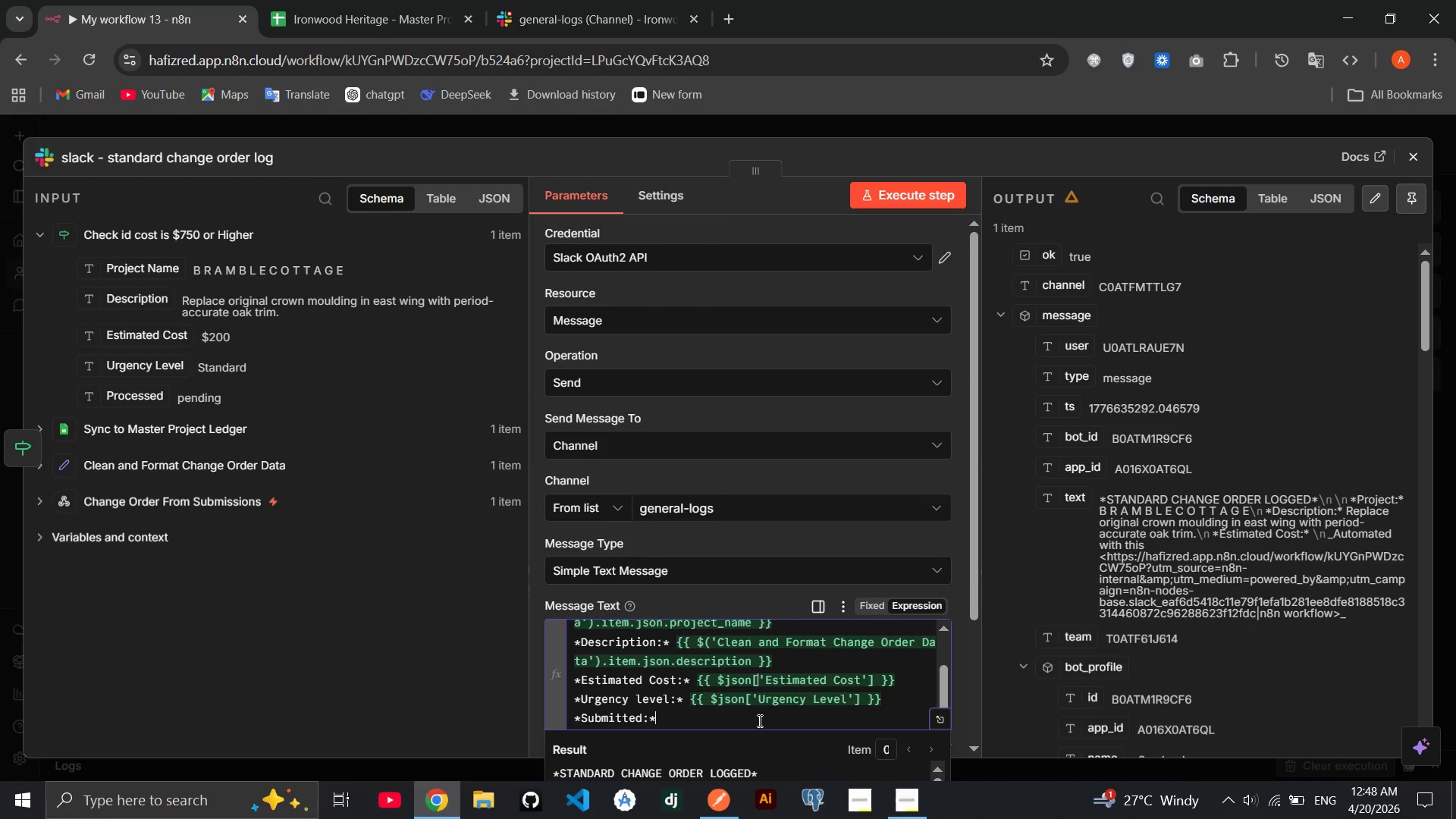 
key(Space)
 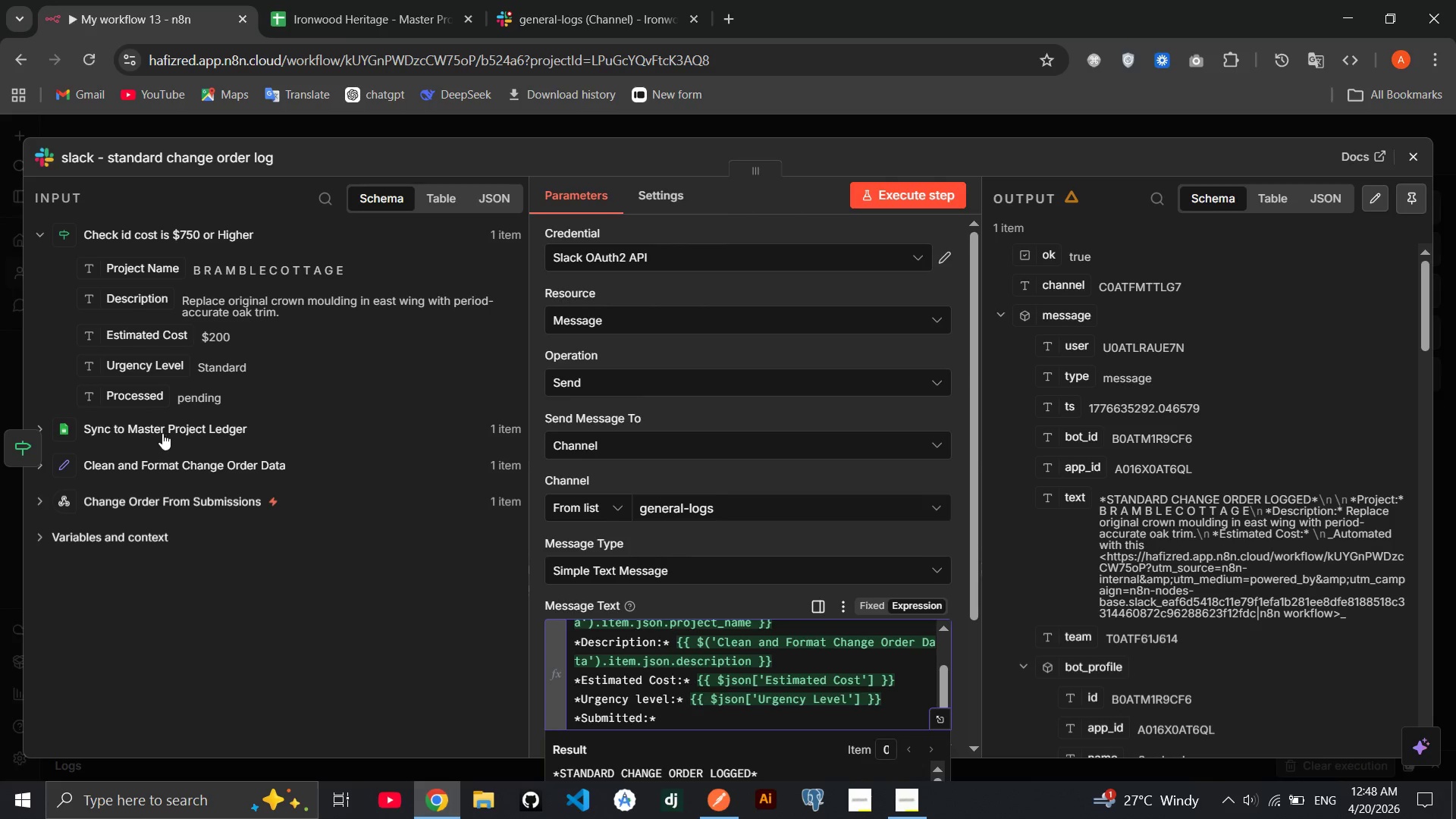 
left_click([162, 432])
 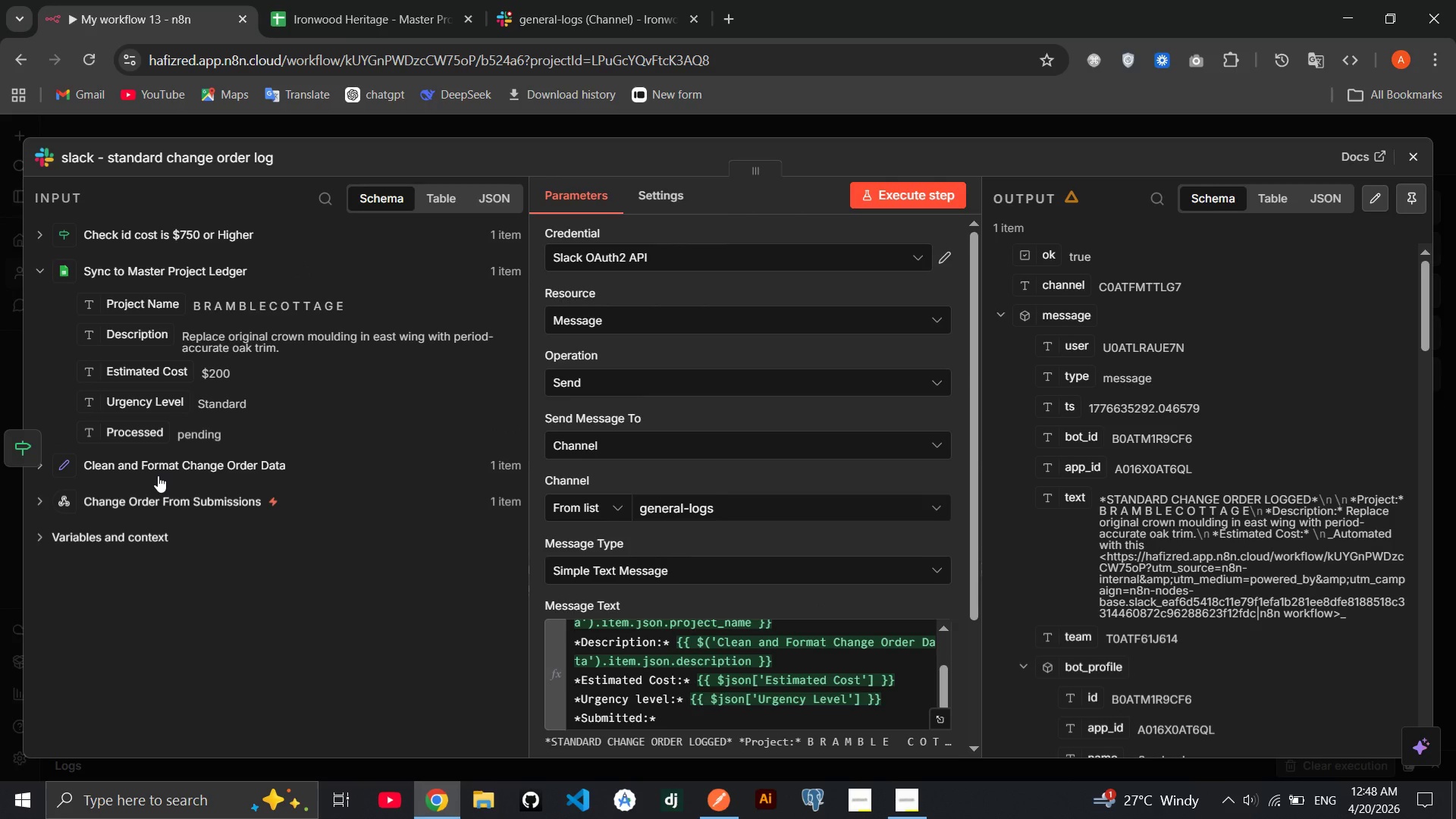 
left_click([158, 472])
 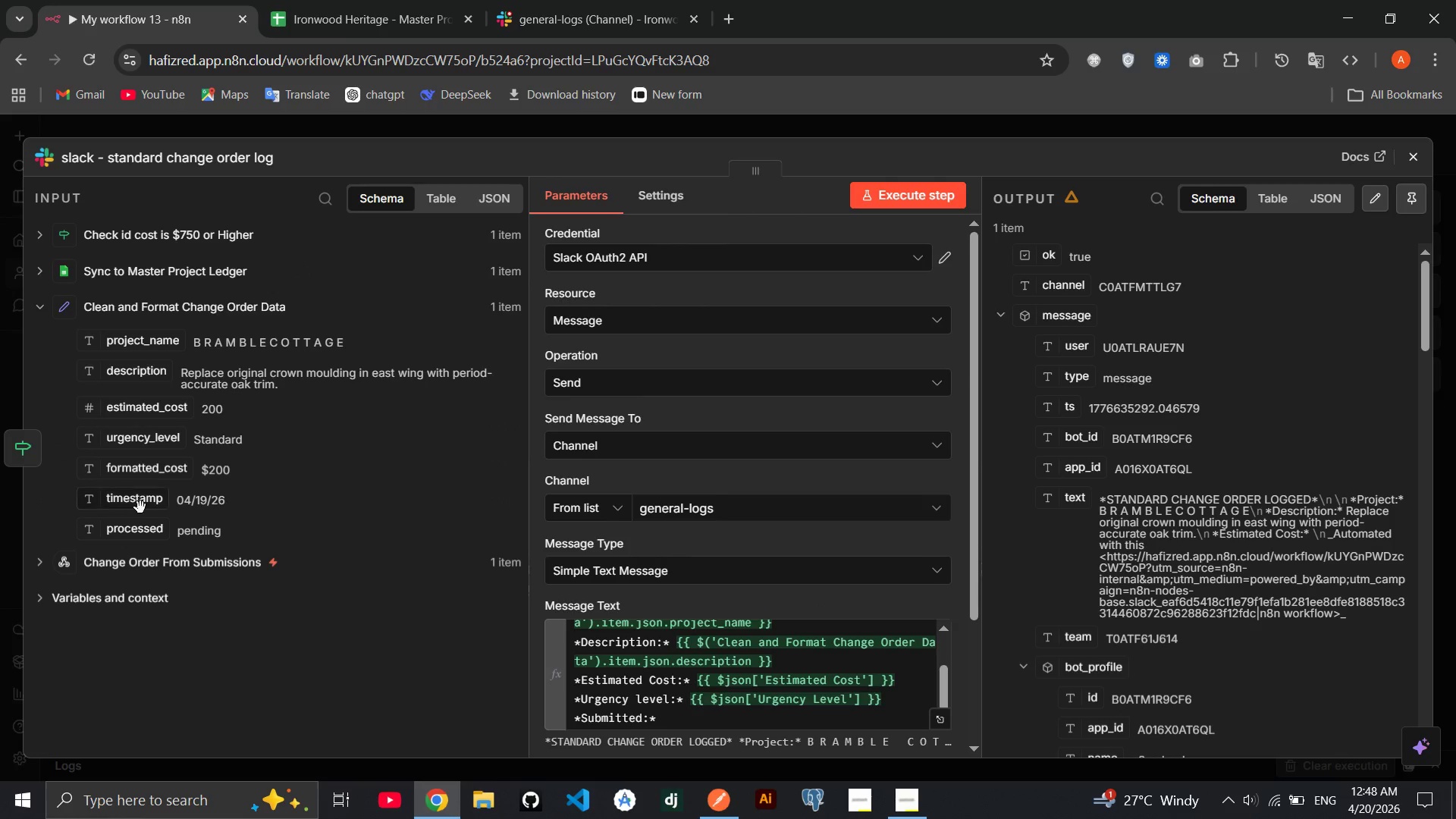 
left_click_drag(start_coordinate=[136, 503], to_coordinate=[672, 717])
 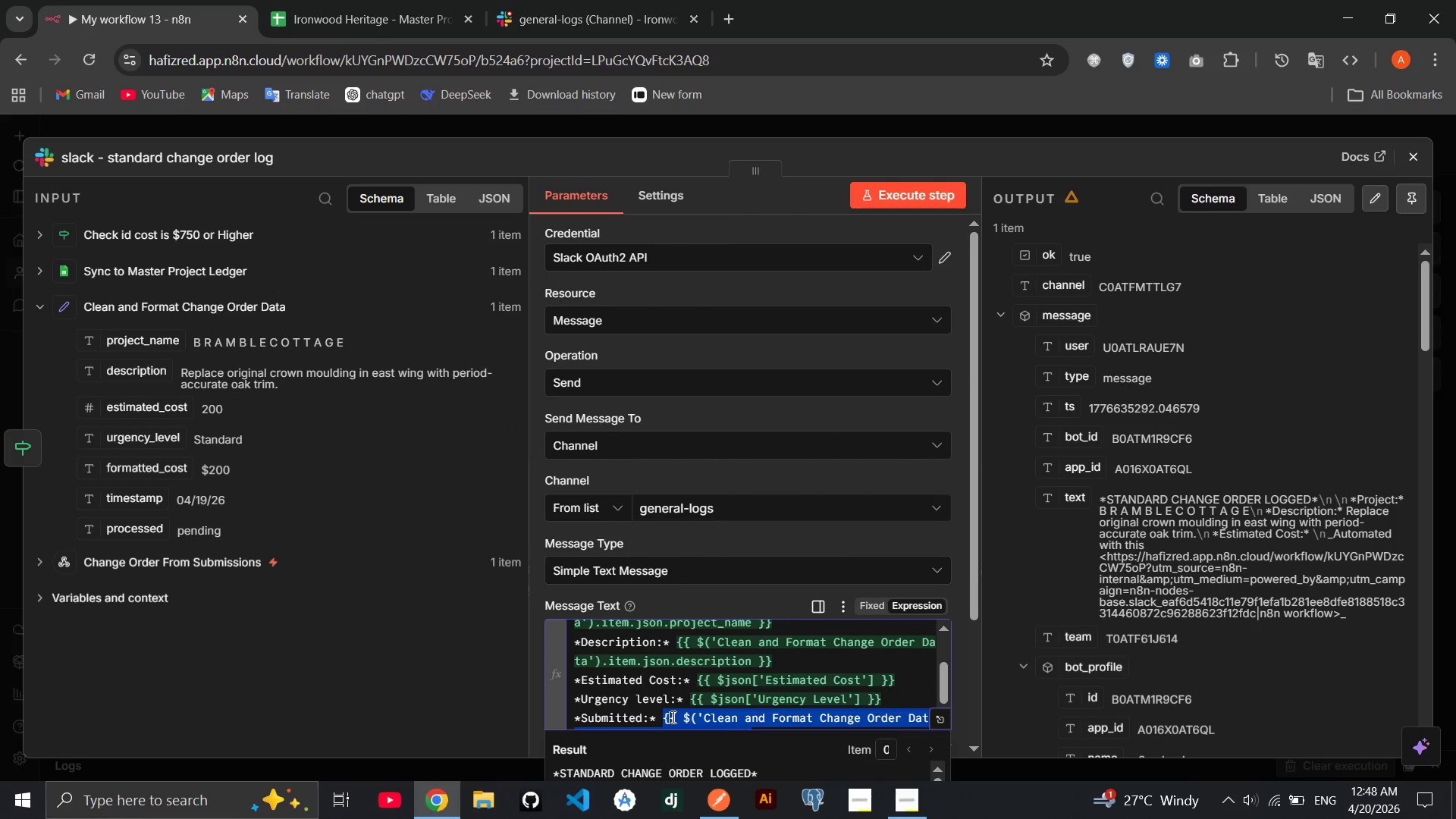 
key(End)
 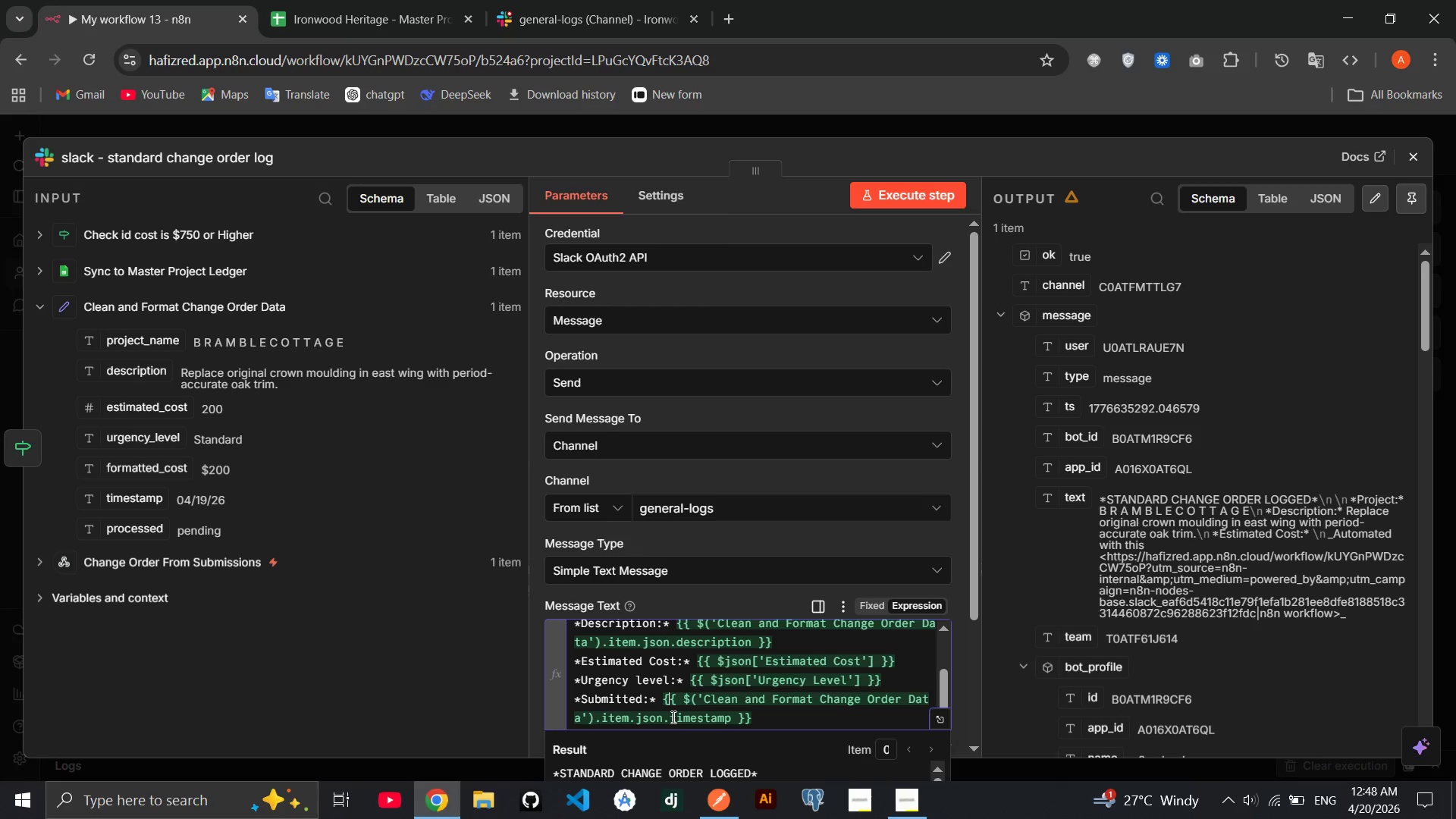 
key(Enter)
 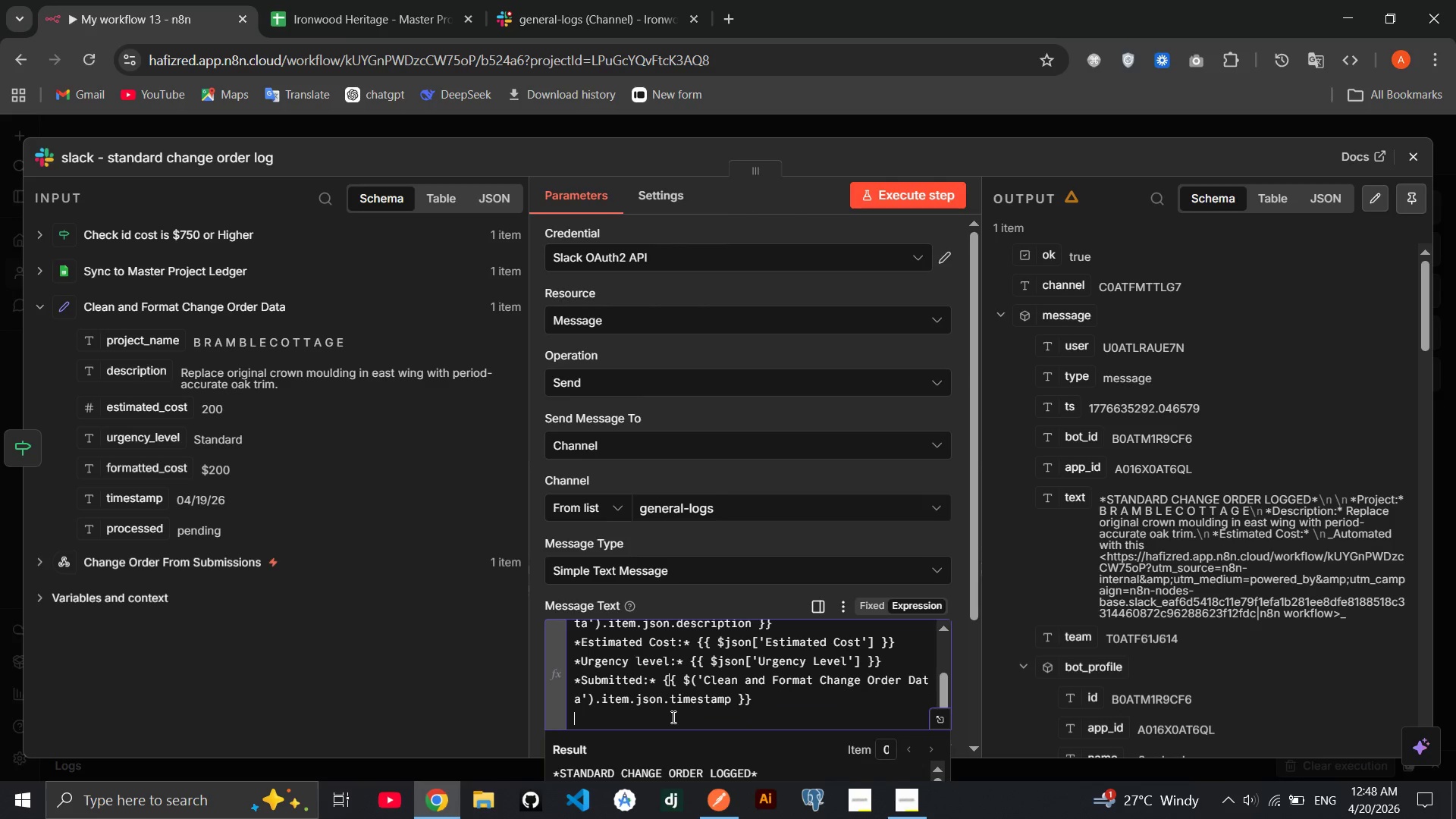 
type(**)
 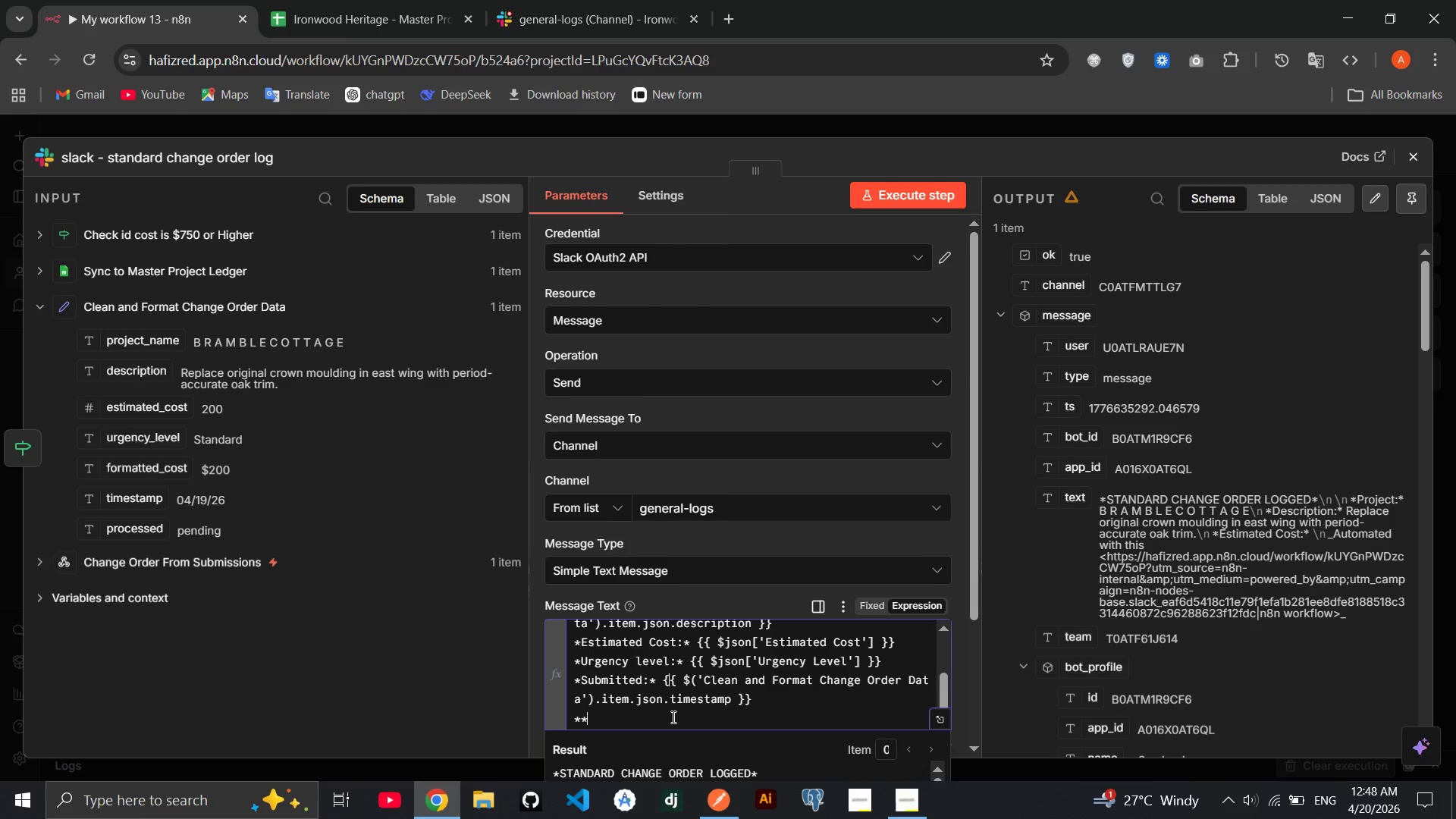 
key(ArrowLeft)
 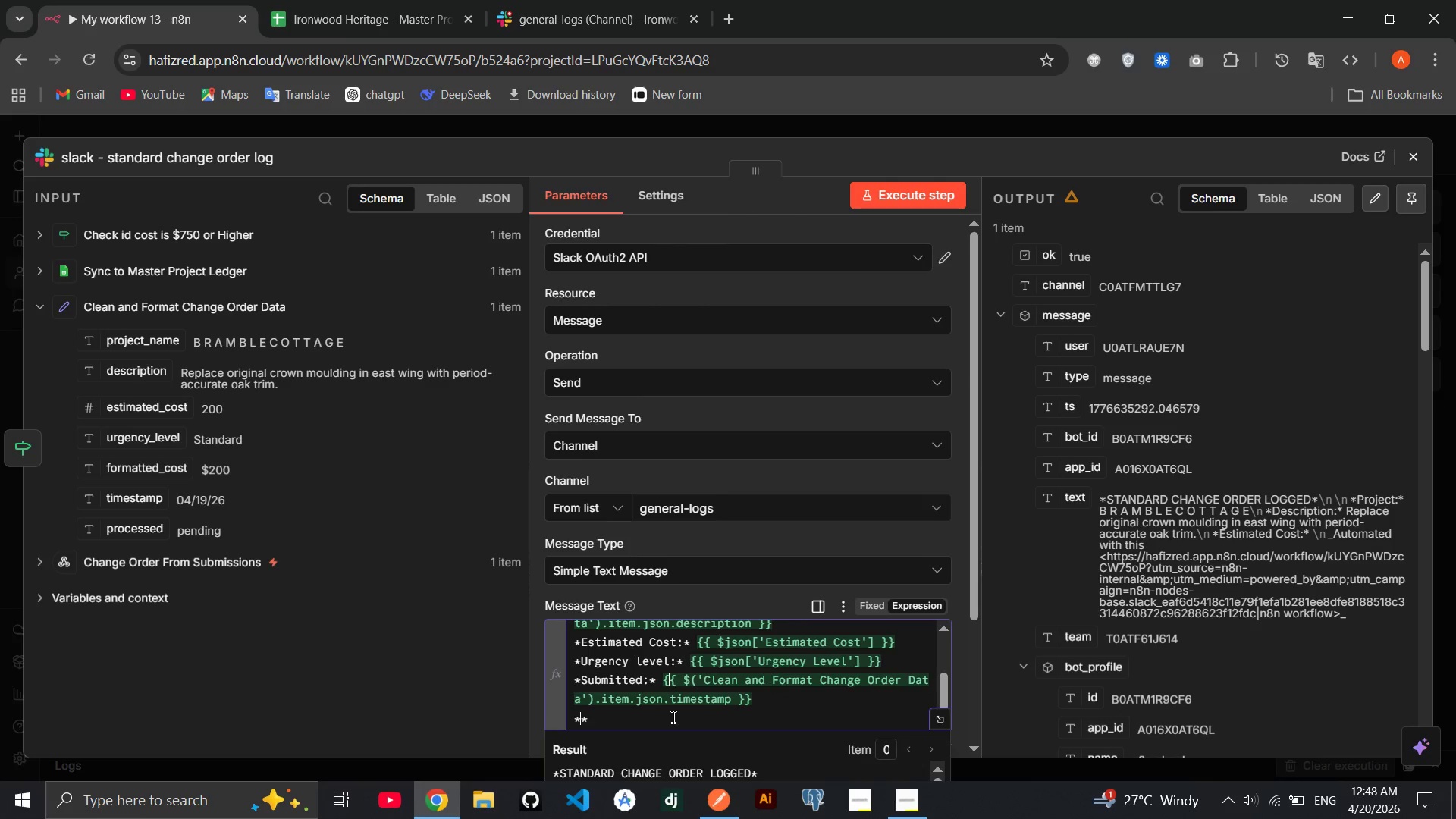 
type(Status:)
 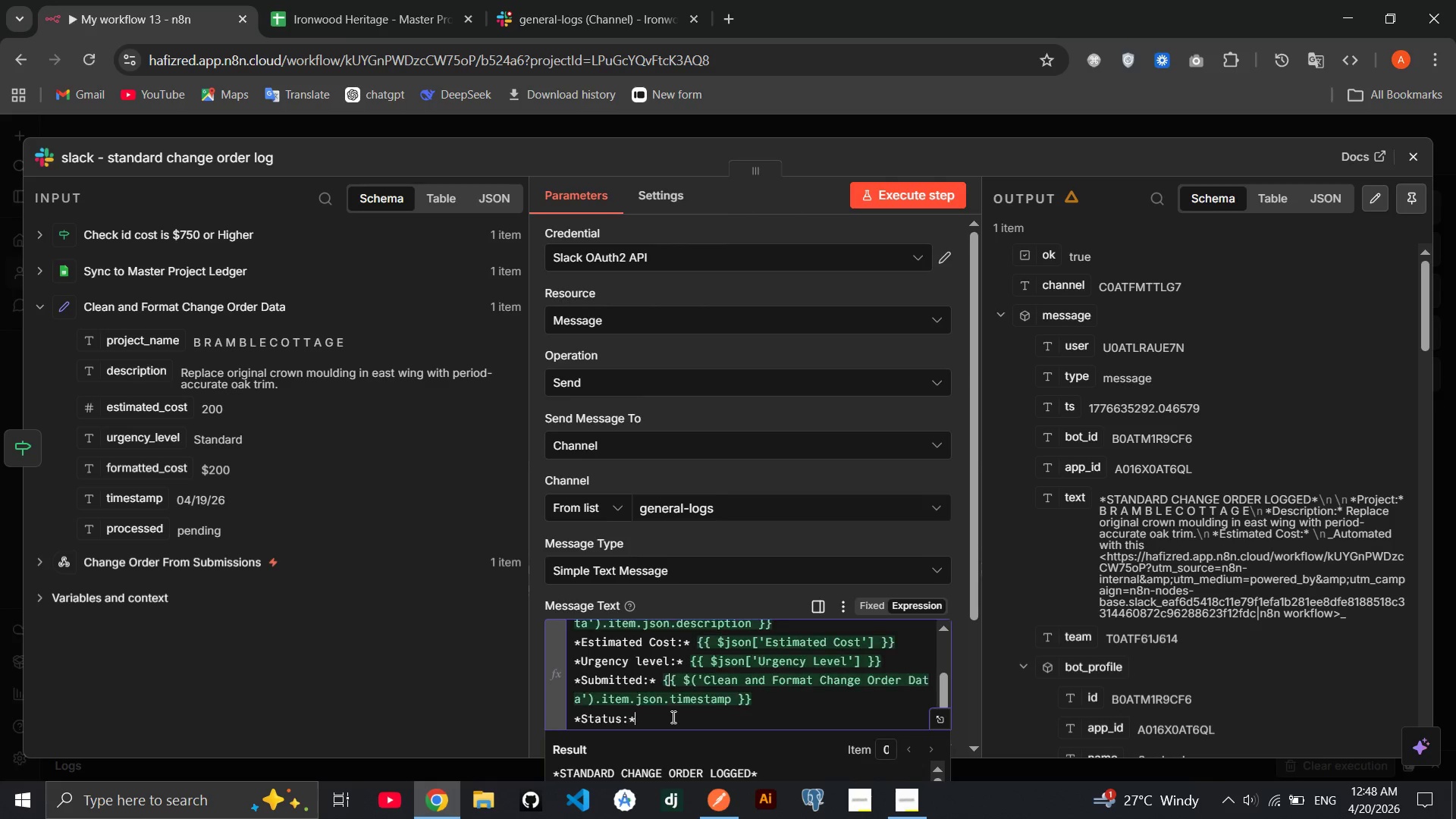 
 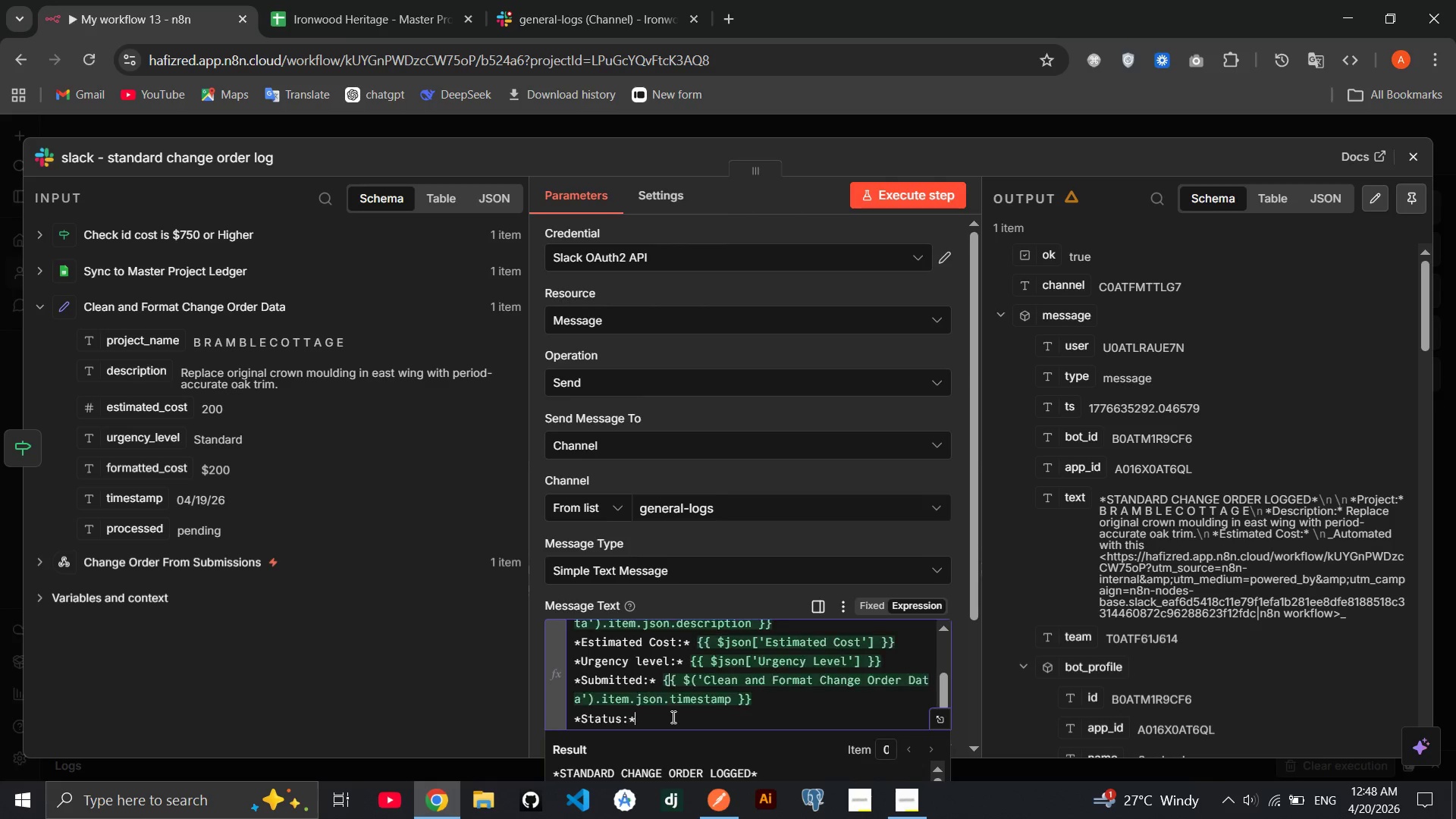 
key(ArrowRight)
 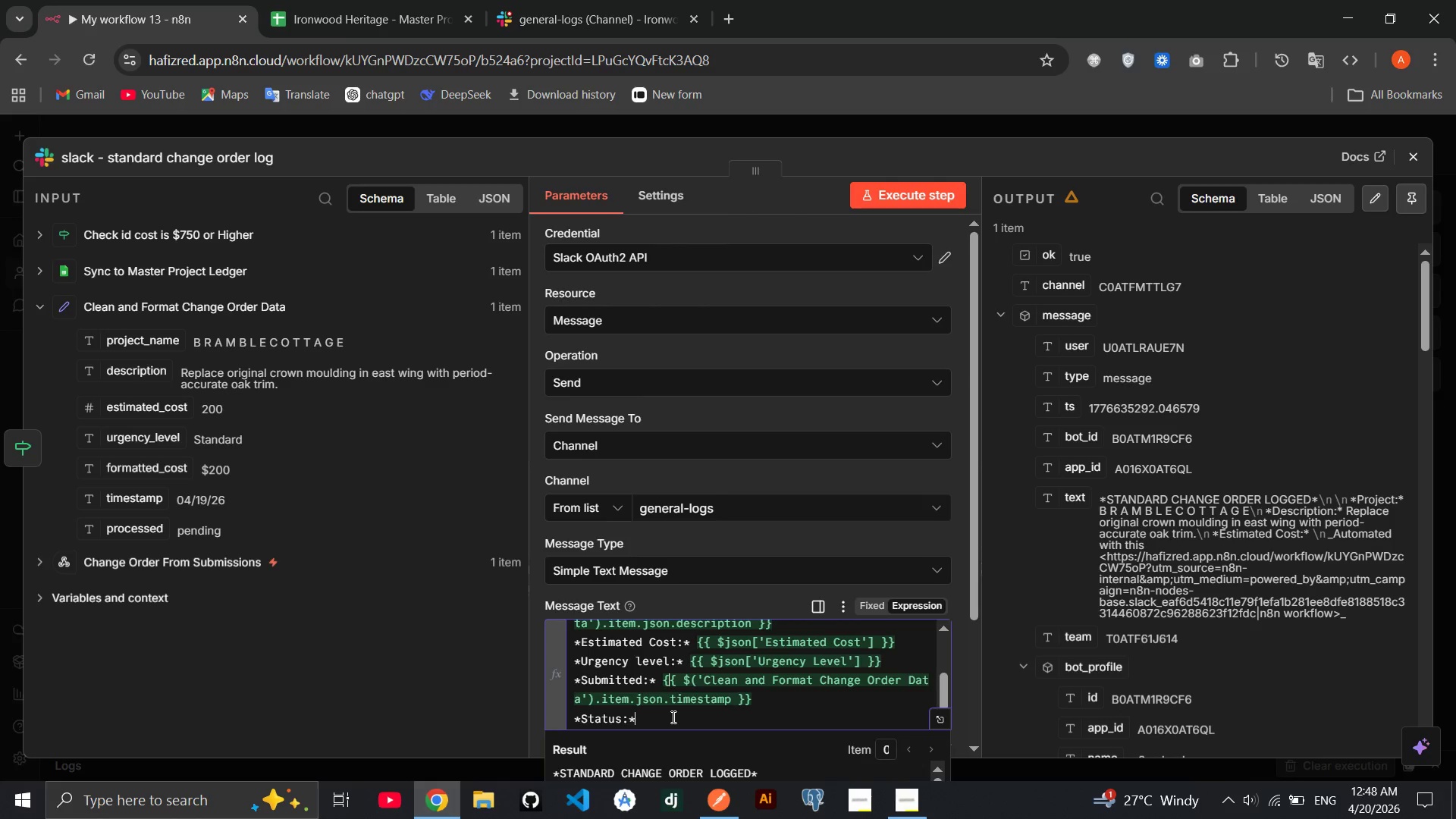 
key(Space)
 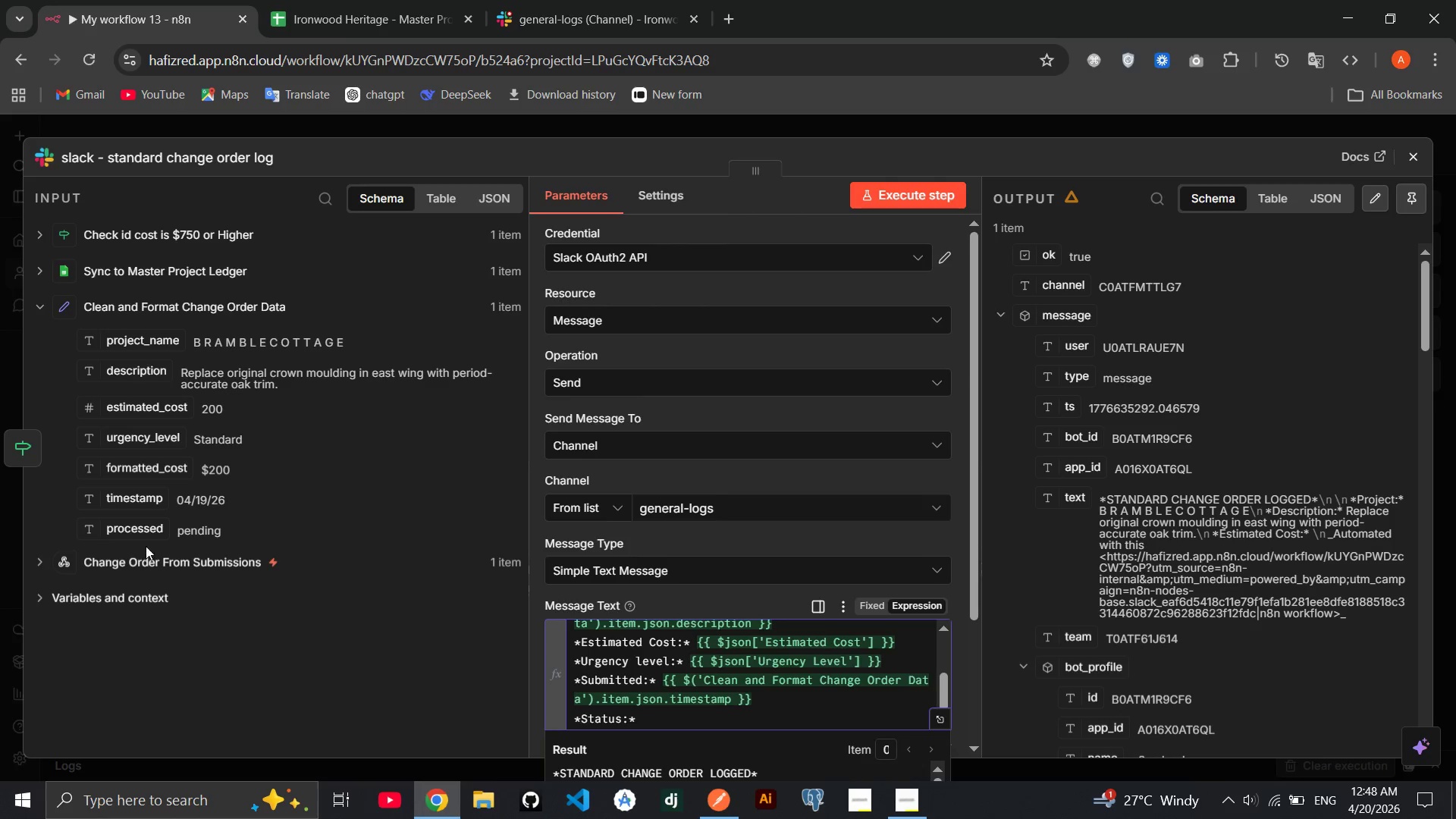 
left_click_drag(start_coordinate=[136, 532], to_coordinate=[679, 714])
 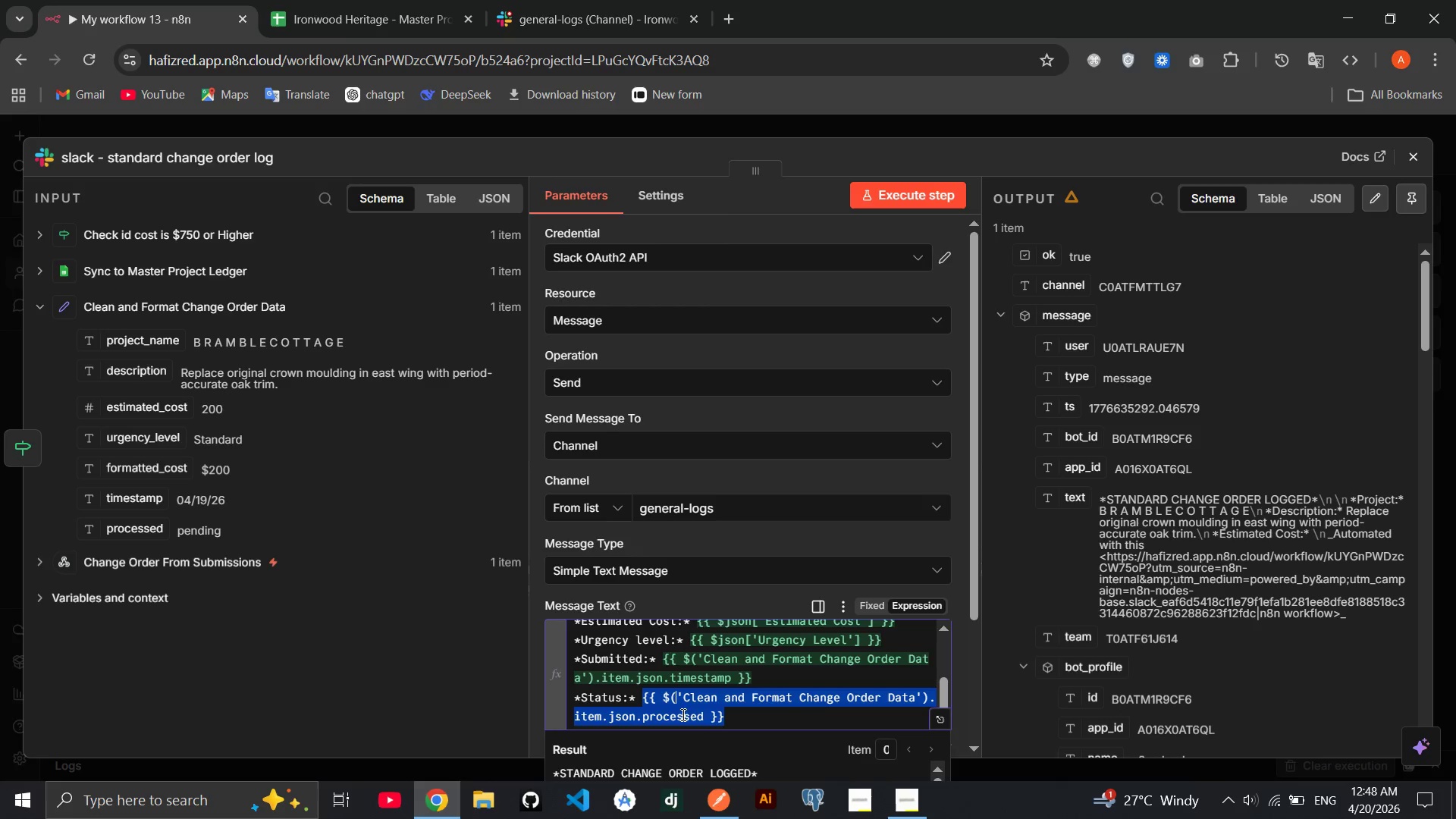 
left_click([730, 726])
 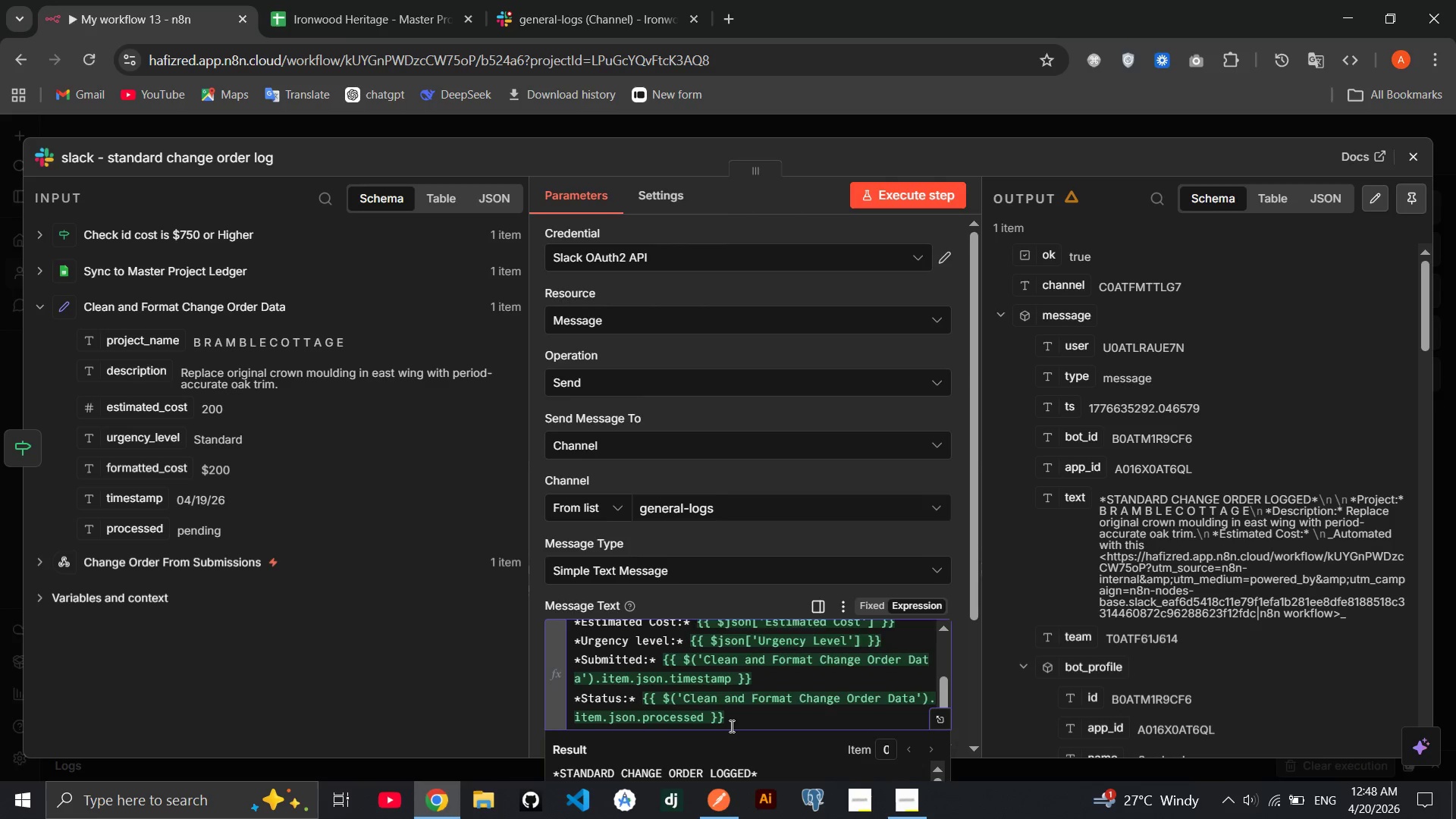 
key(Enter)
 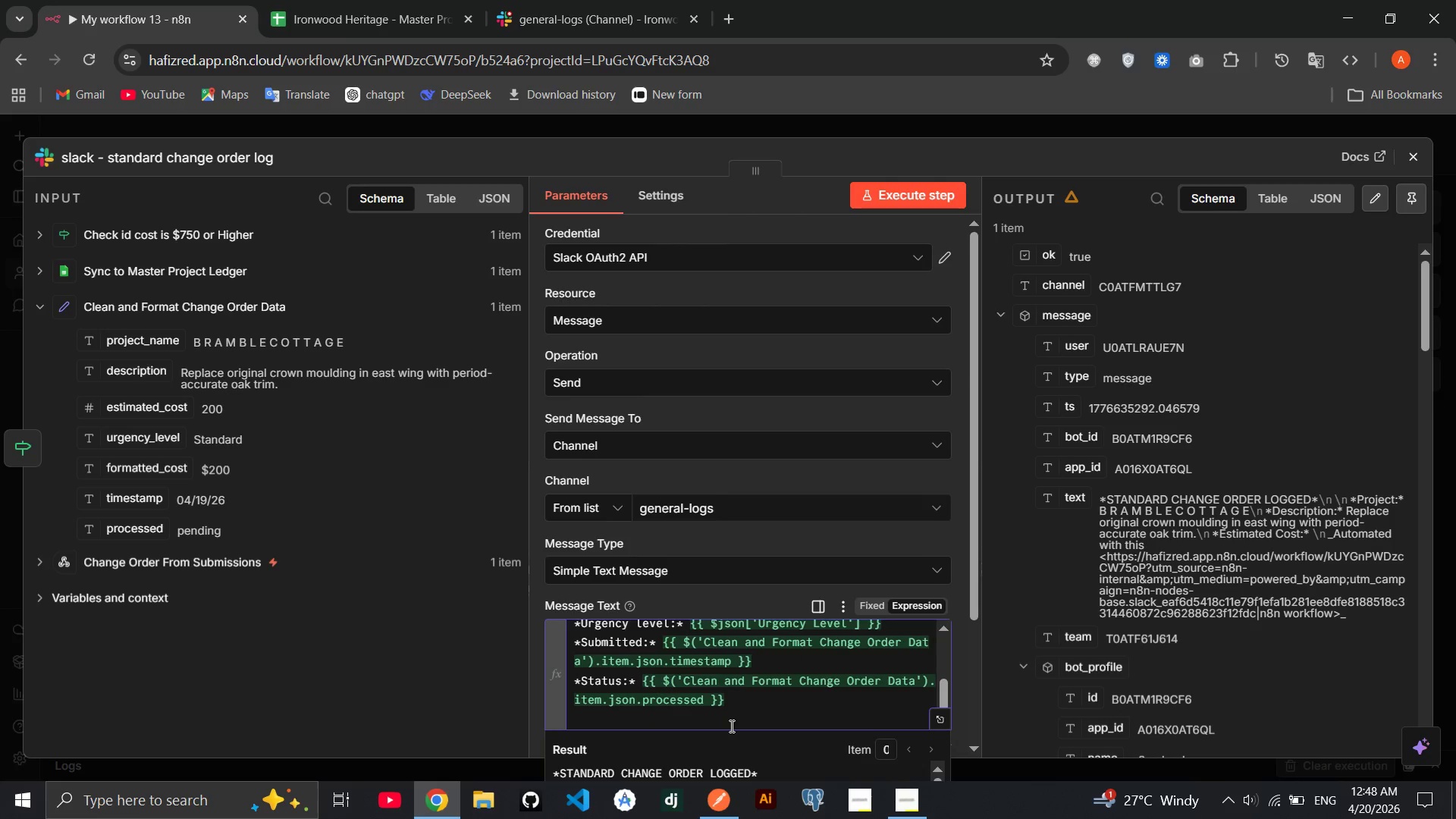 
key(Enter)
 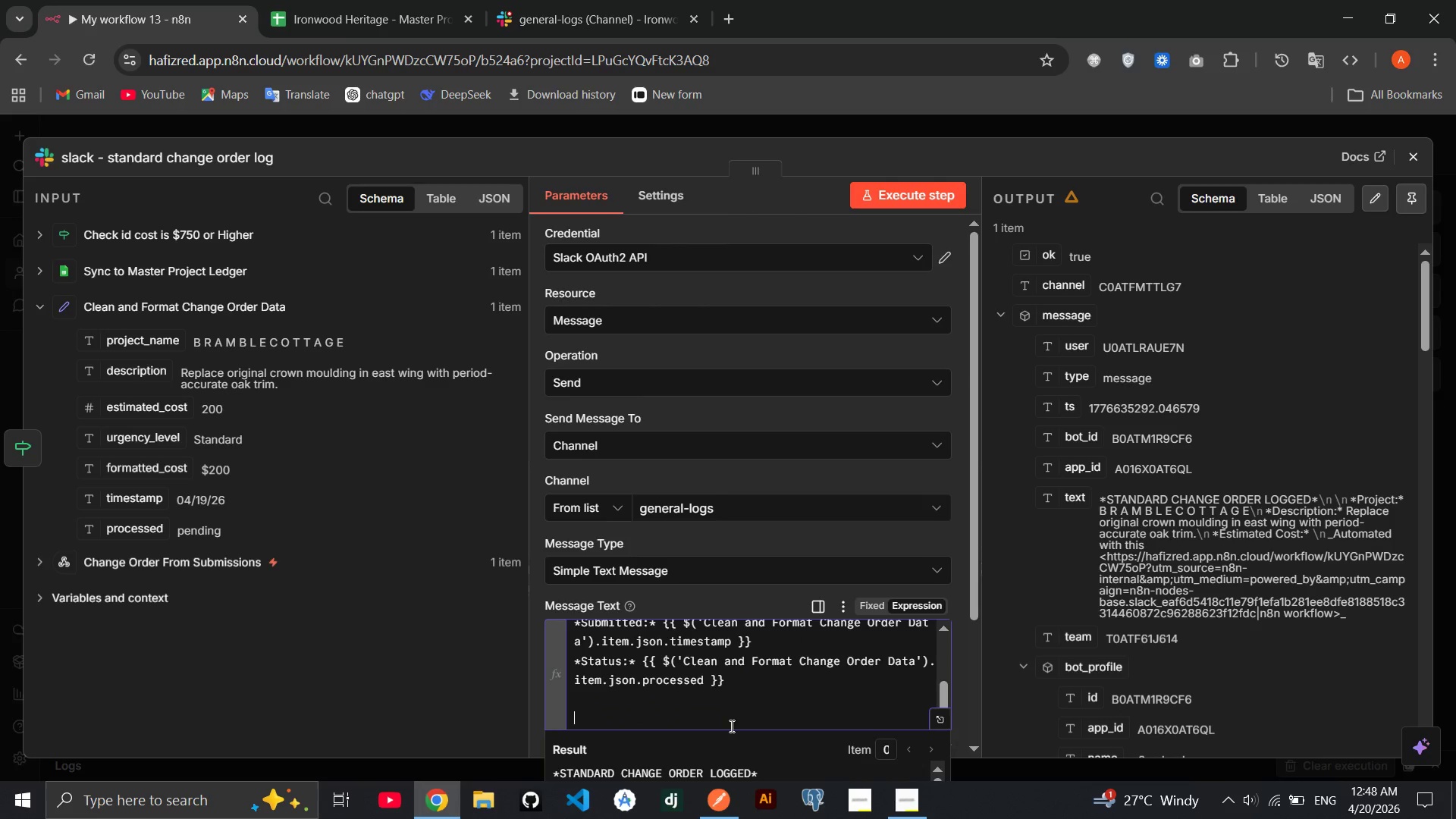 
type(-> Added )
 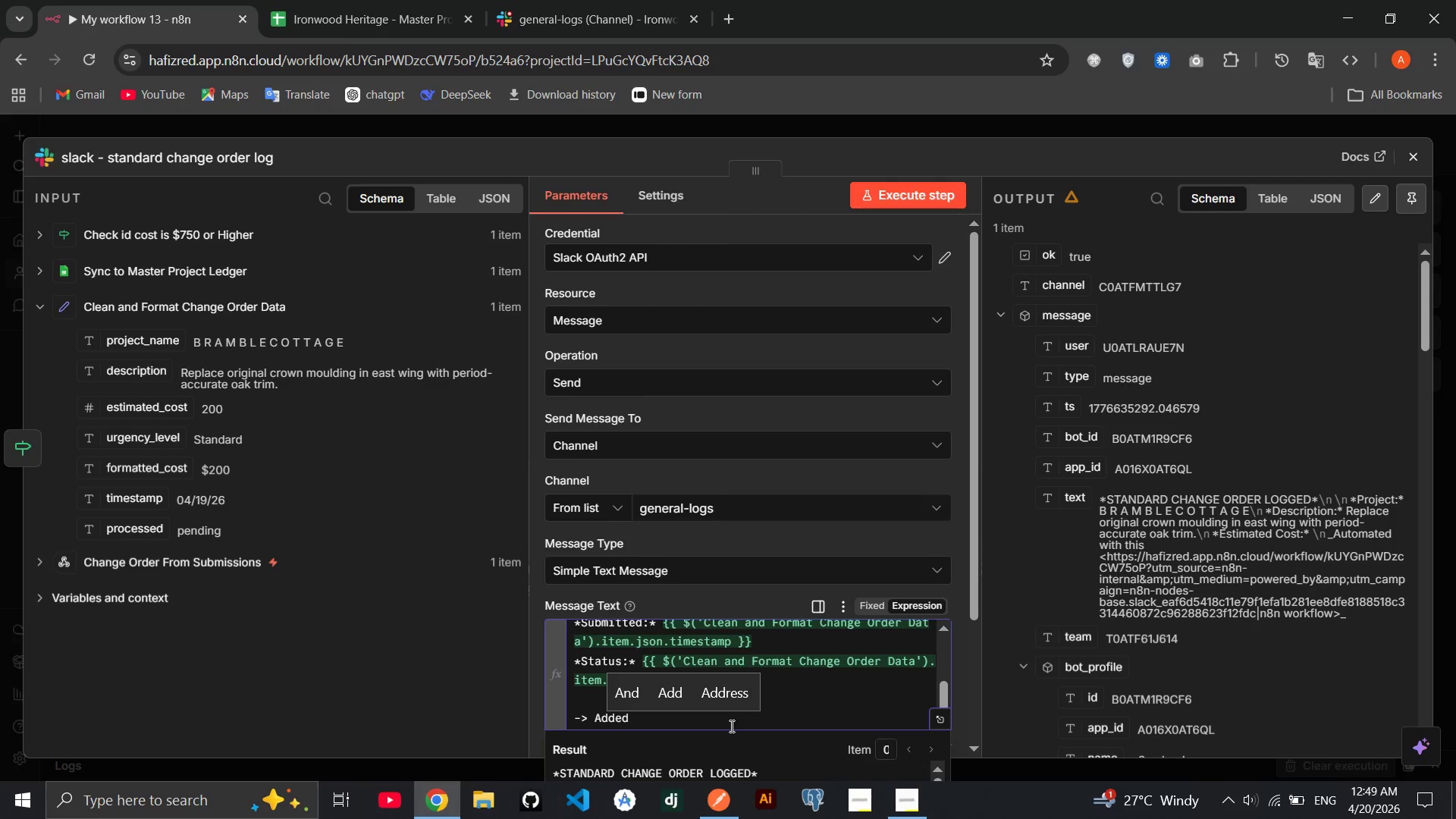 
type(to)
 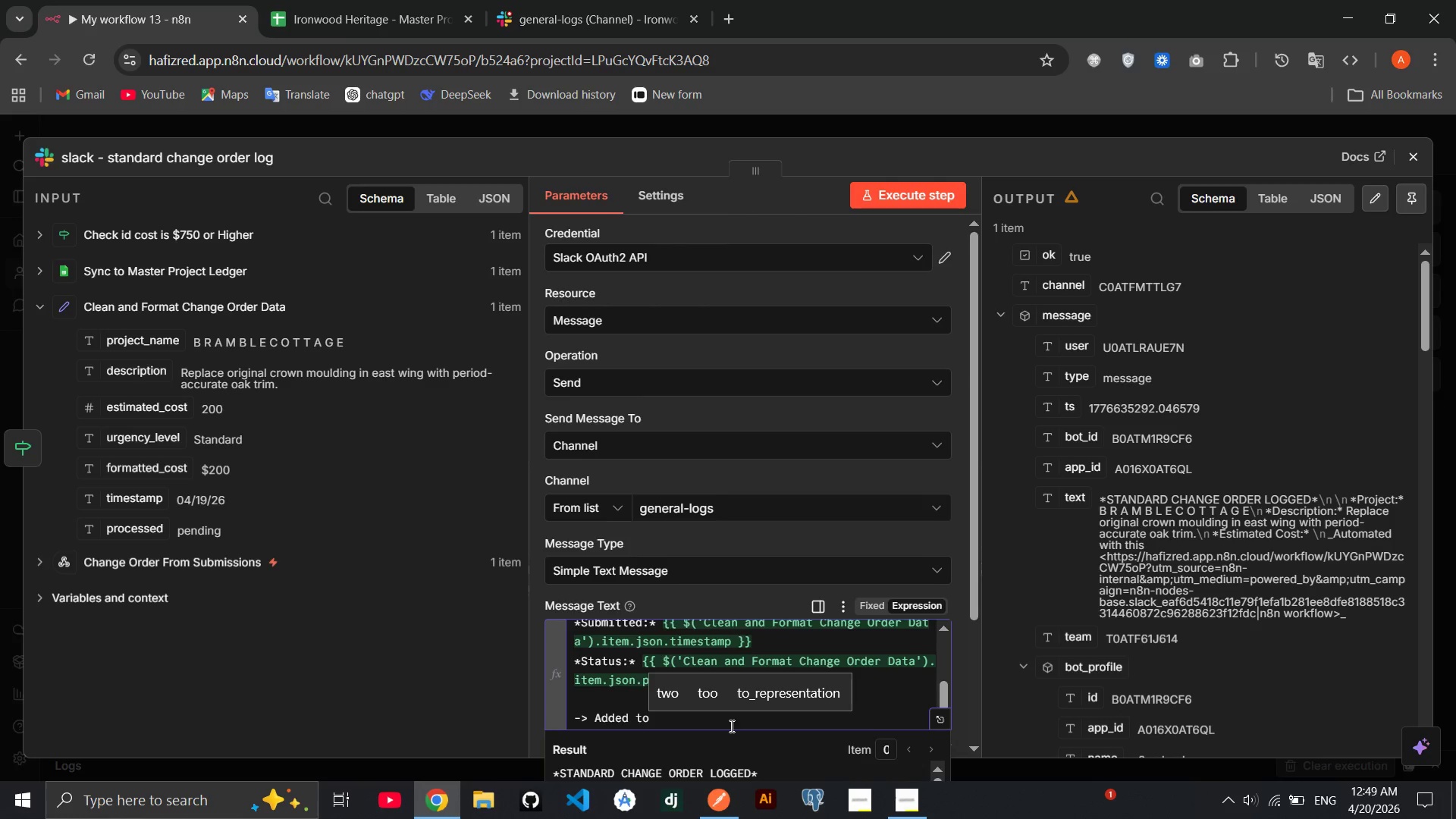 
wait(5.33)
 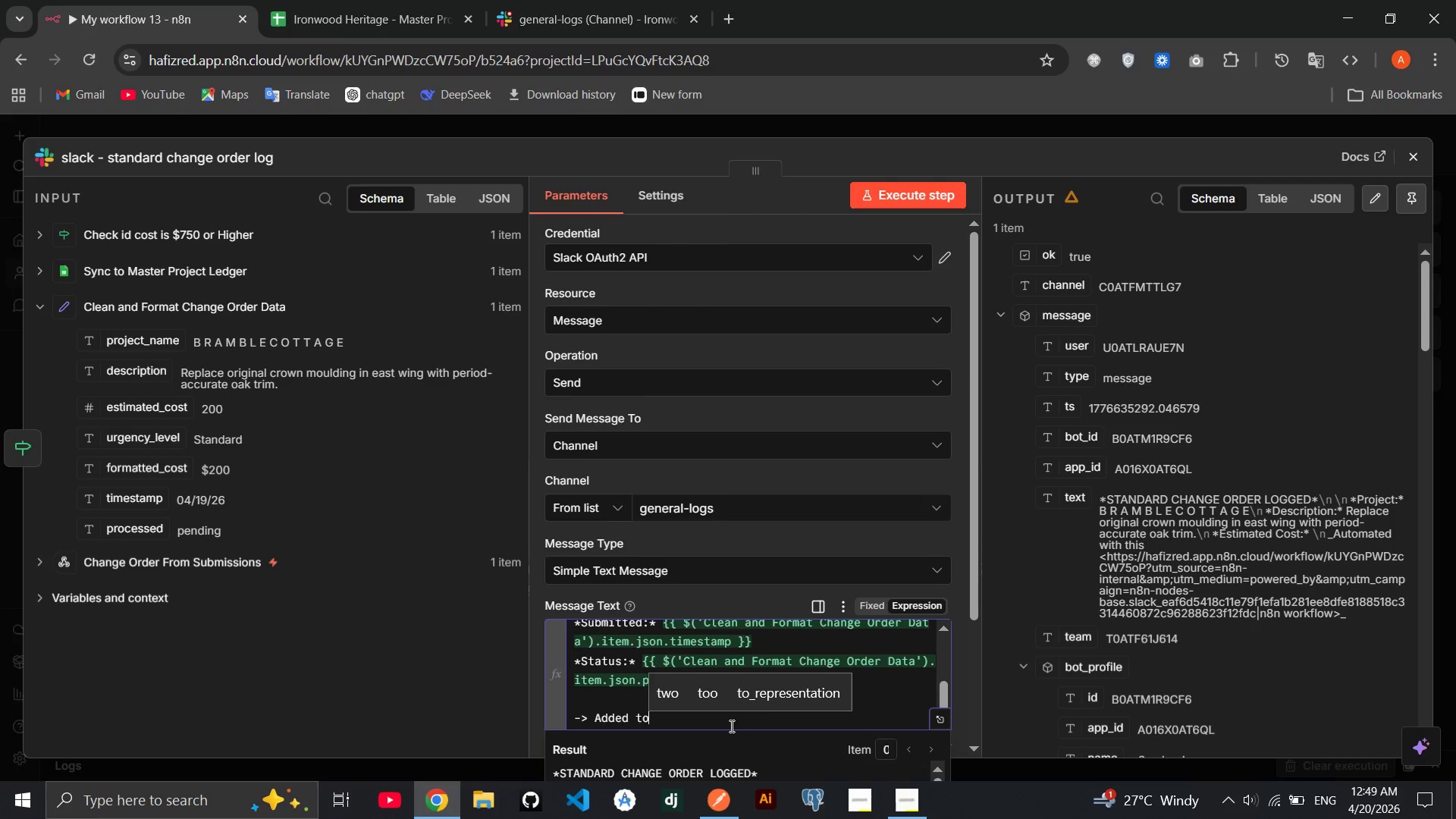 
type( Master Ledgr for weekly reviw.)
 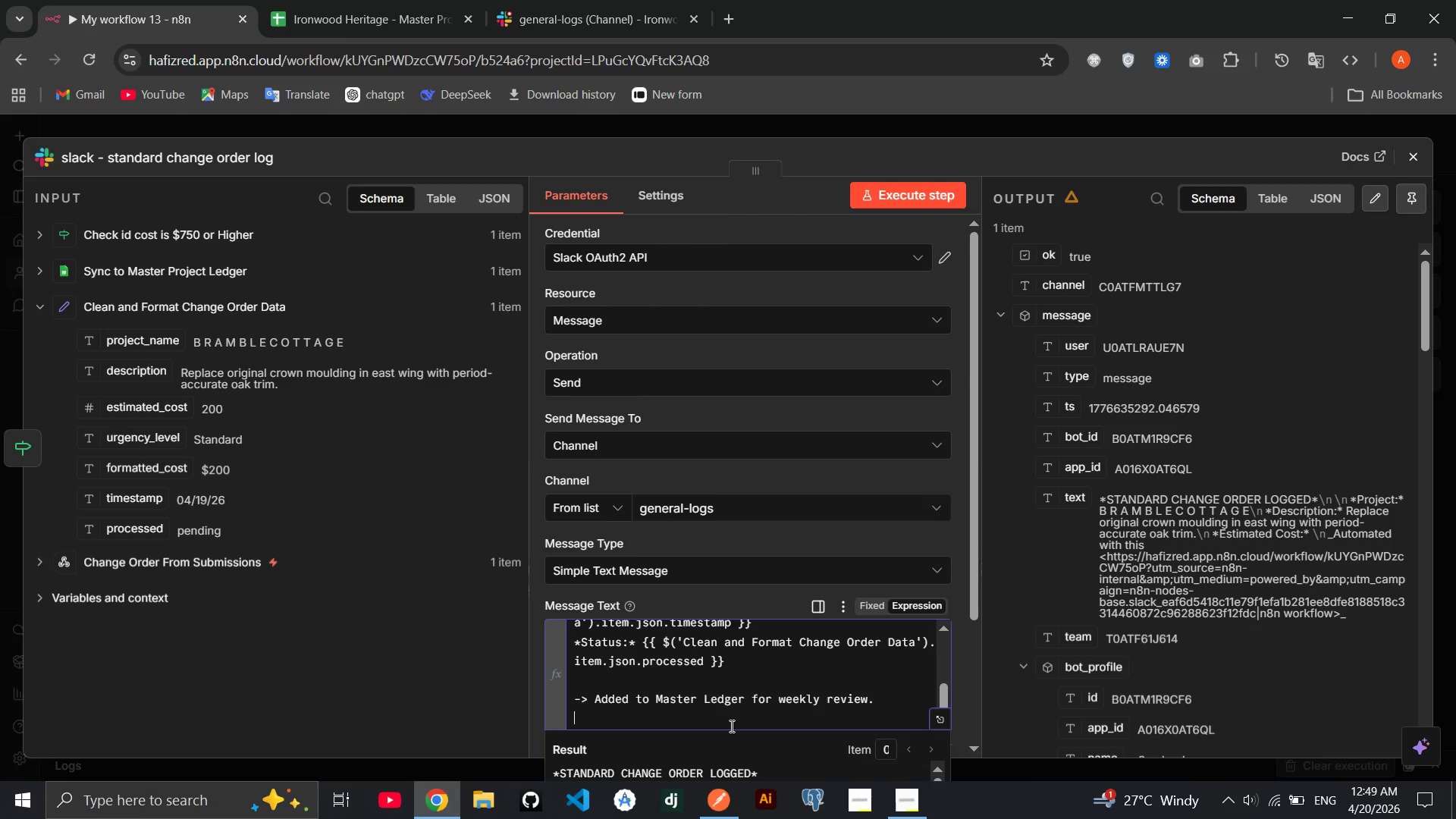 
key(Enter)
 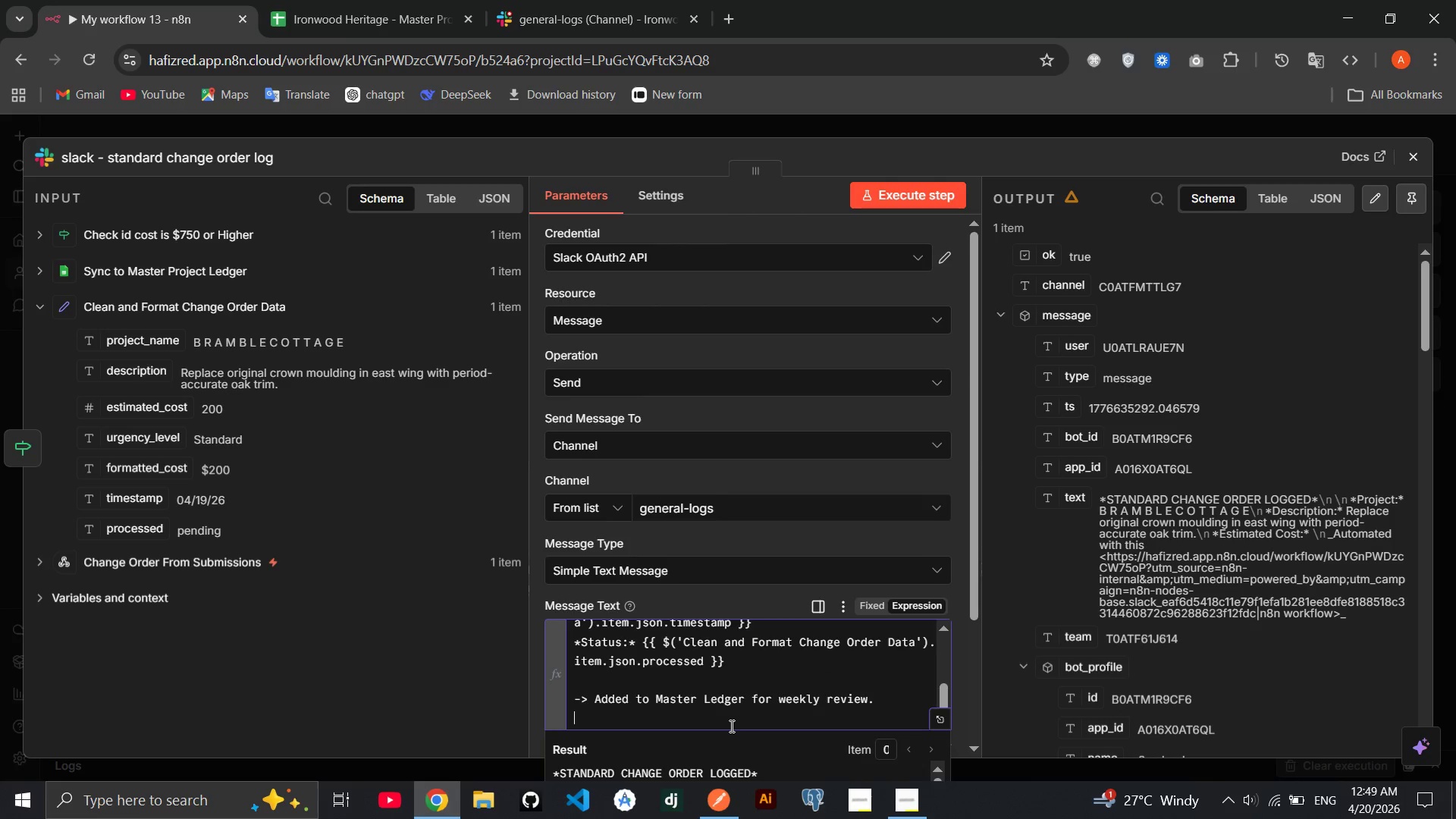 
type(No immediate action equired.)
 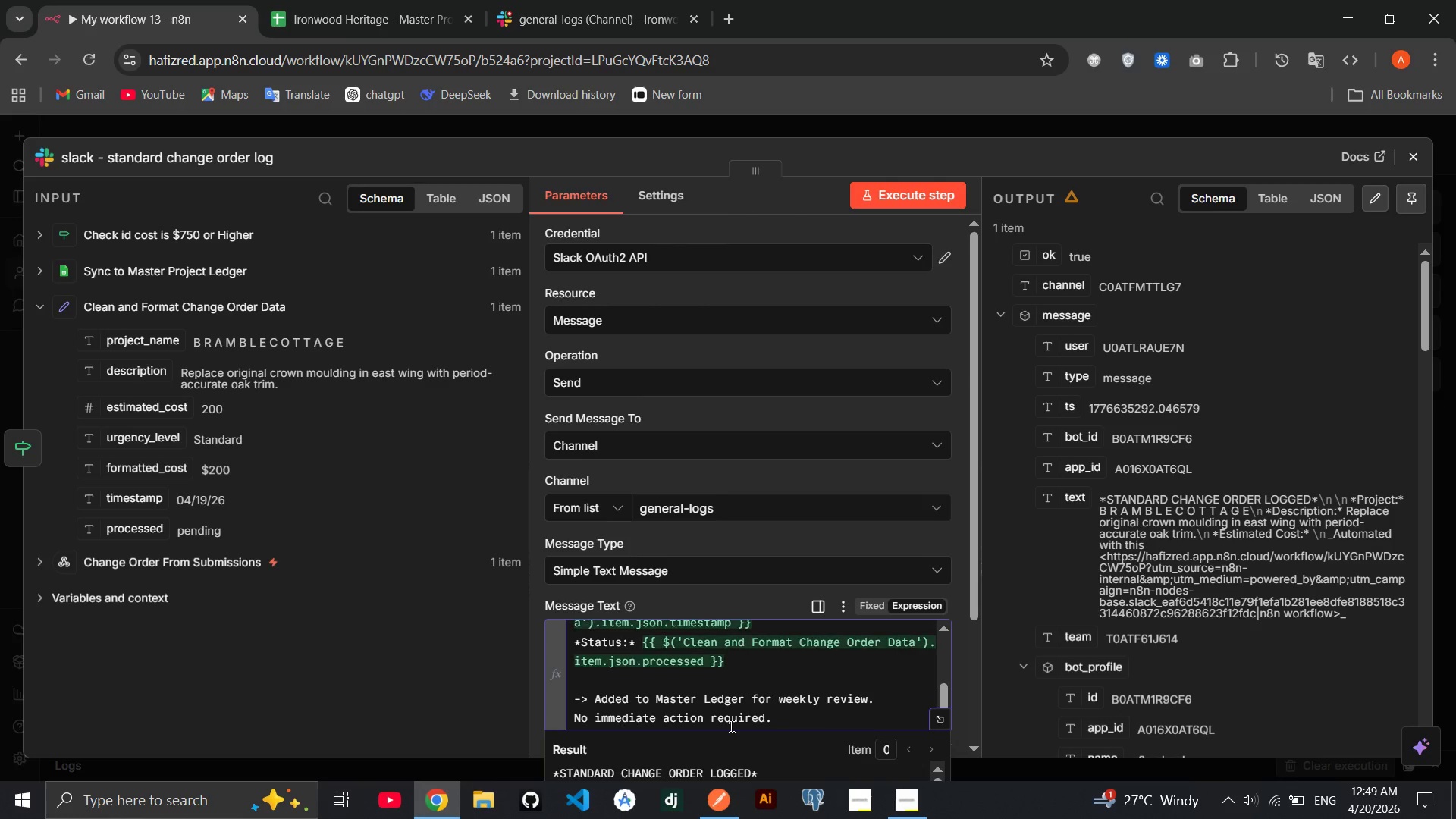 
left_click([934, 206])
 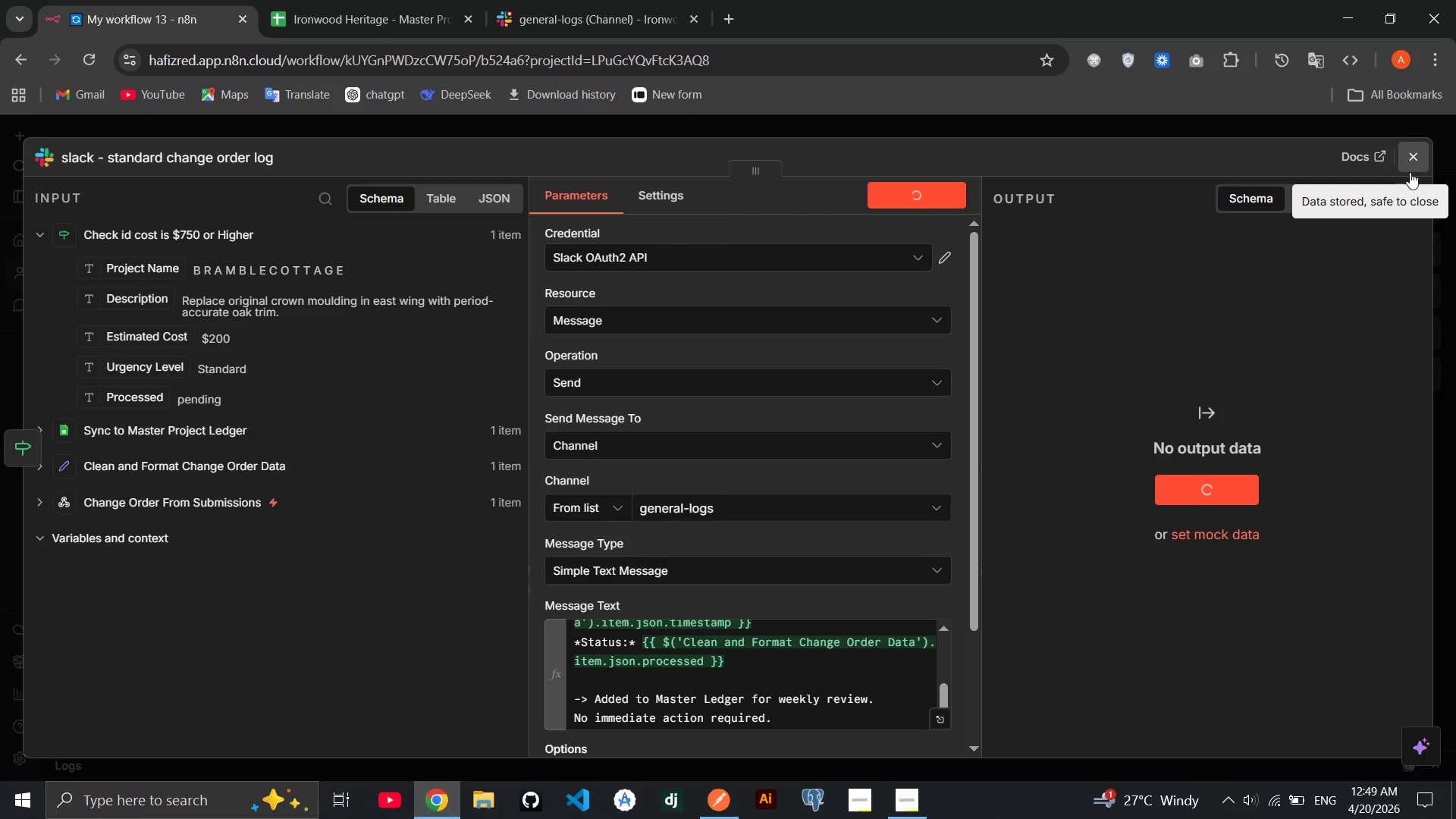 
left_click([1412, 167])
 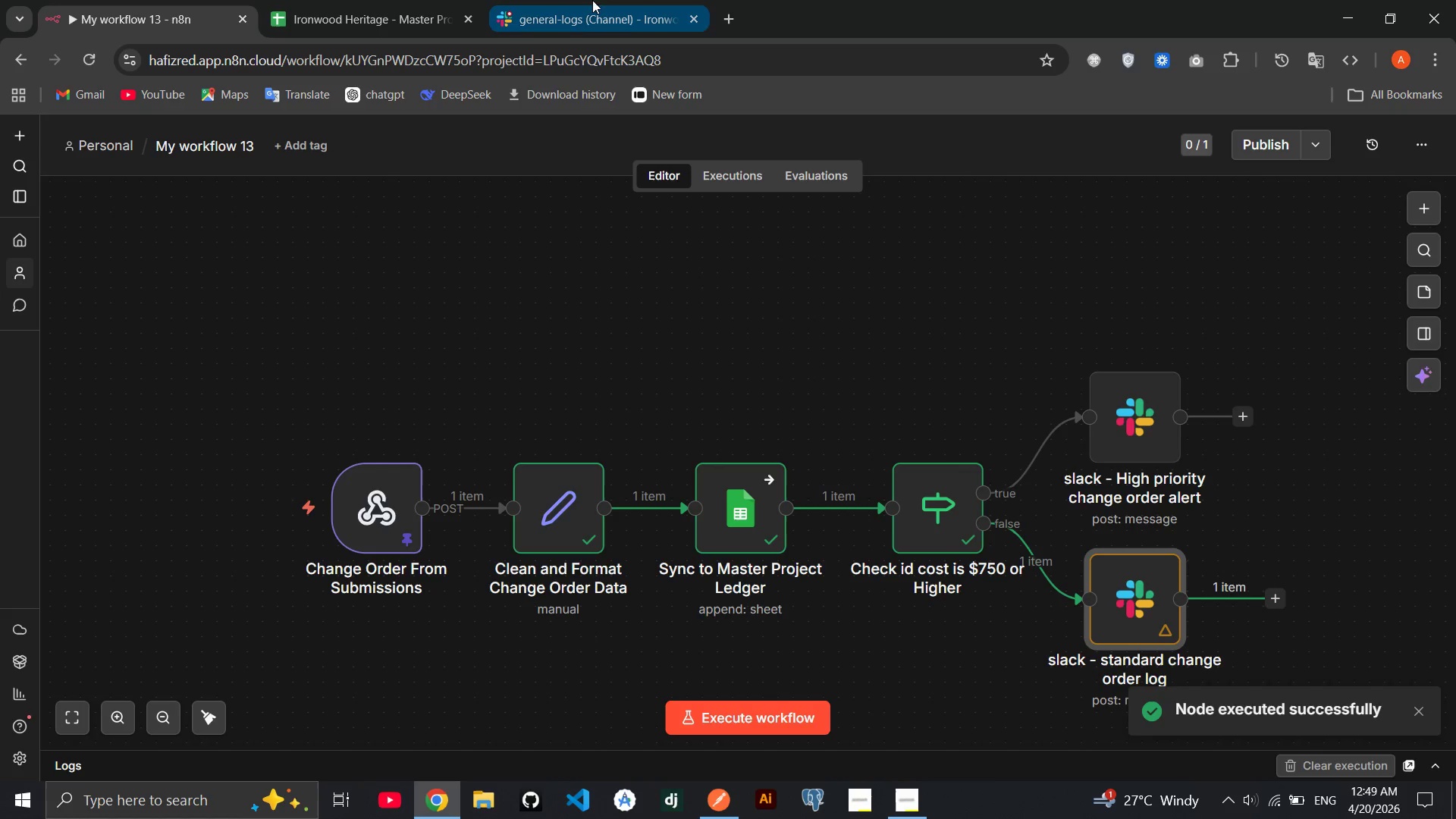 
left_click([571, 2])
 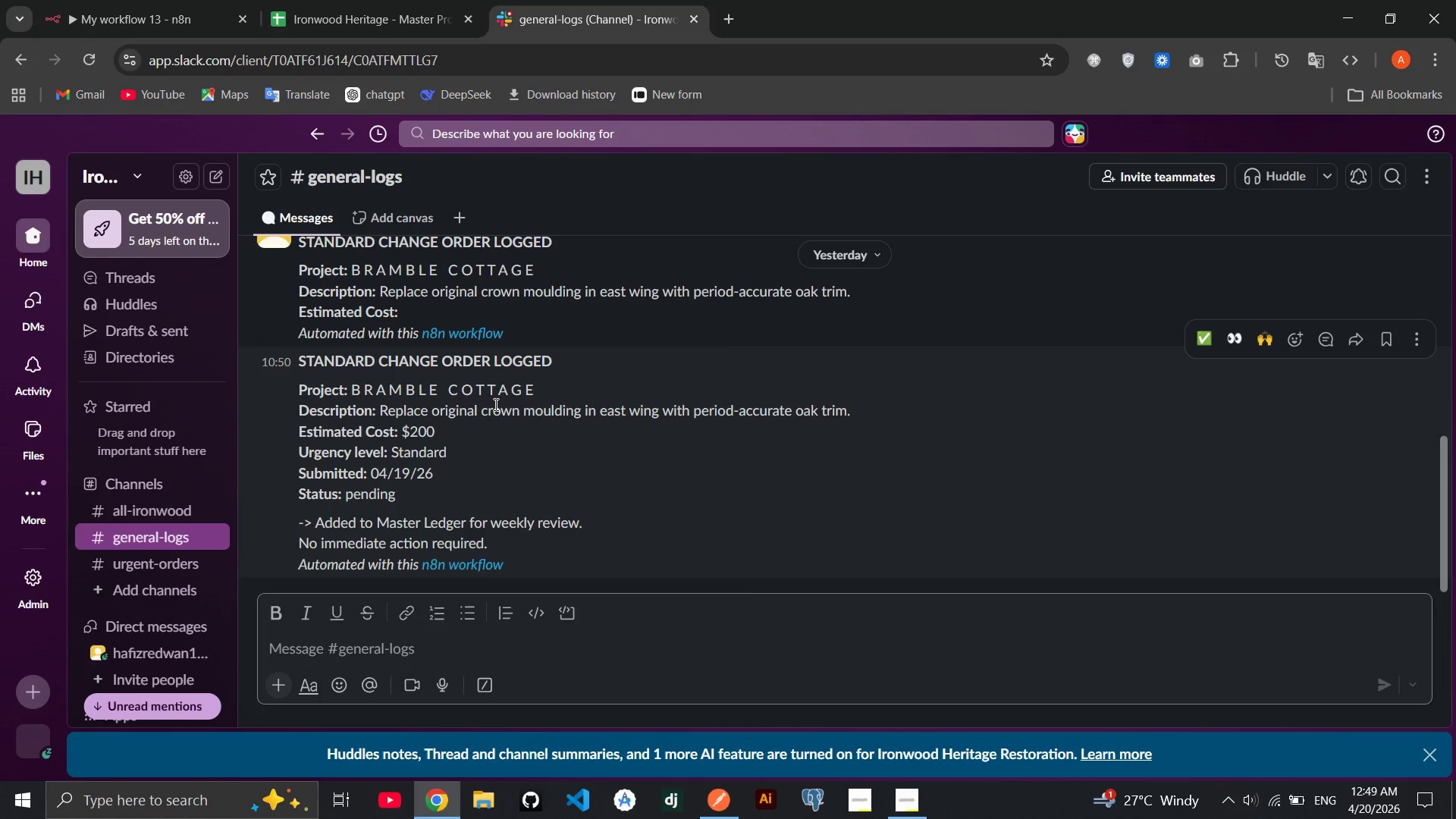 
wait(8.19)
 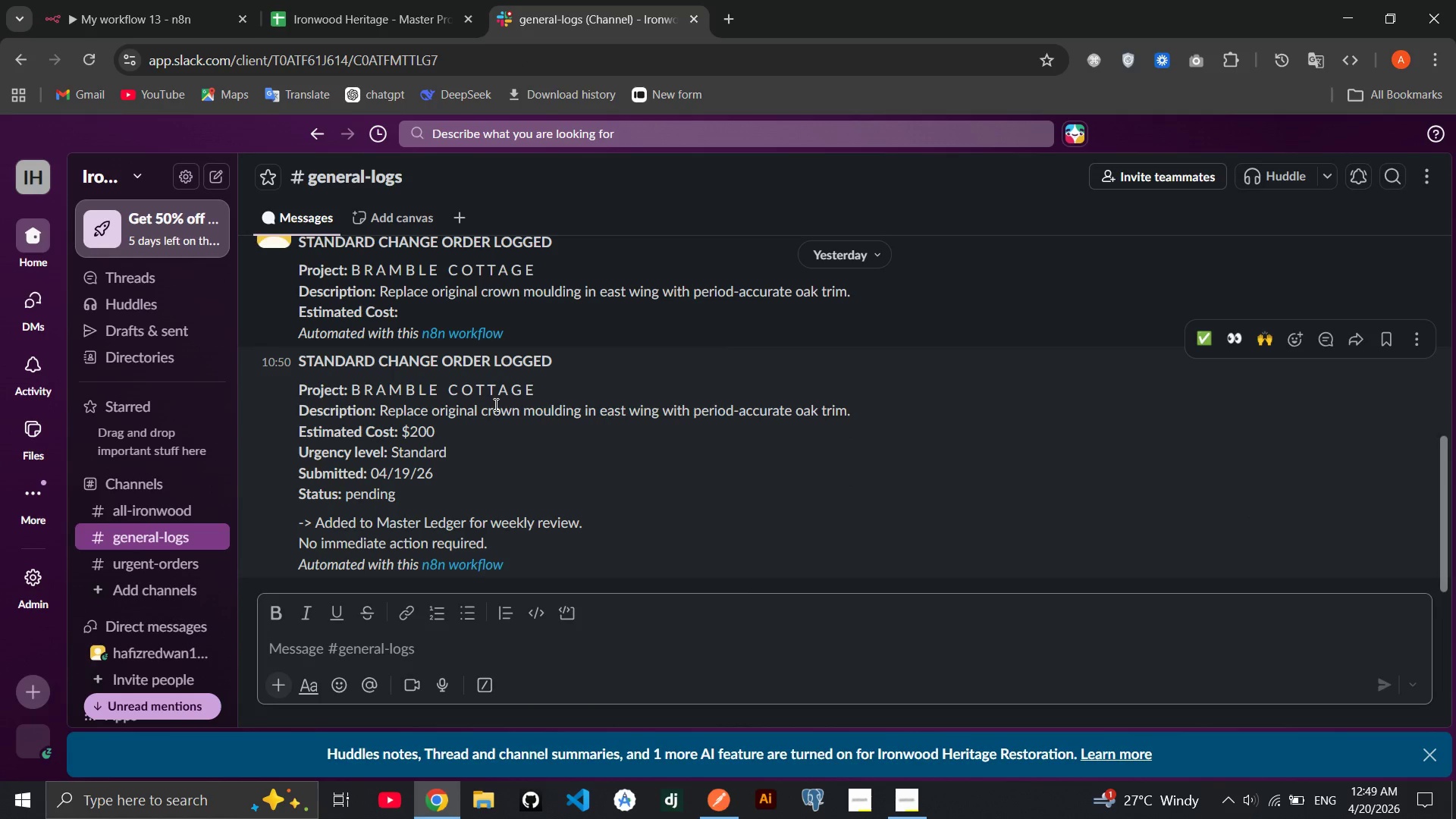 
left_click([183, 0])
 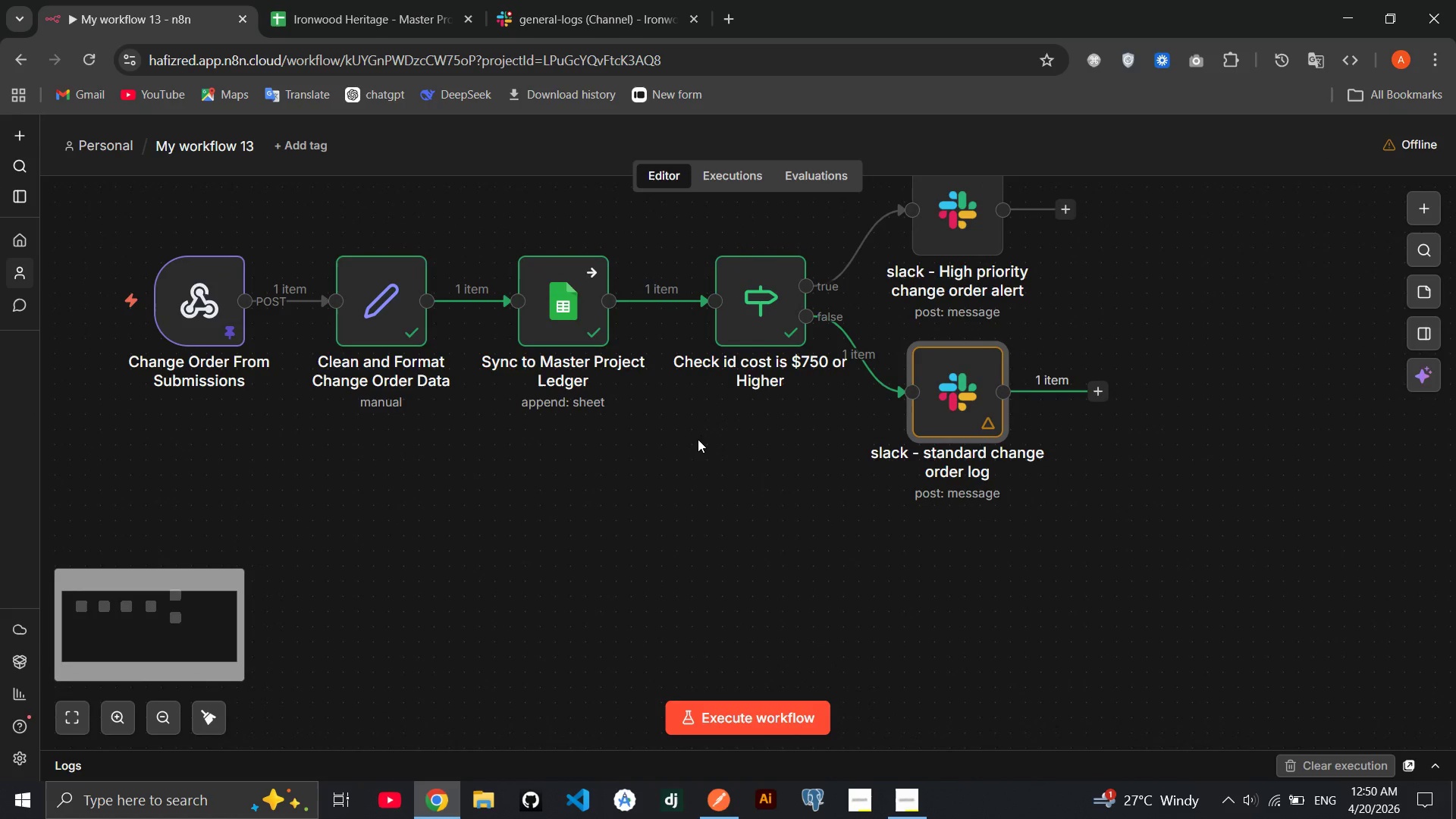 
wait(8.67)
 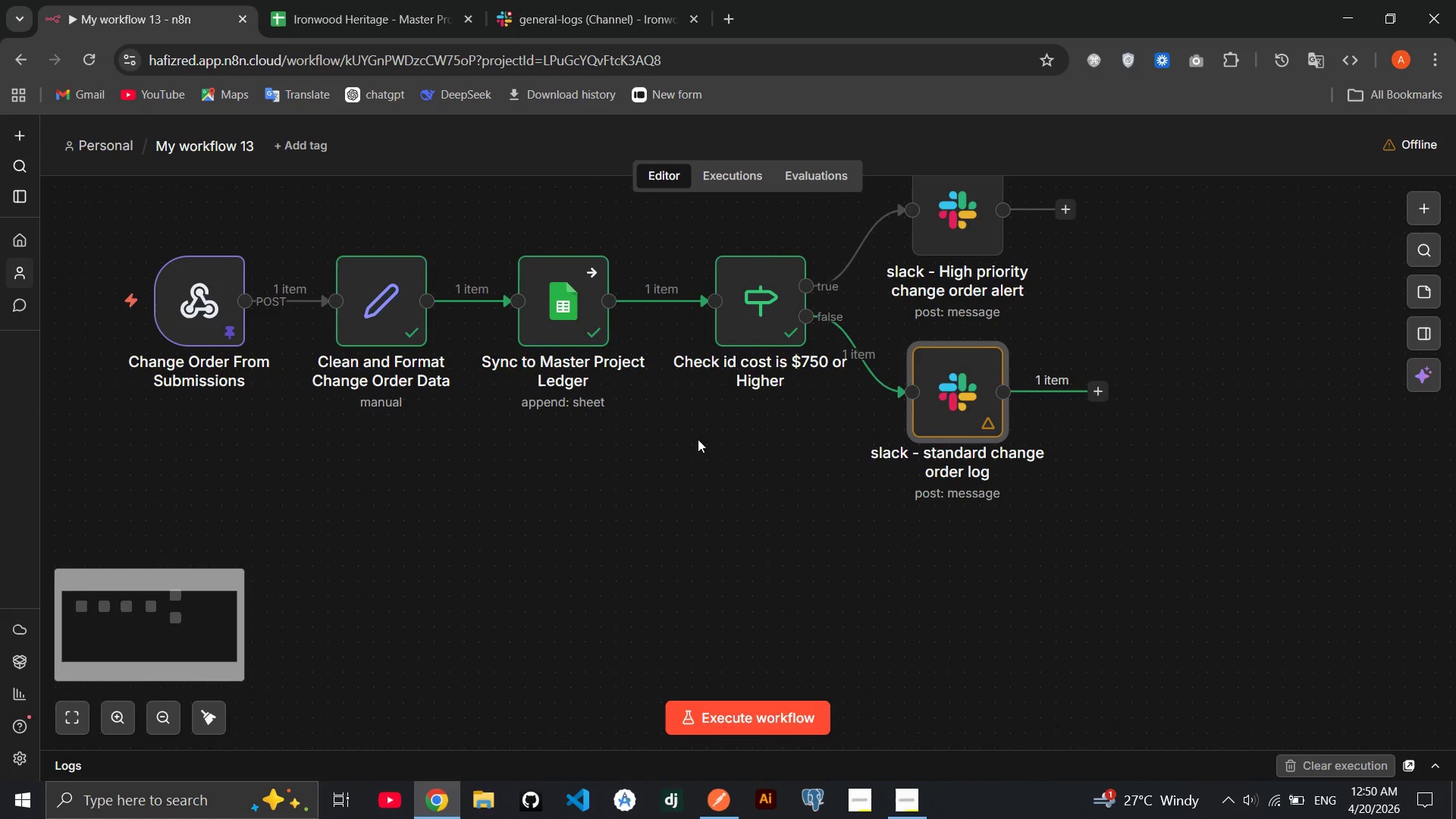 
left_click([1432, 224])
 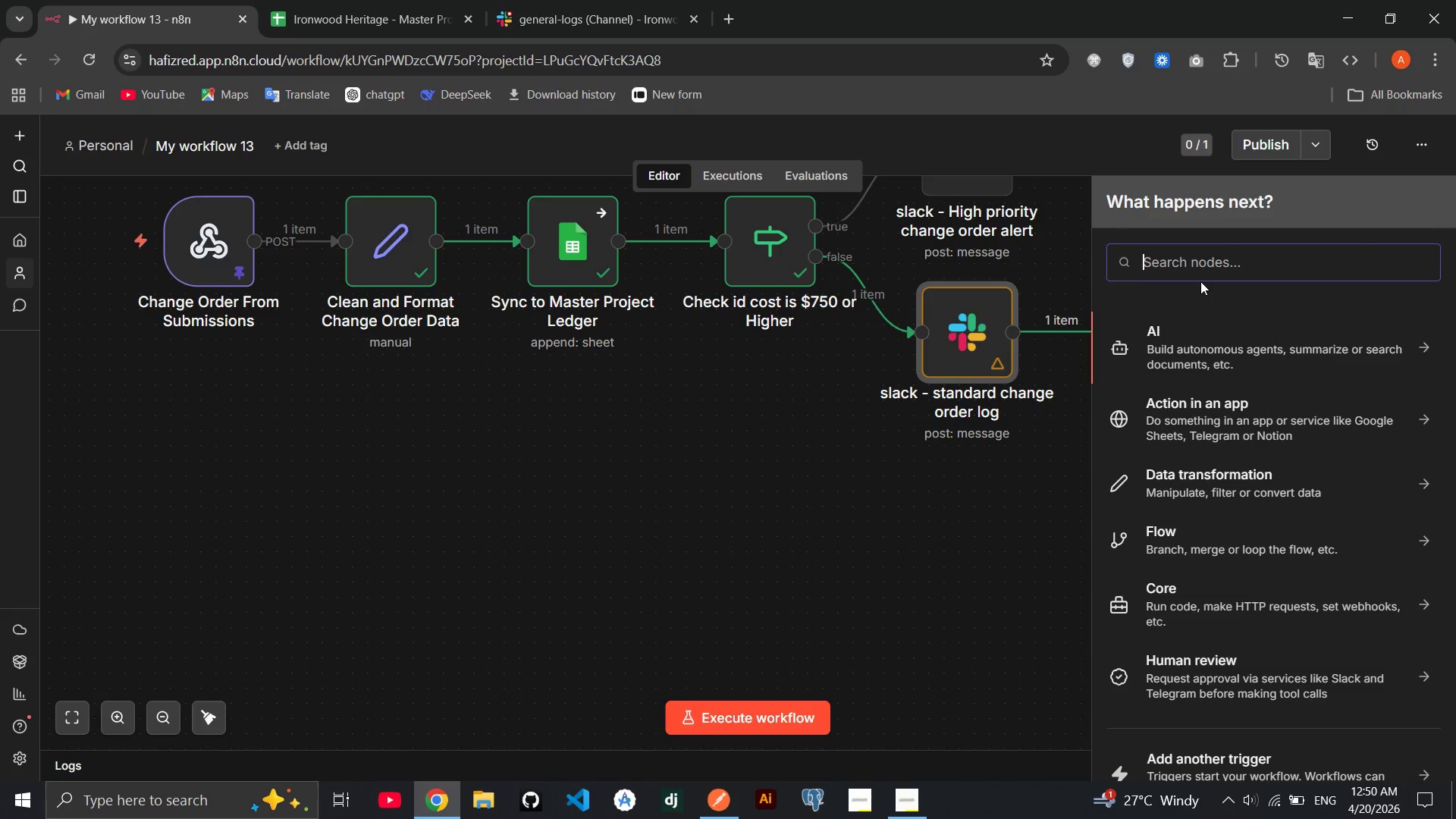 
type(error)
 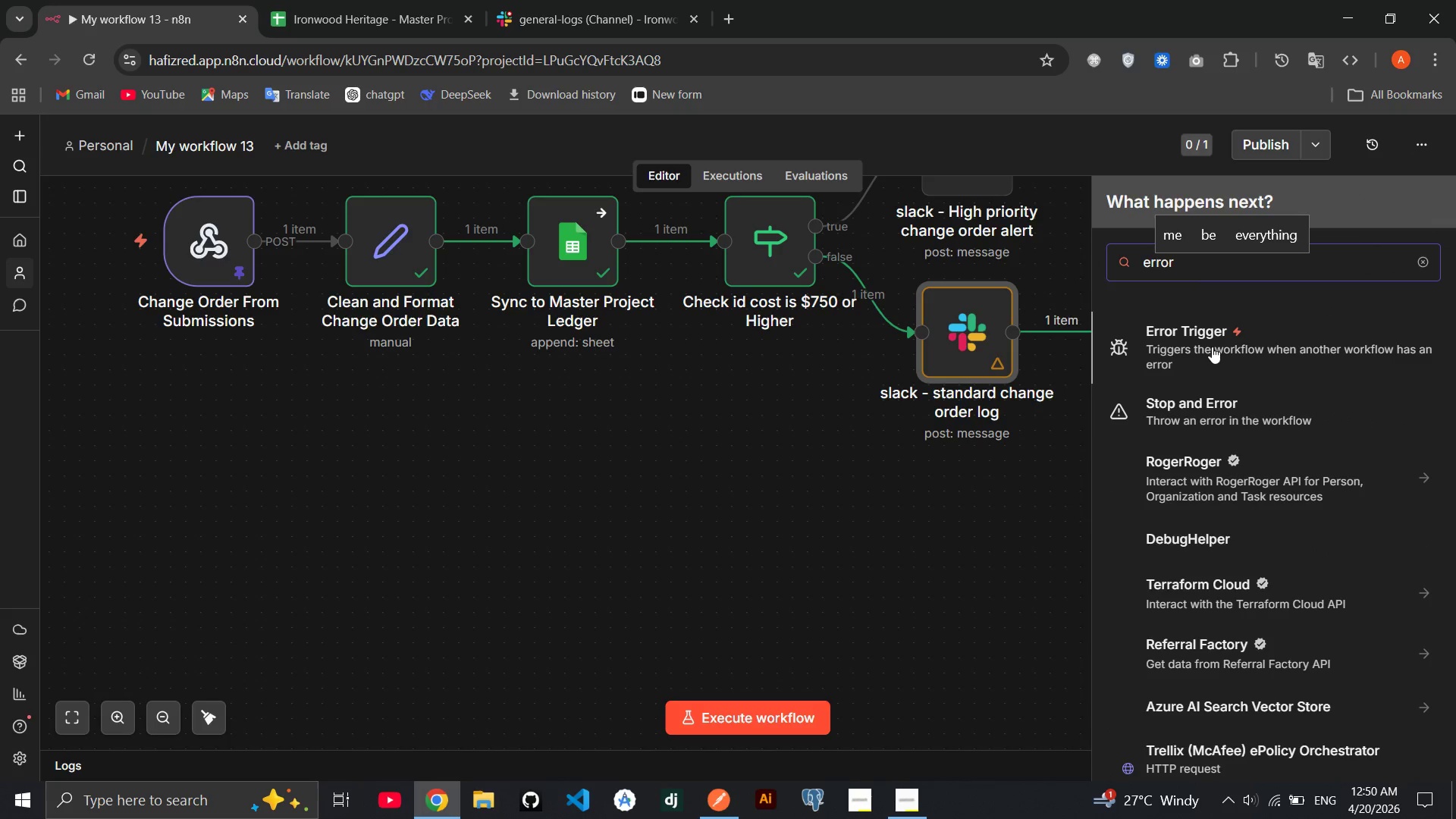 
left_click([1212, 349])
 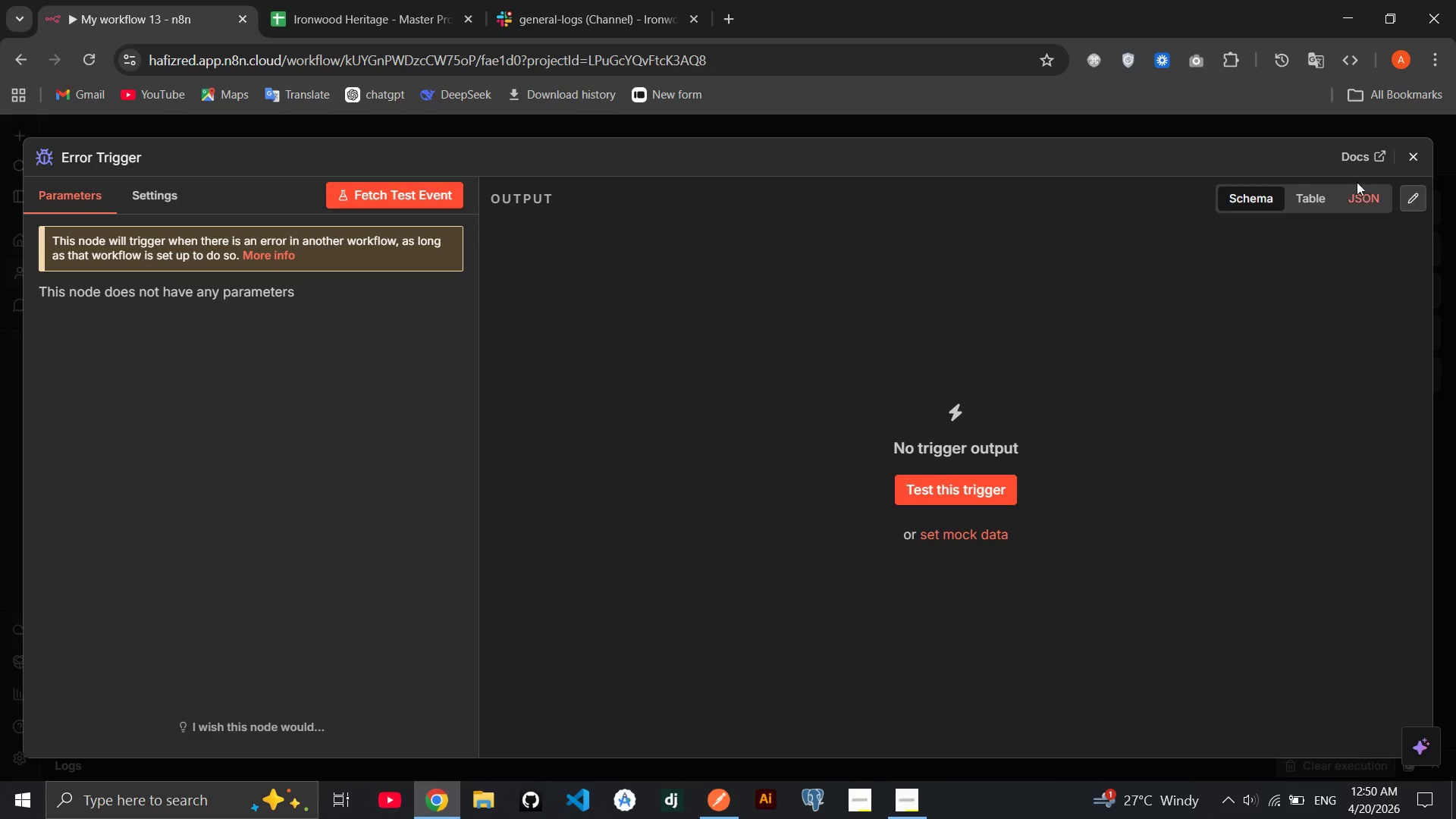 
left_click([1399, 162])
 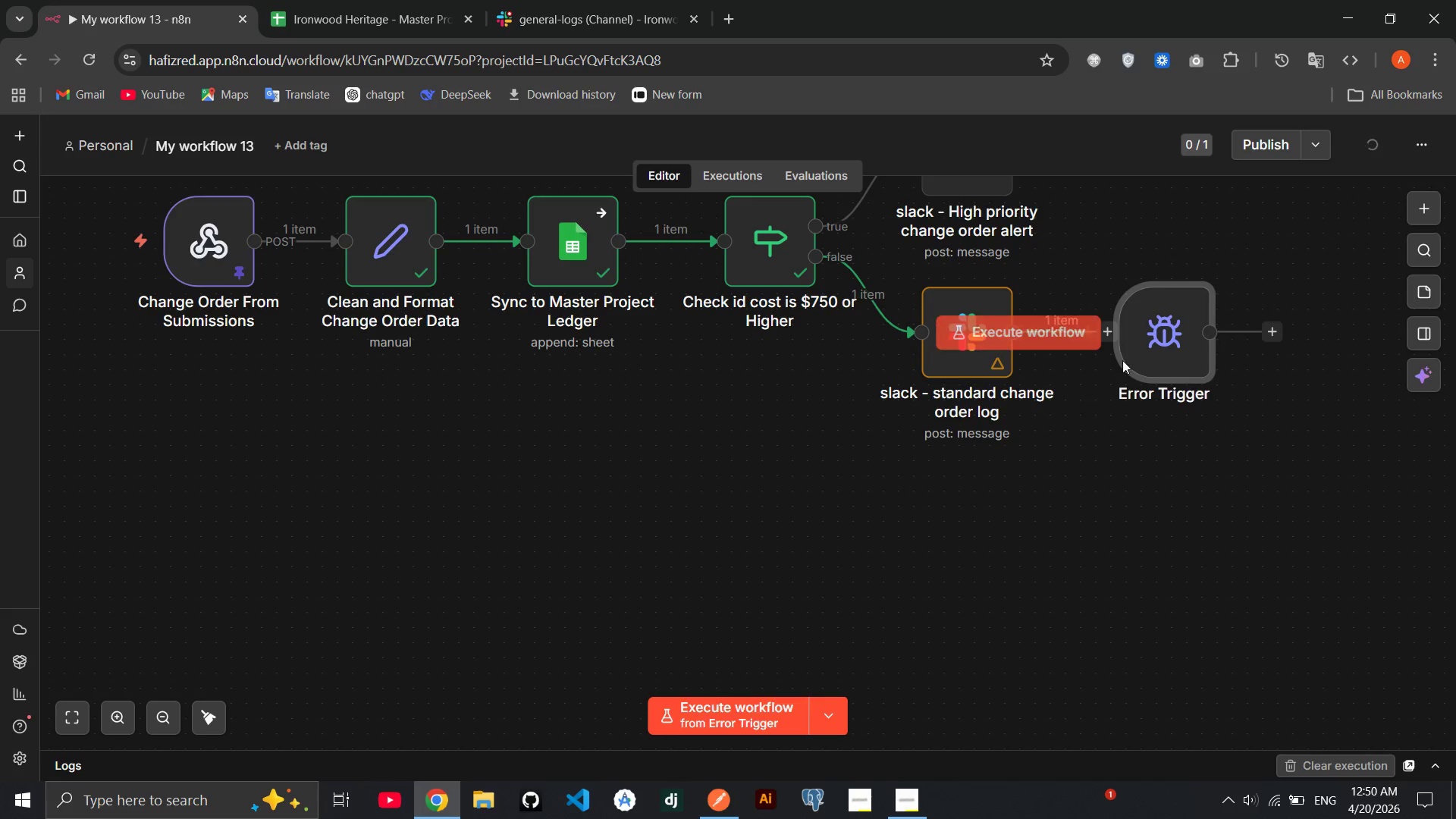 
left_click_drag(start_coordinate=[1174, 309], to_coordinate=[419, 477])
 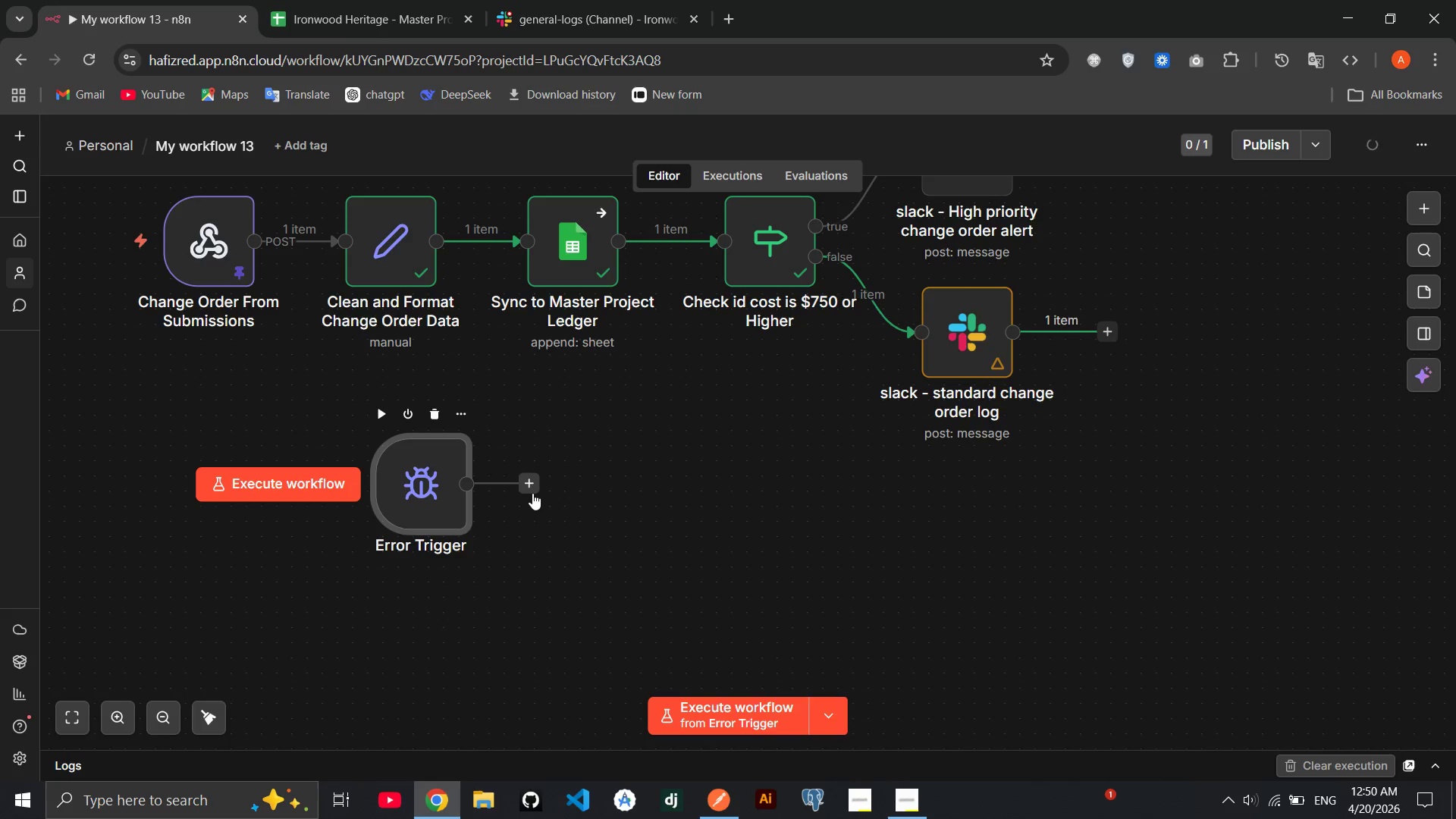 
left_click([532, 493])
 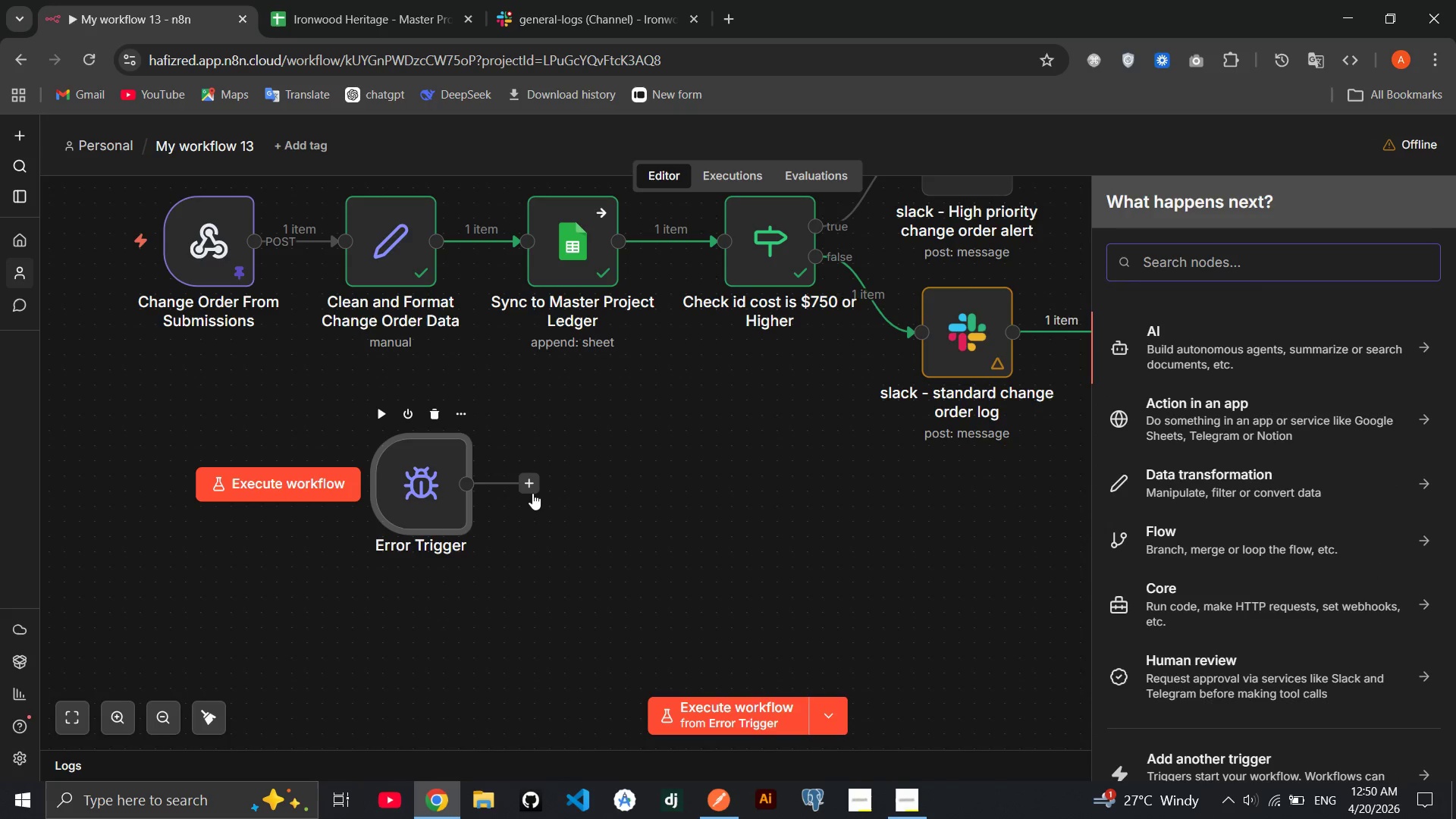 
type(slack)
 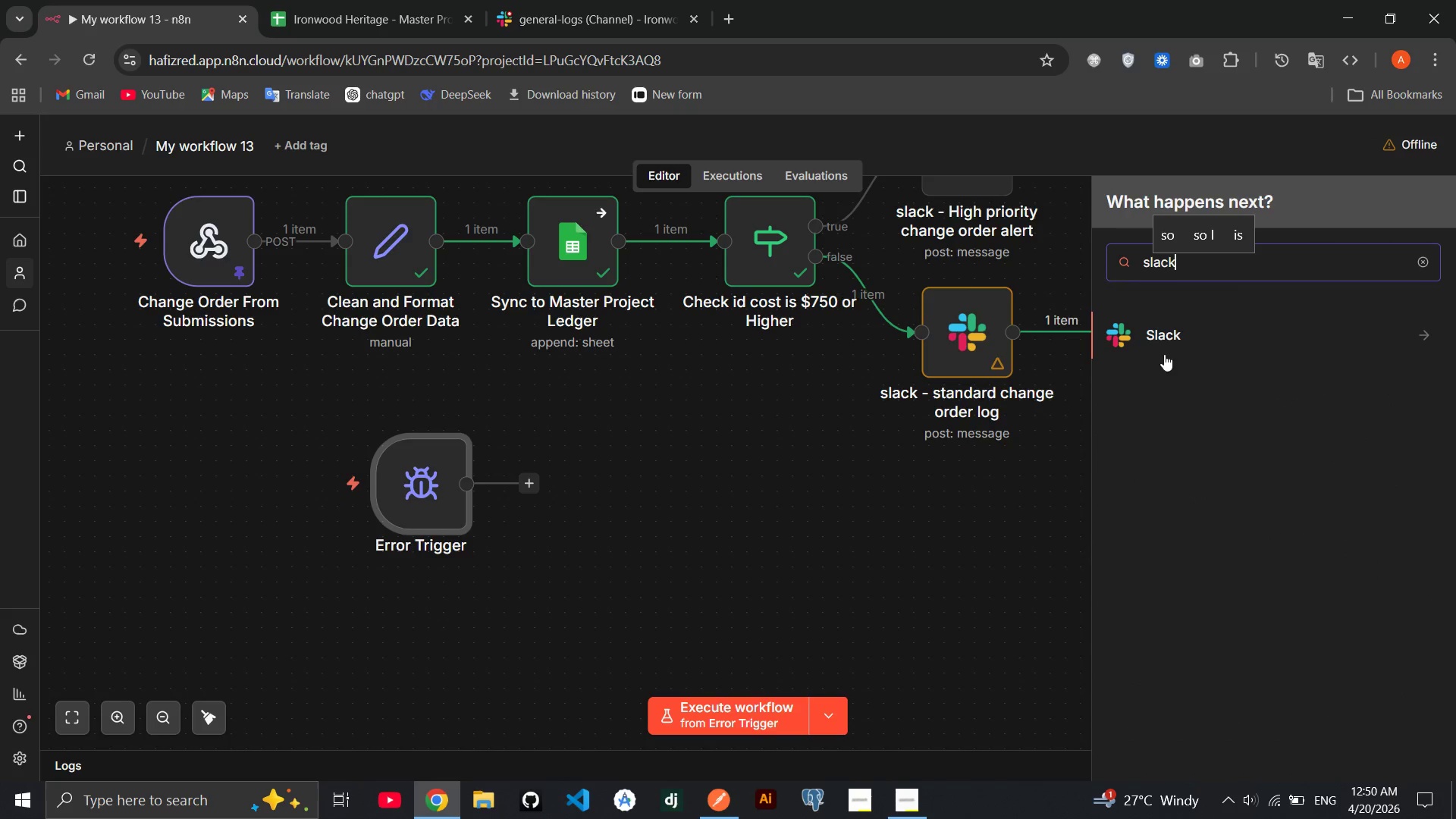 
left_click([1185, 346])
 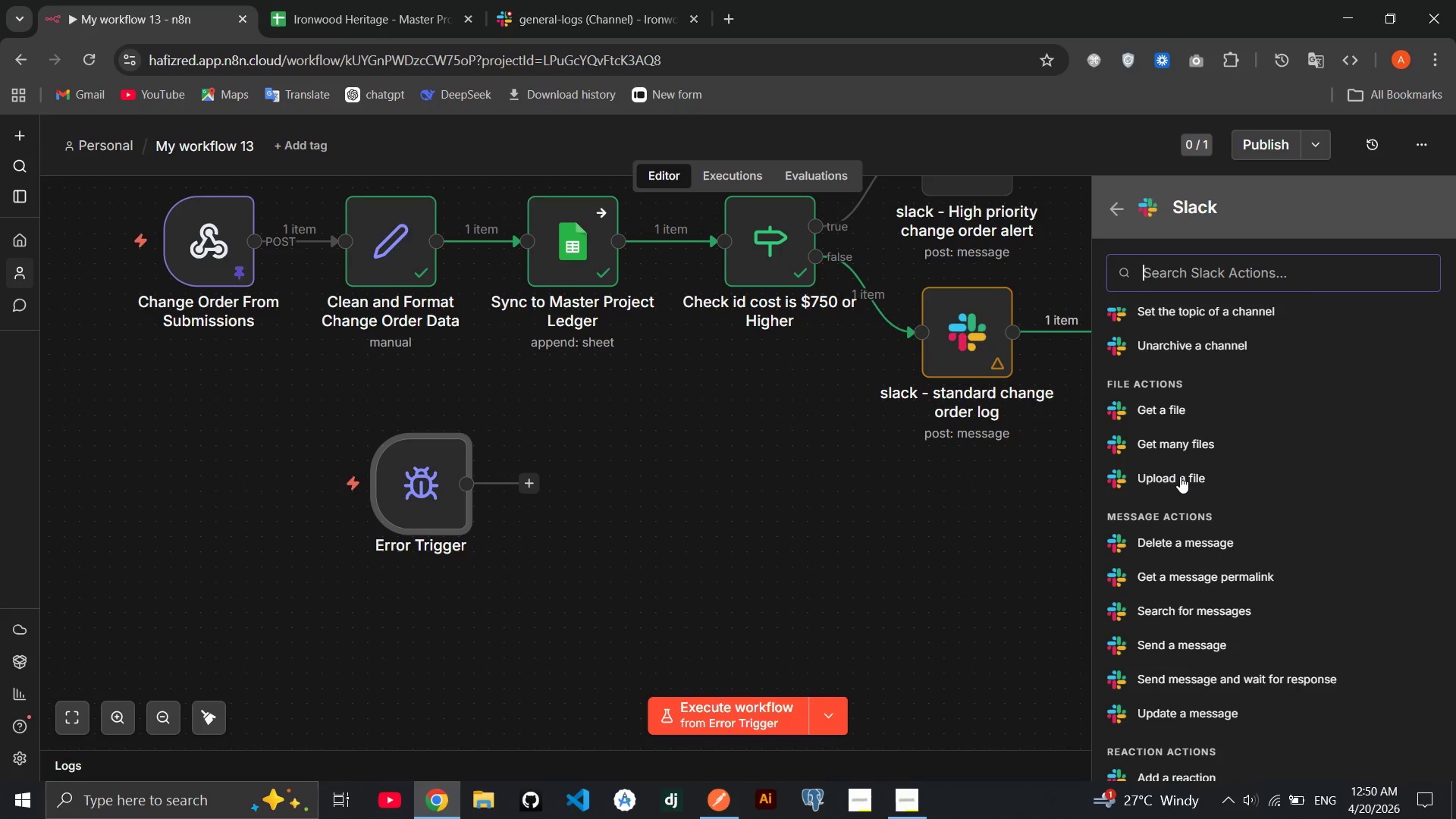 
wait(6.31)
 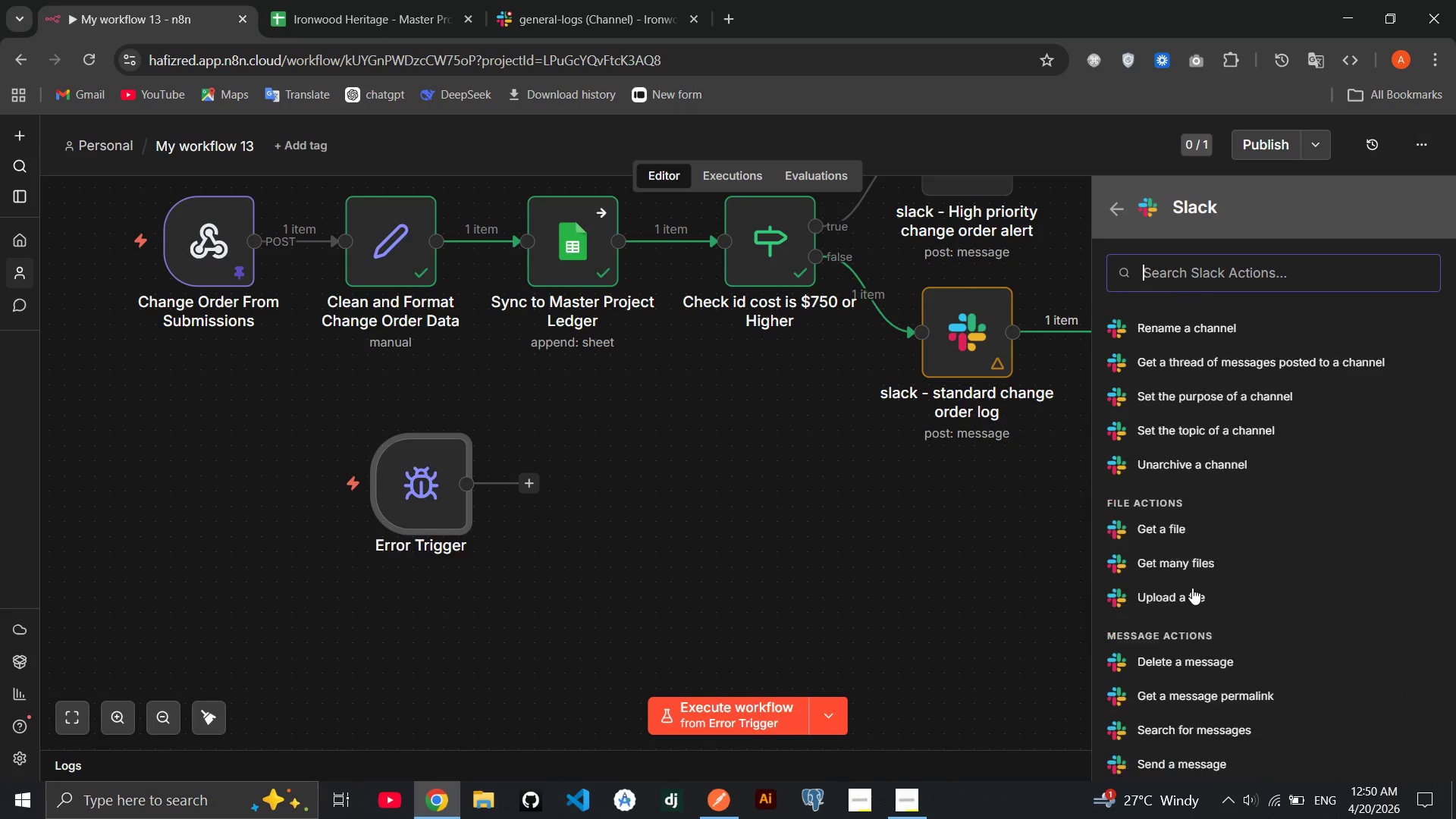 
left_click([1187, 639])
 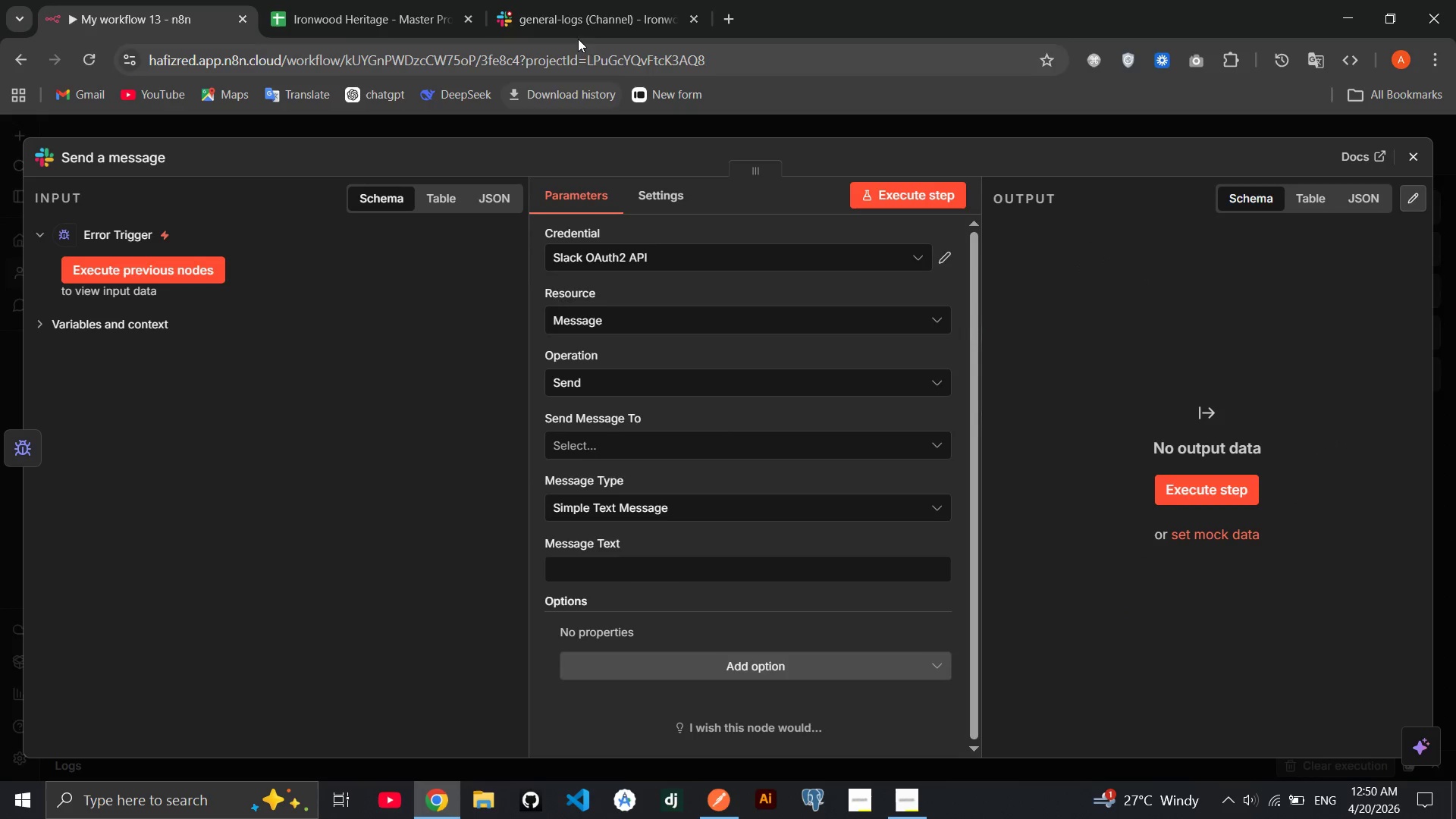 
wait(7.2)
 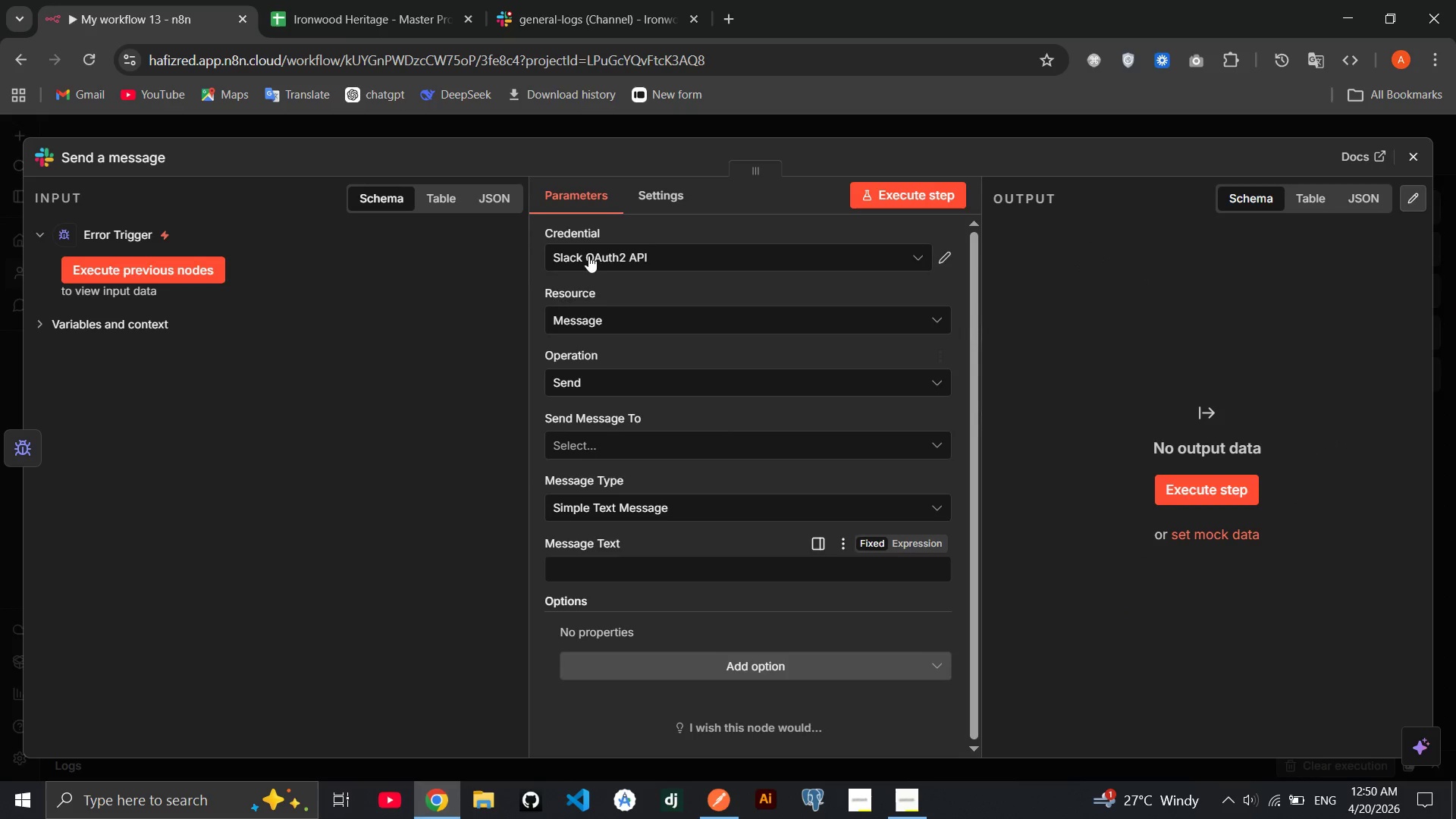 
left_click([701, 452])
 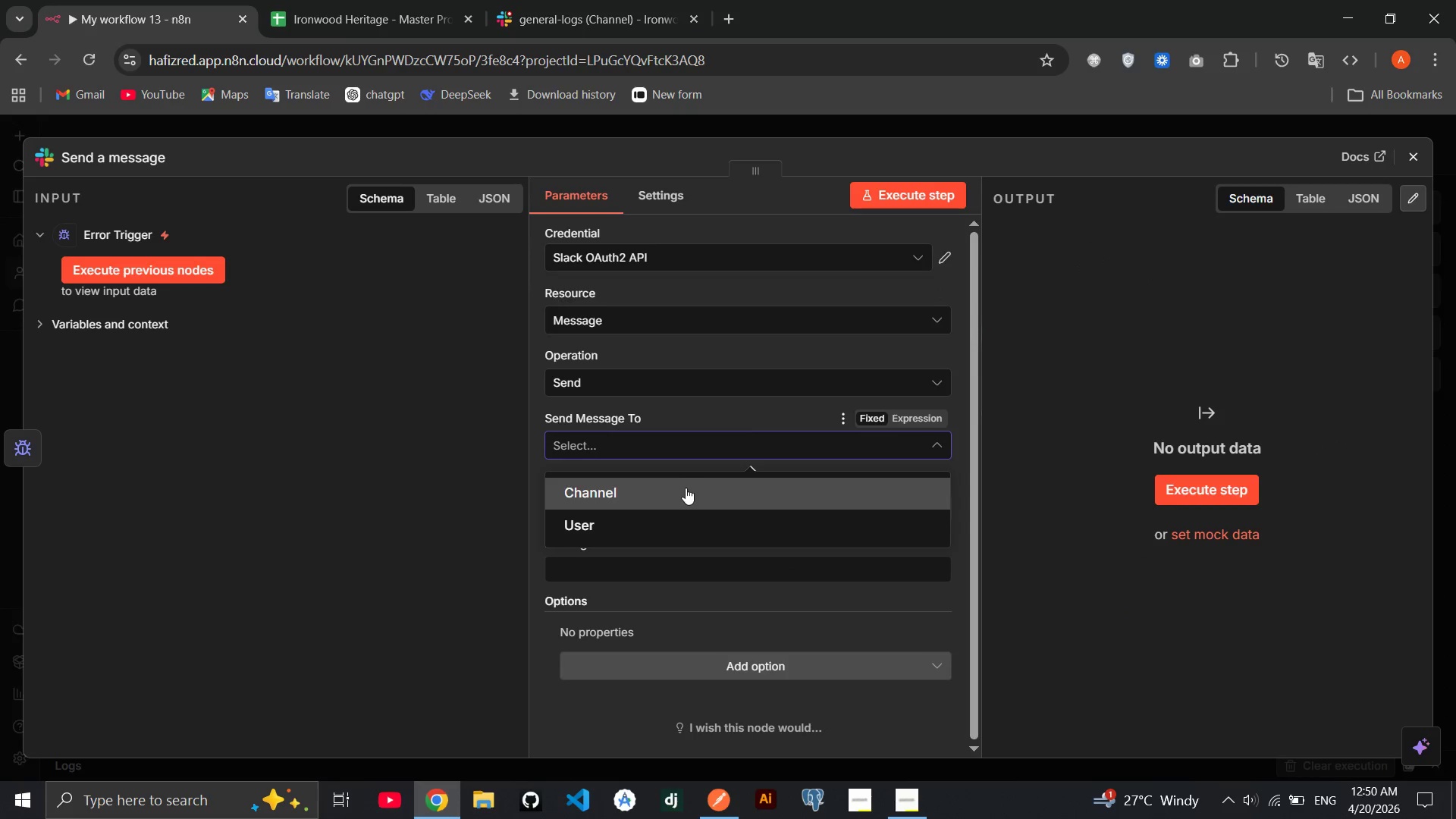 
left_click([683, 491])
 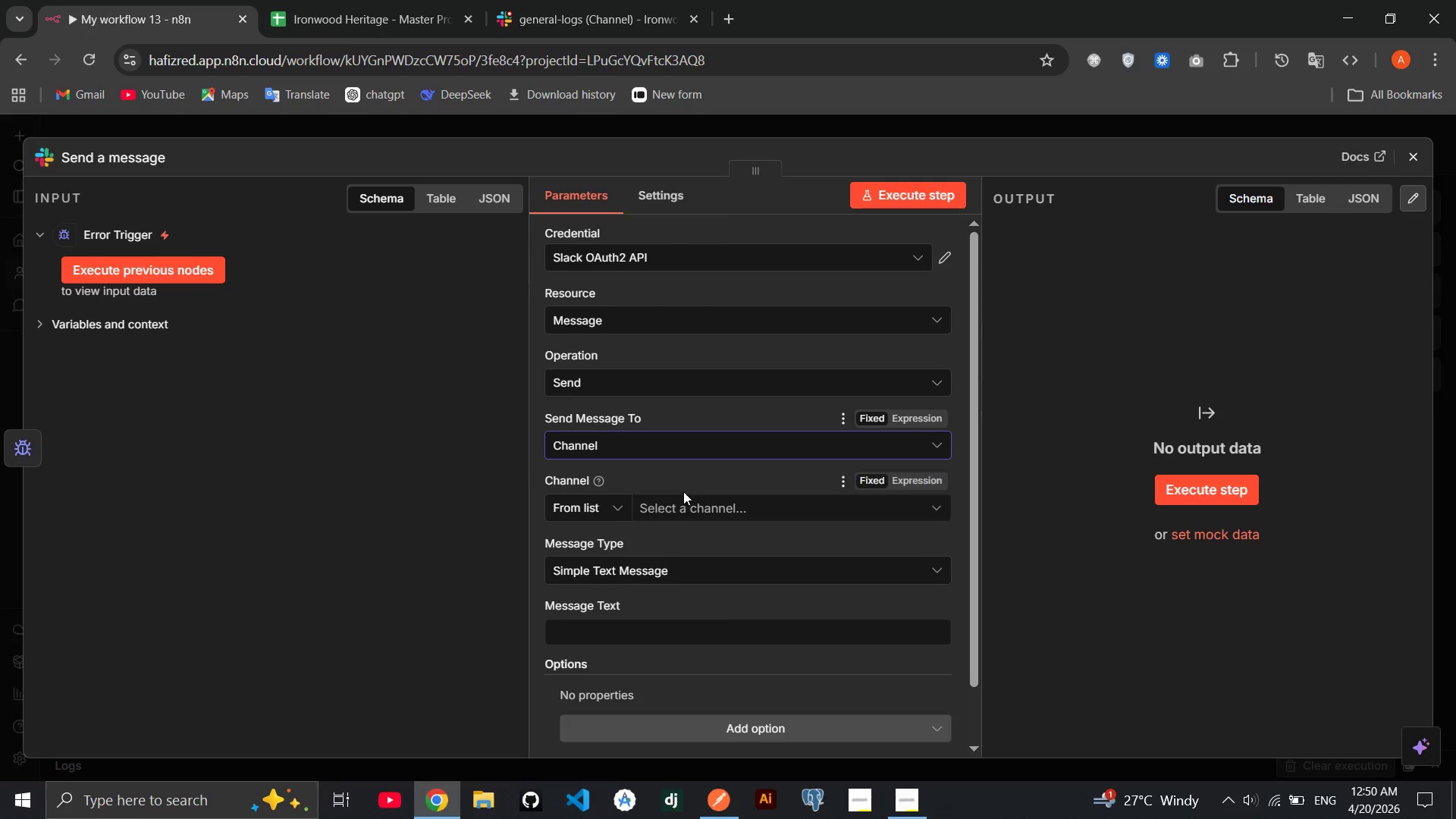 
left_click([745, 519])
 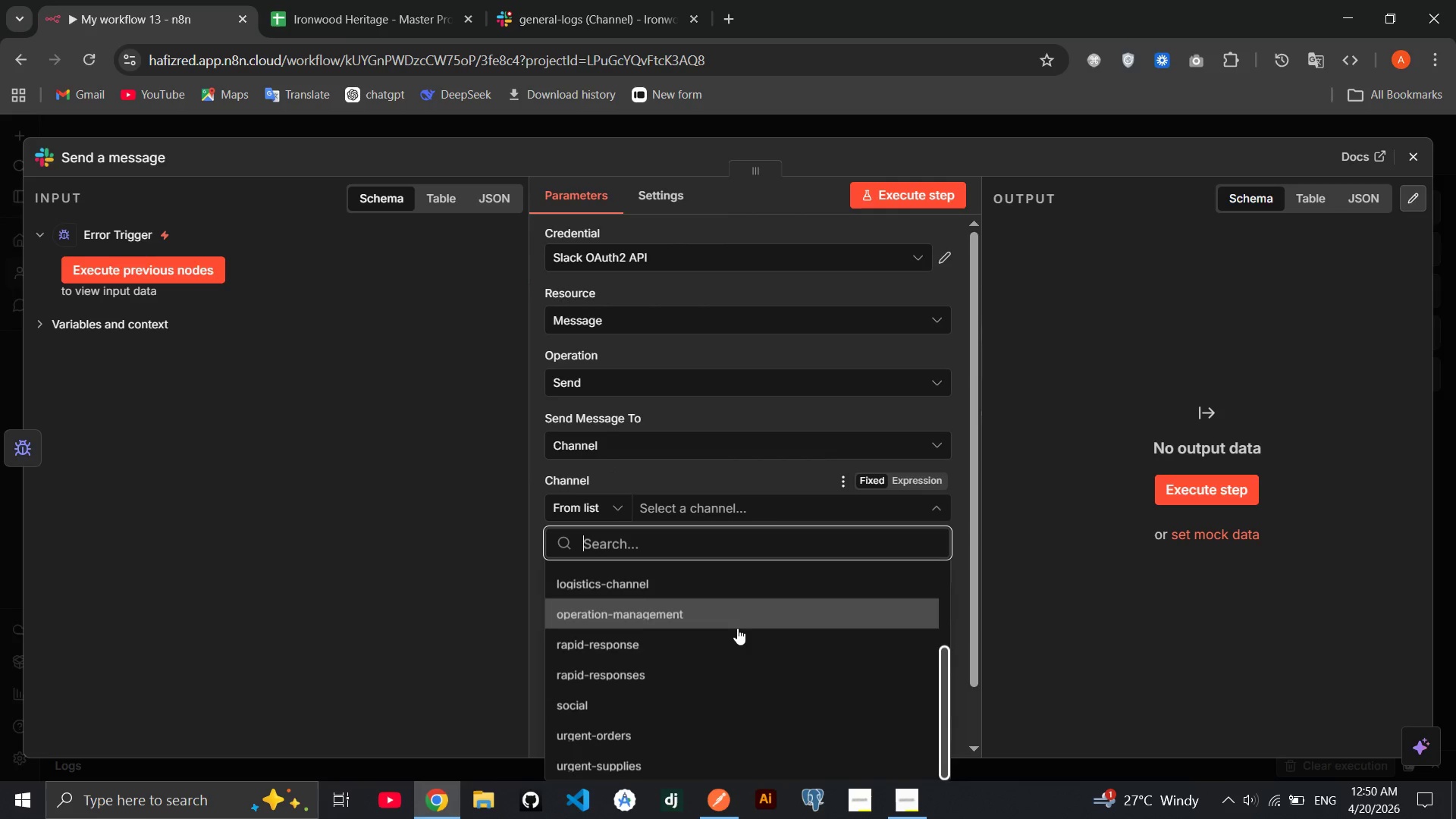 
left_click([667, 741])
 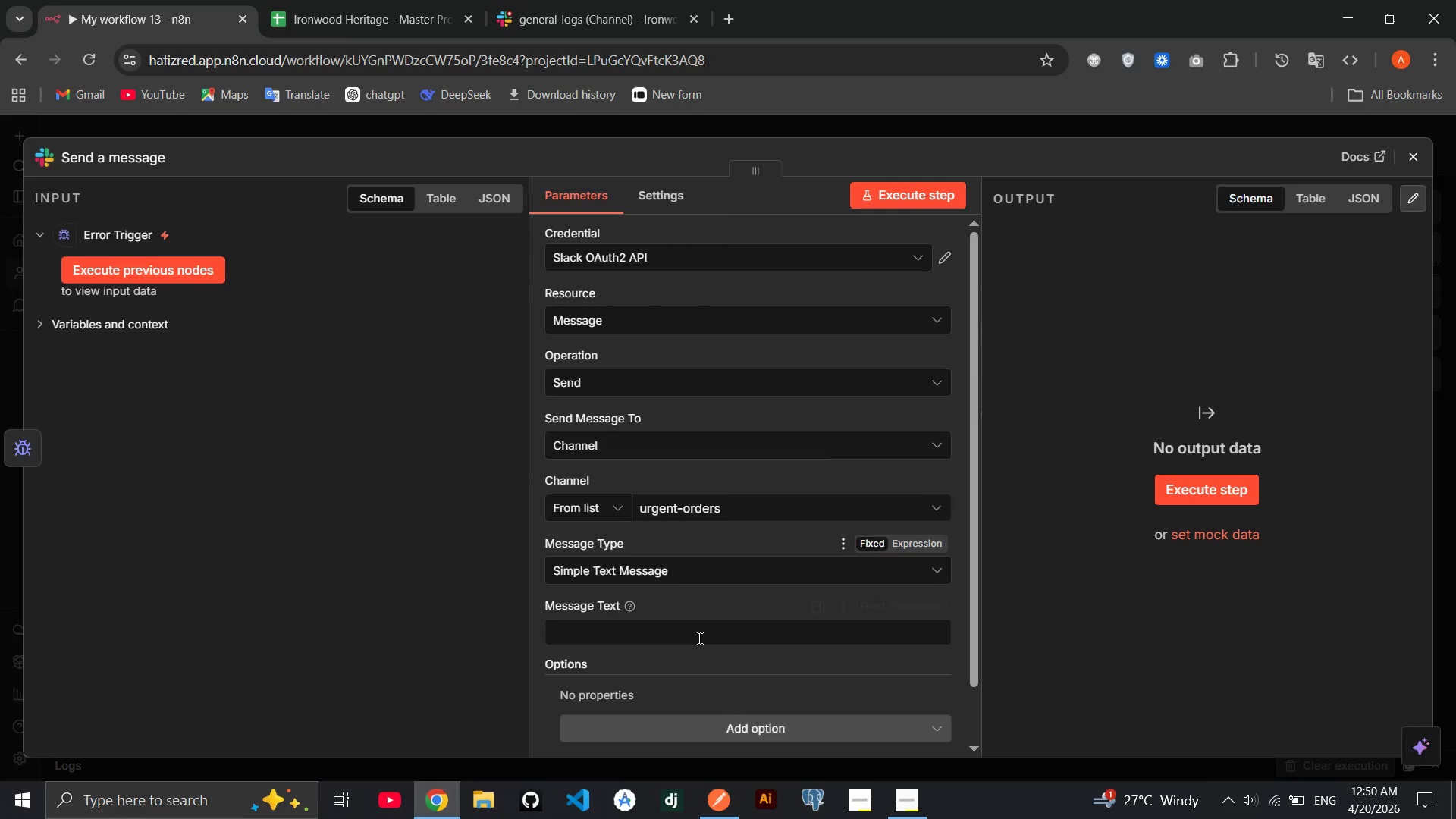 
left_click([692, 645])
 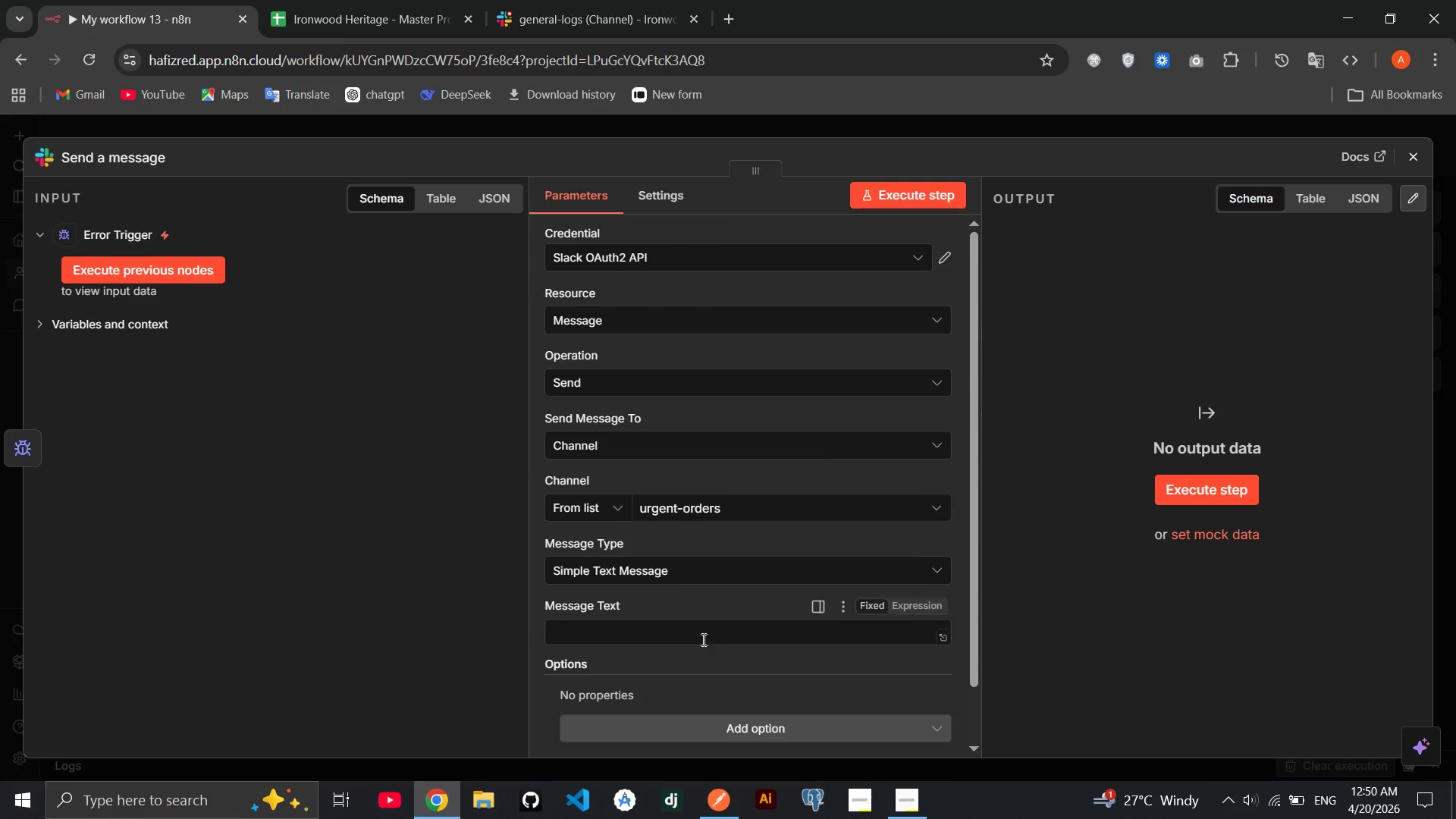 
left_click_drag(start_coordinate=[702, 639], to_coordinate=[923, 608])
 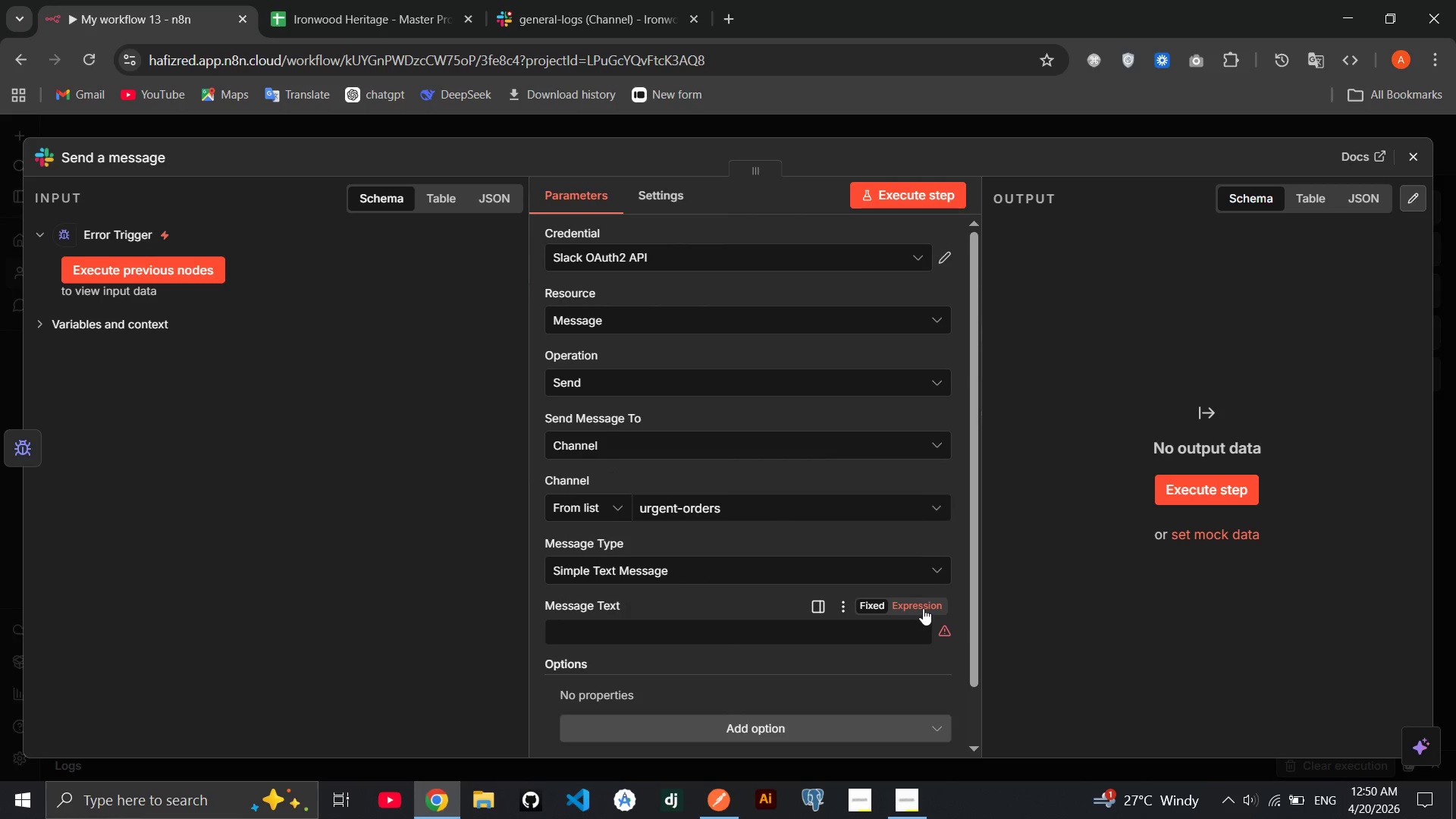 
left_click([923, 608])
 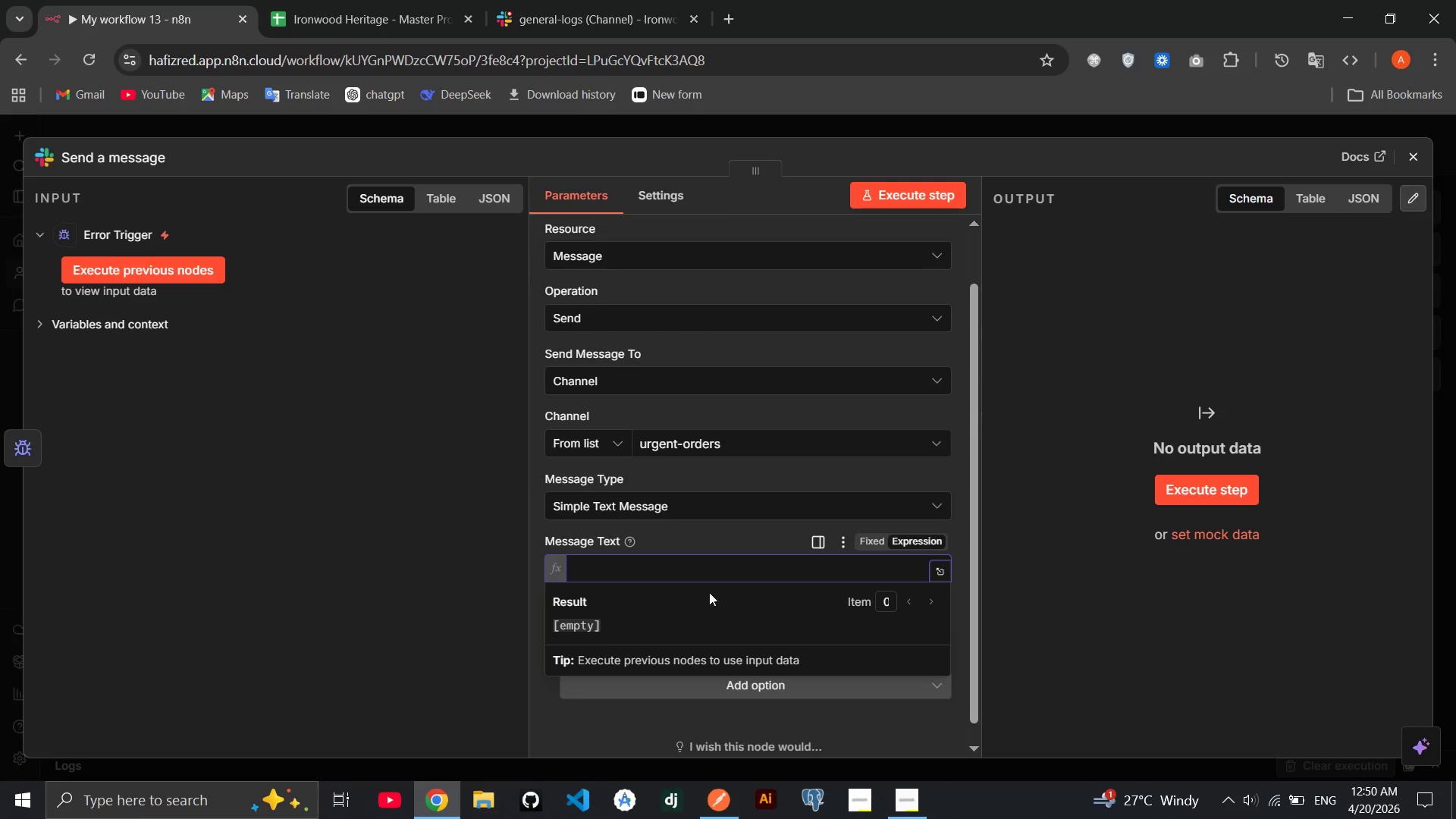 
wait(6.12)
 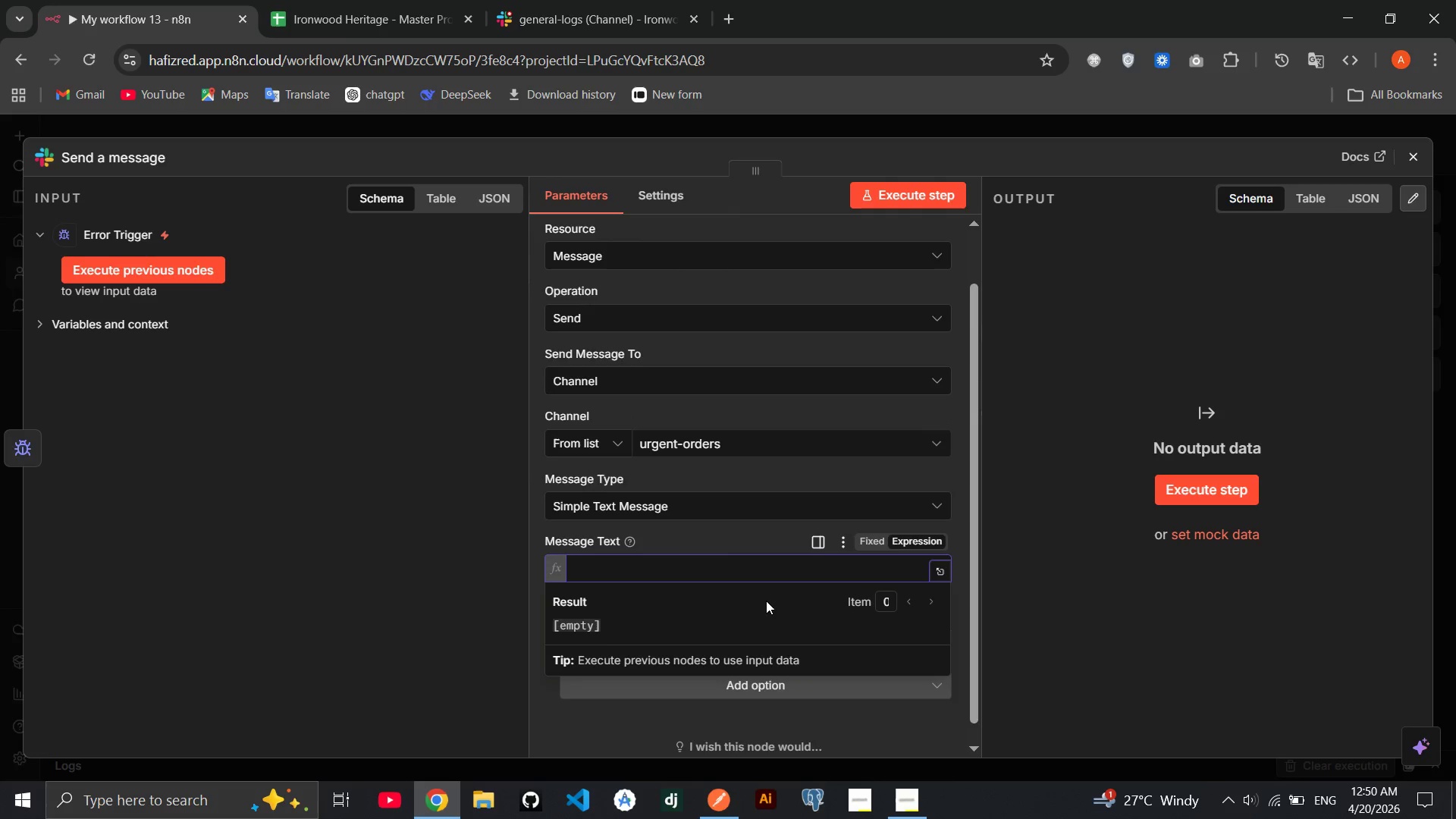 
key(Meta+Period)
 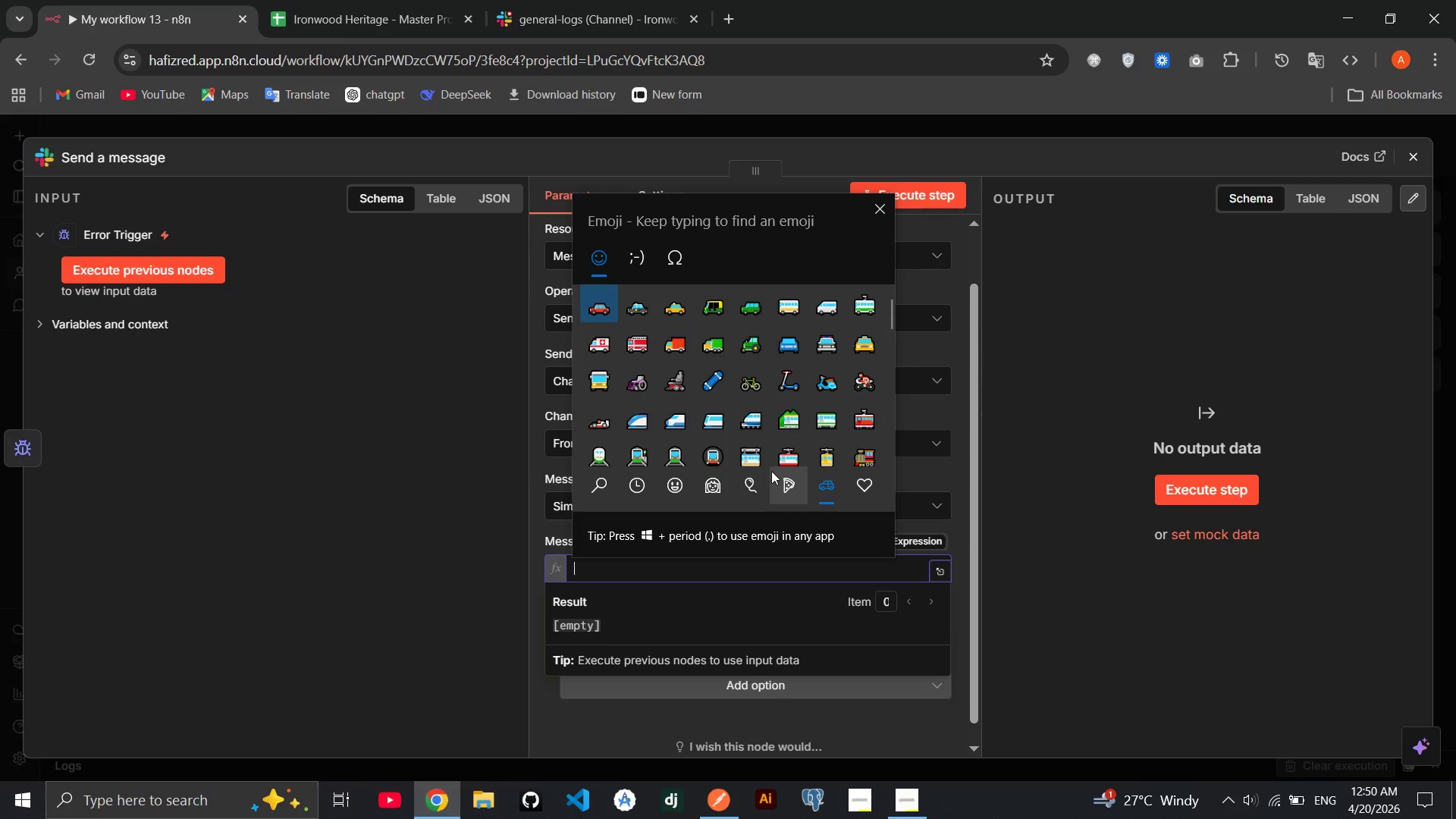 
scroll: coordinate [771, 471], scroll_direction: down, amount: 3.0
 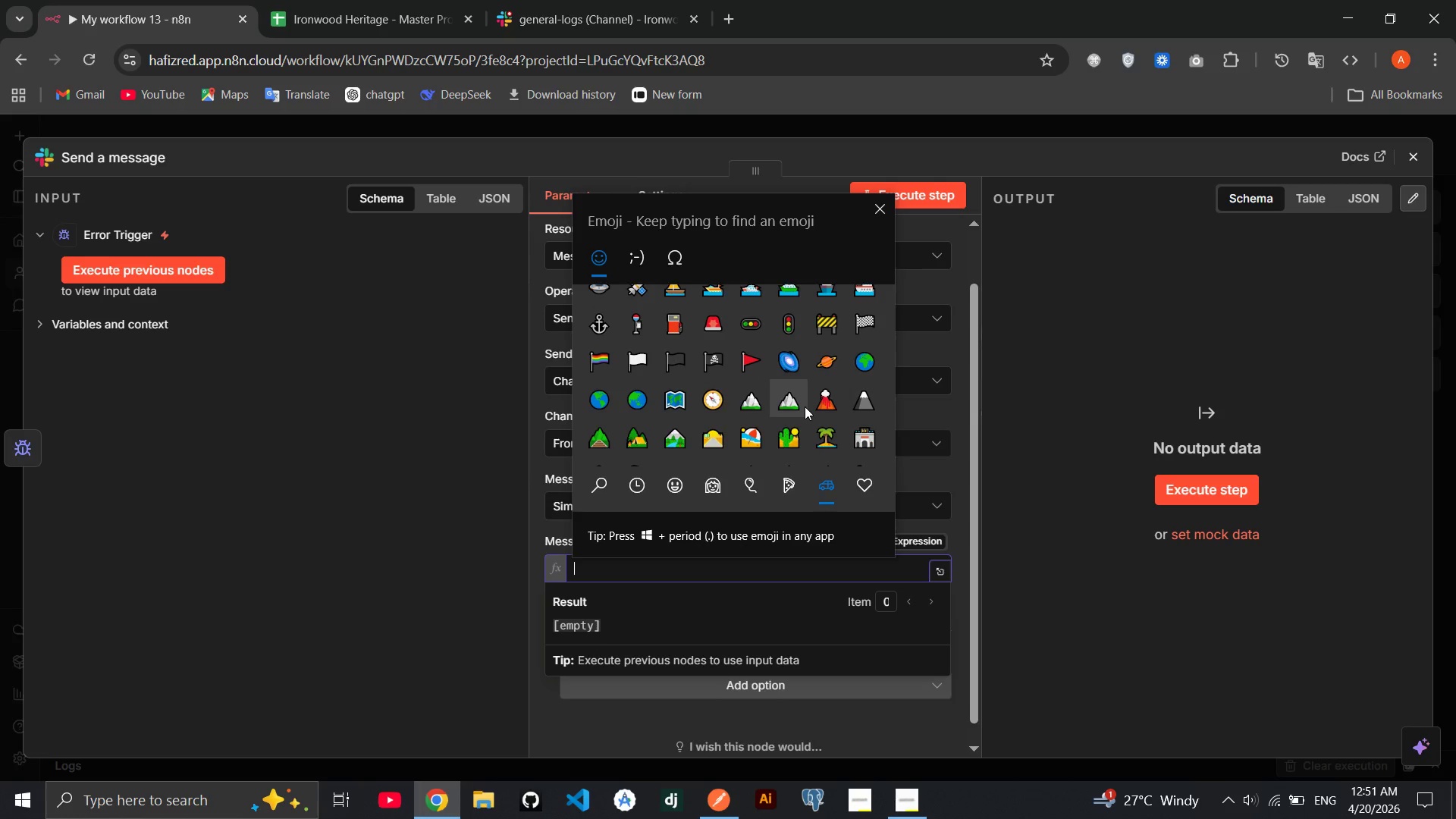 
wait(17.44)
 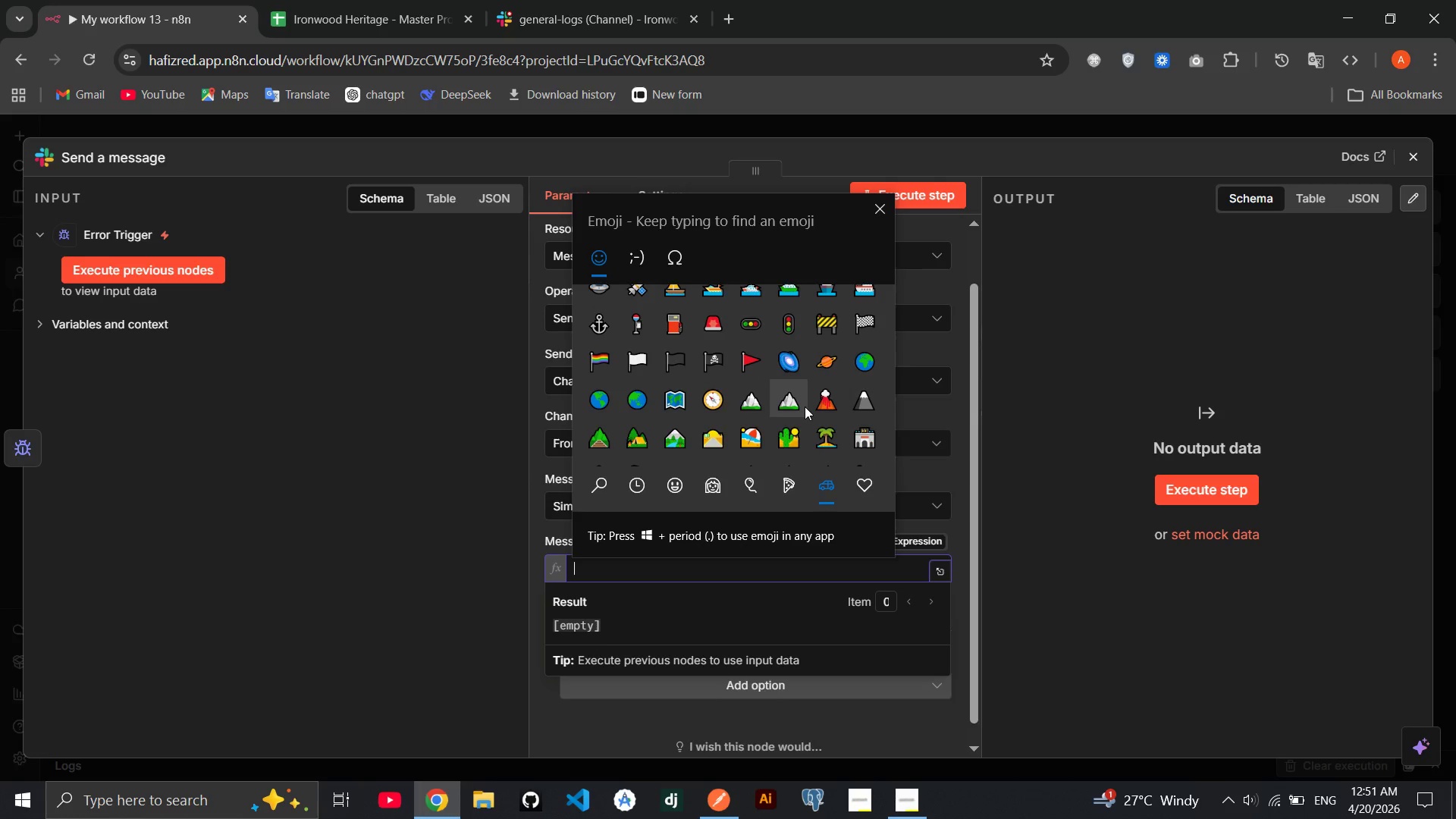 
left_click([789, 488])
 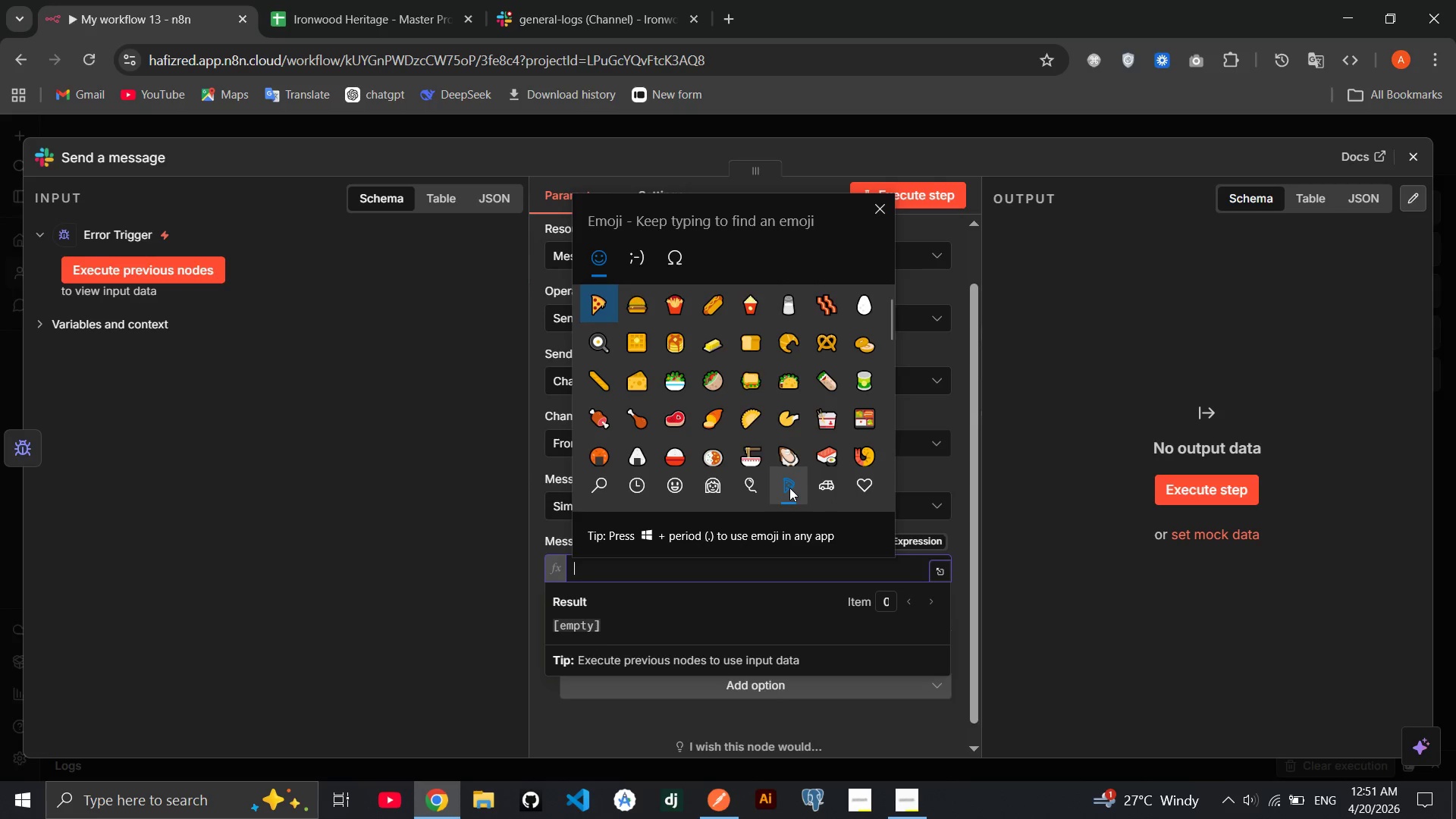 
mouse_move([742, 480])
 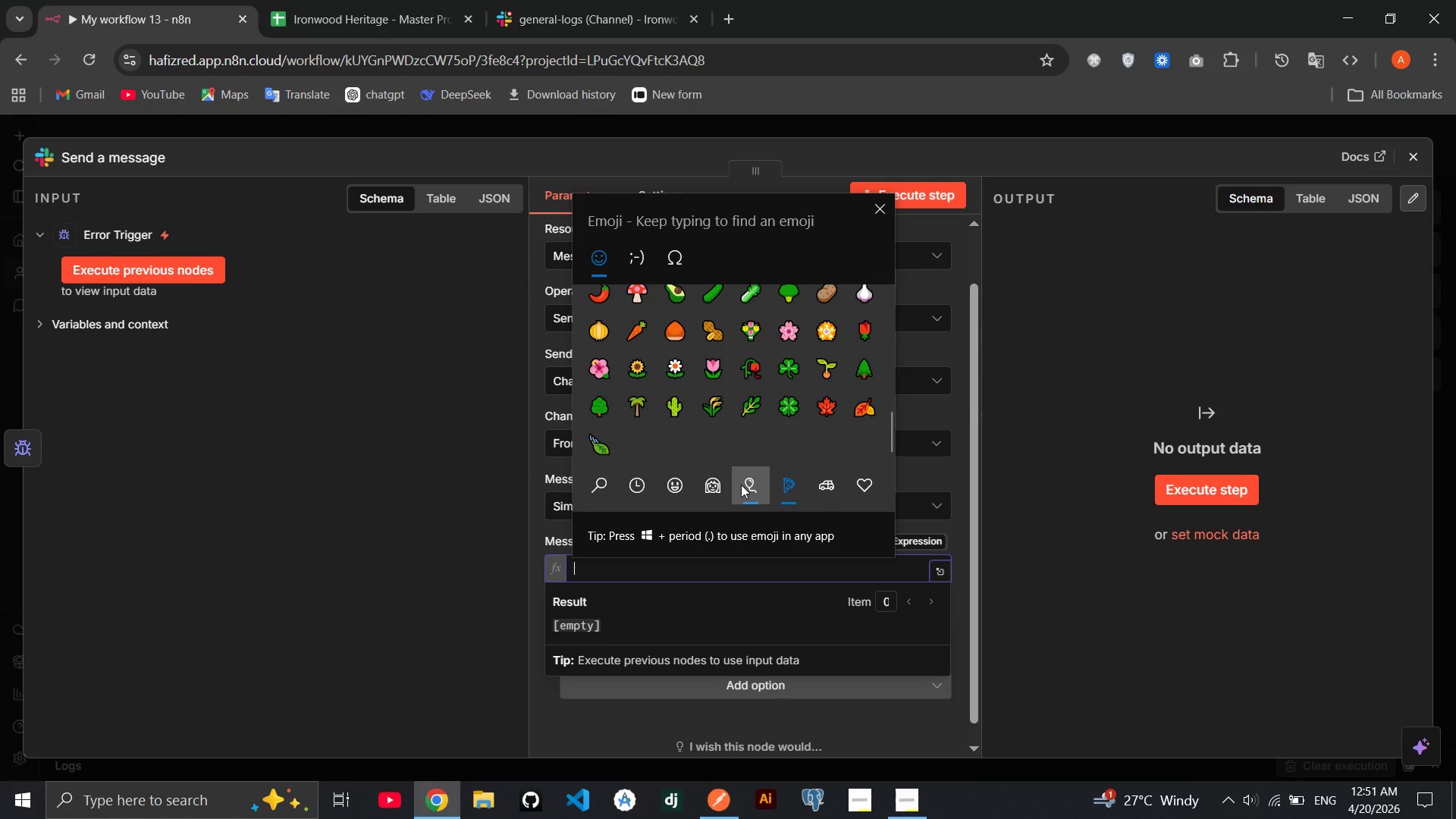 
left_click([741, 485])
 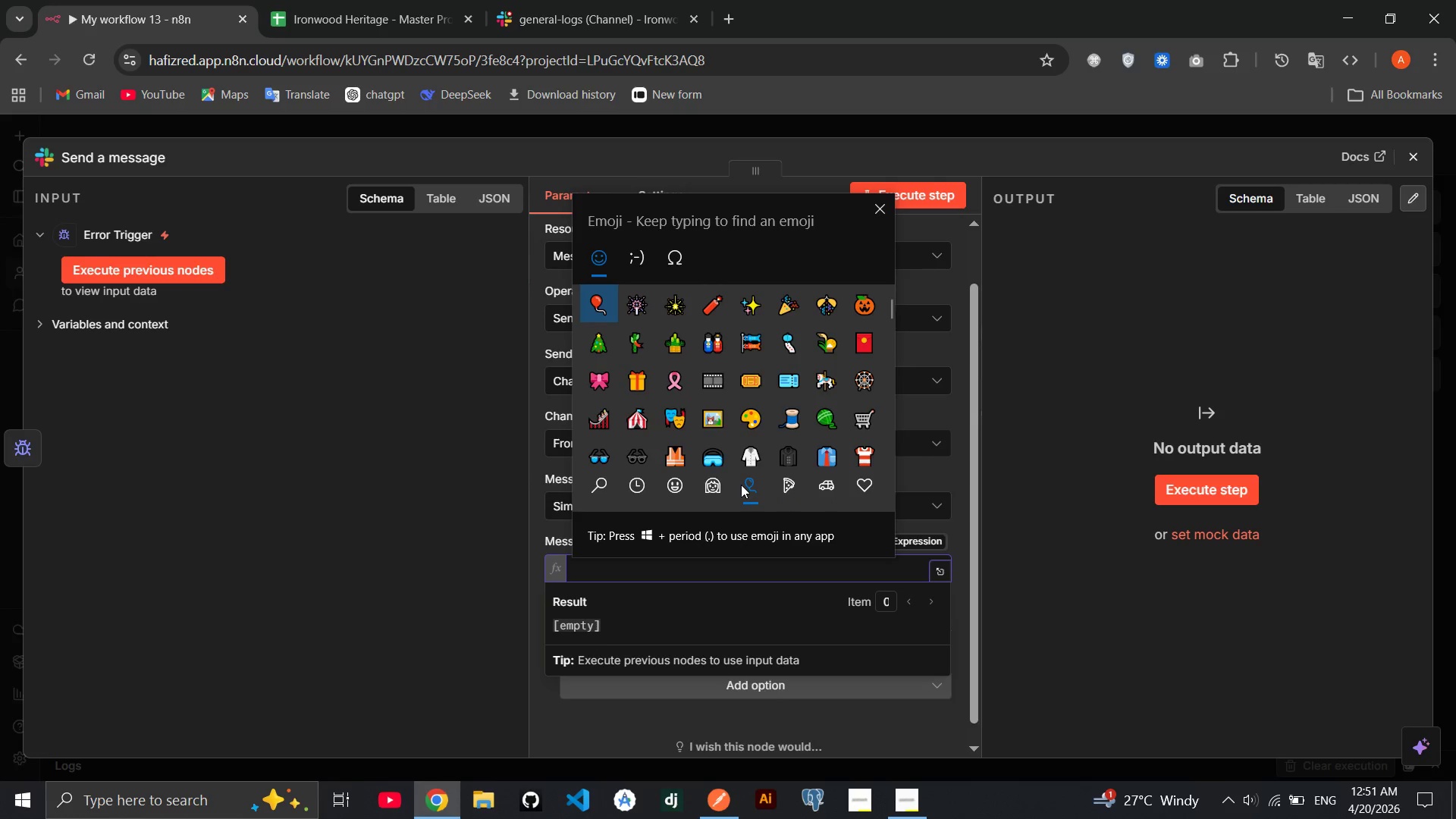 
mouse_move([700, 397])
 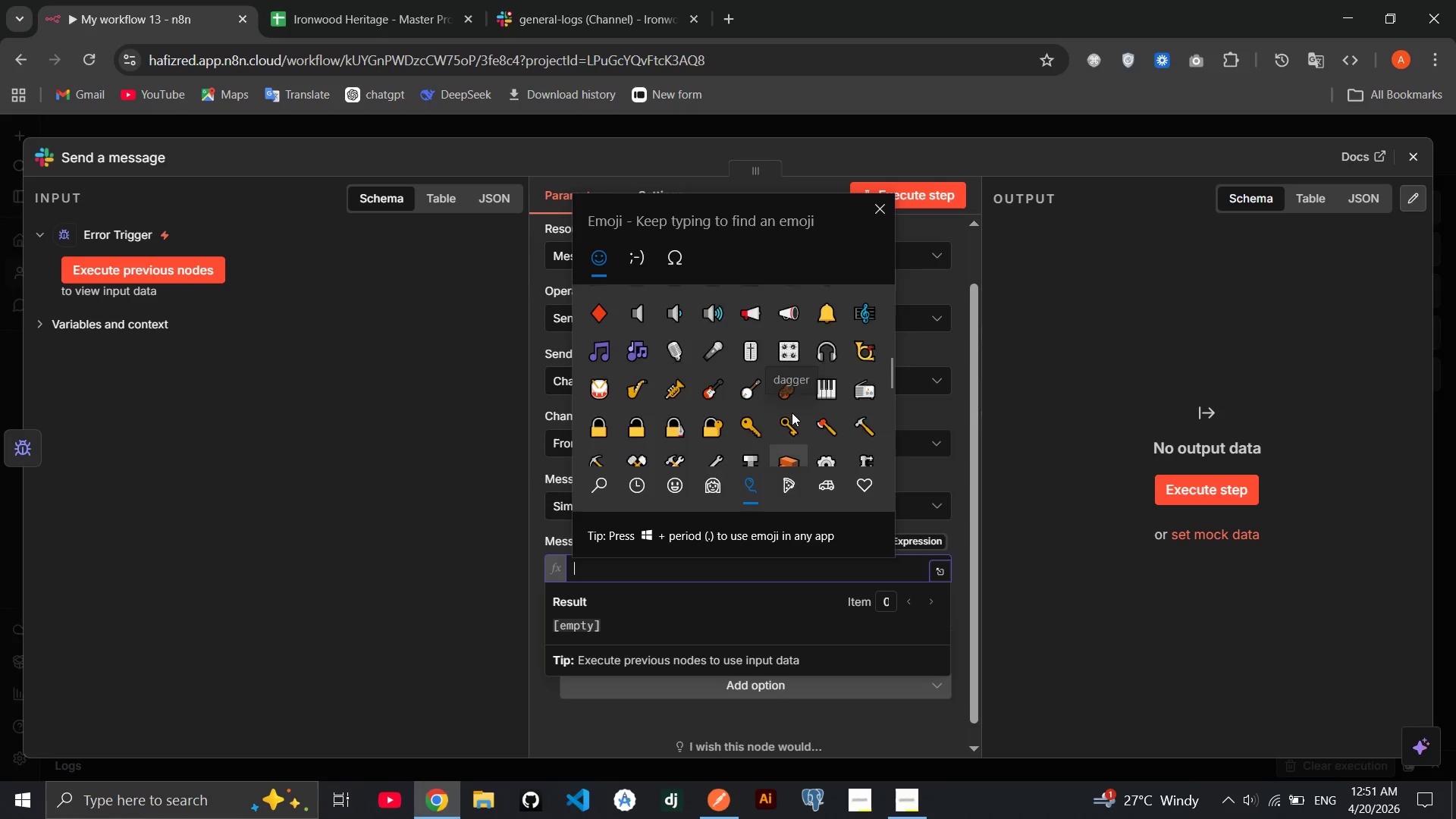 
wait(10.96)
 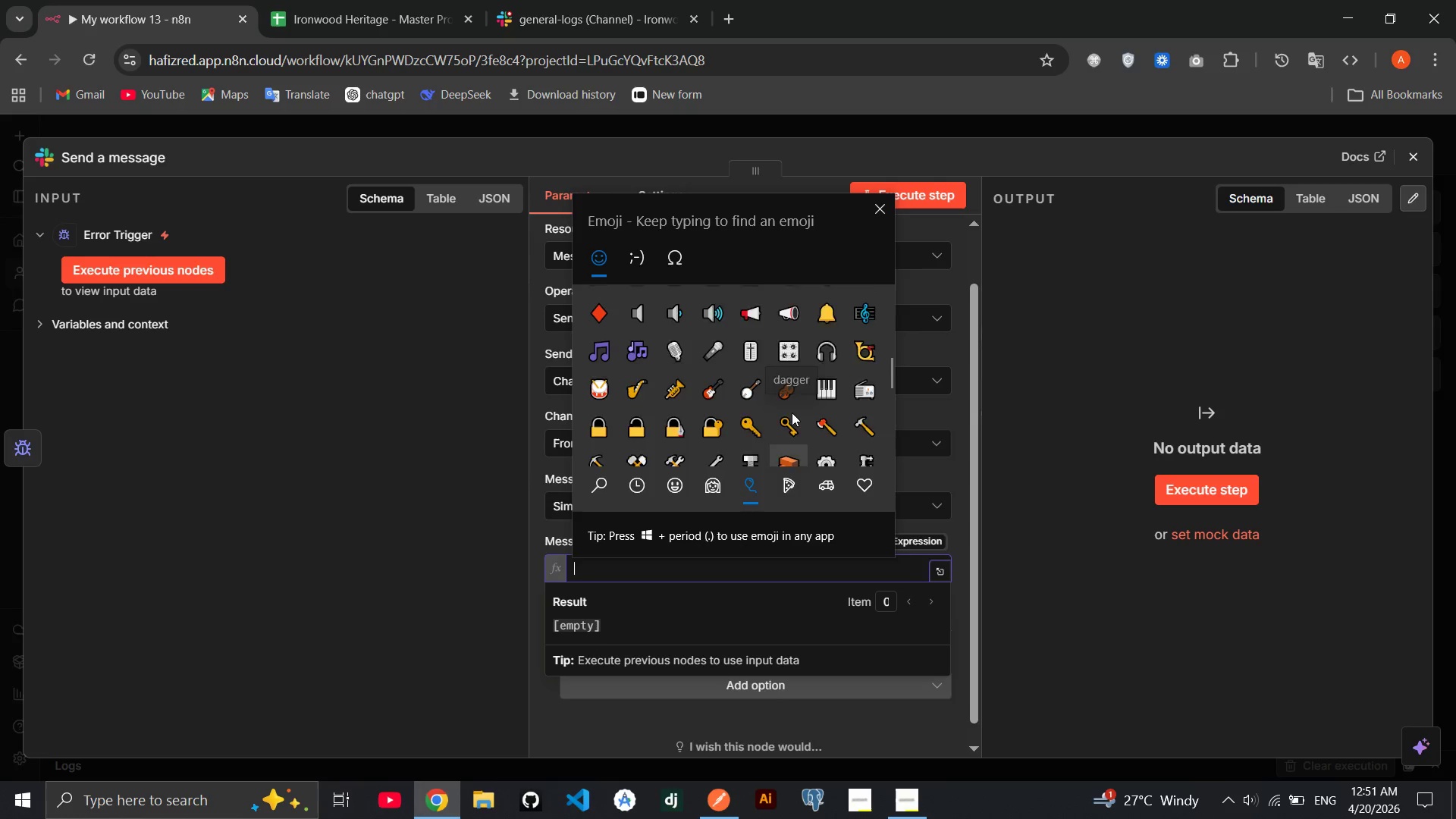 
left_click([714, 490])
 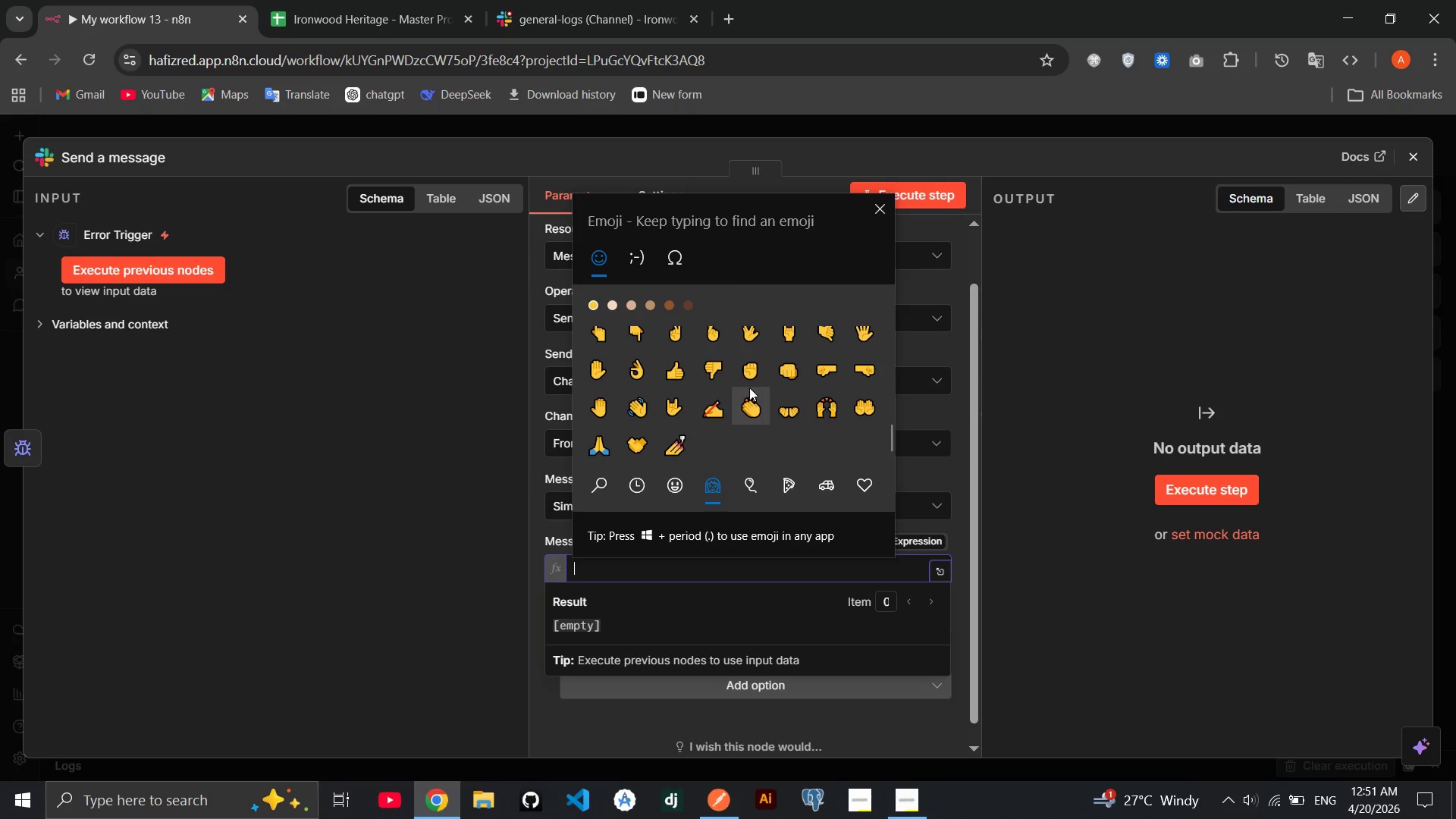 
left_click([668, 483])
 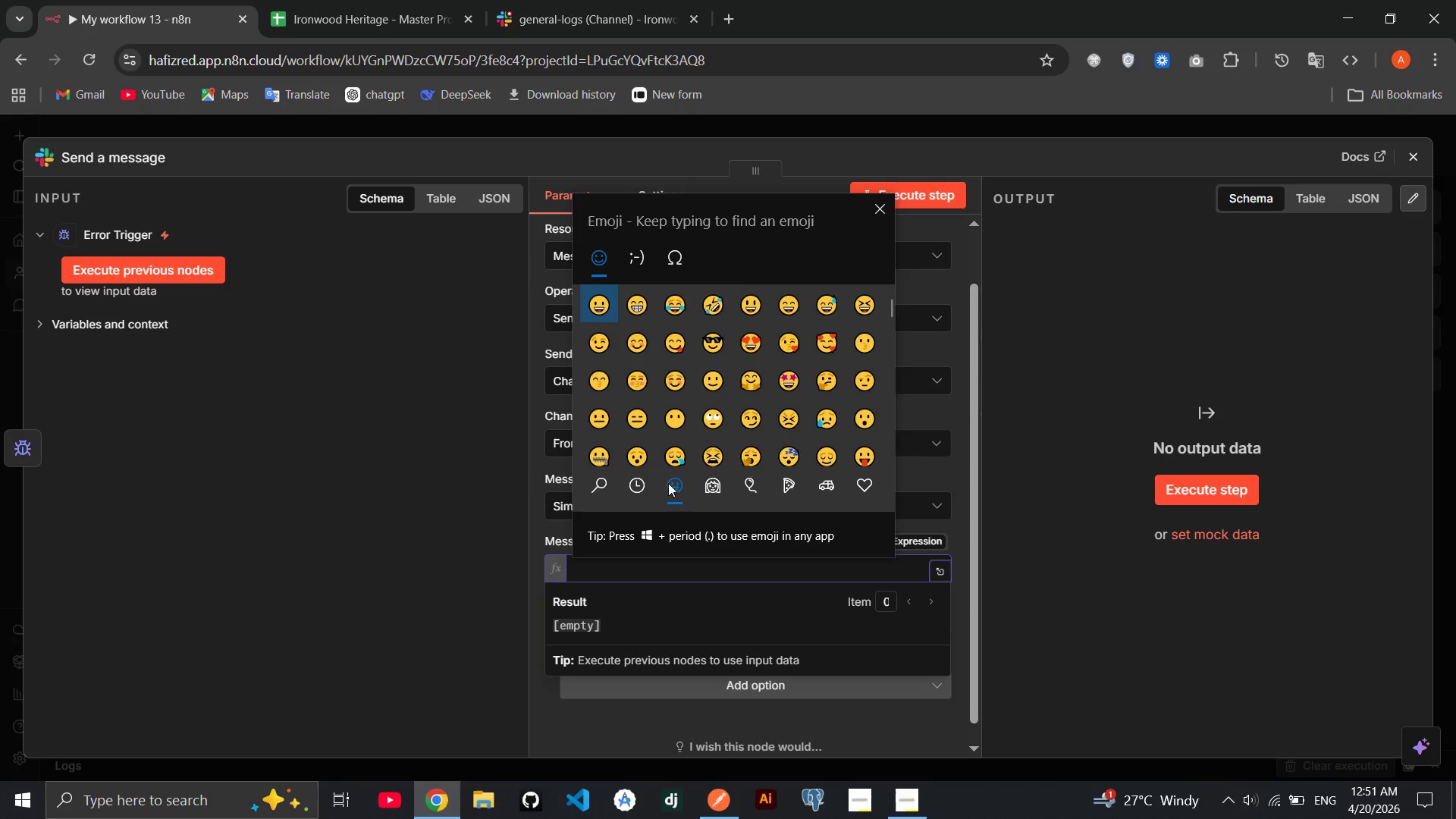 
mouse_move([756, 438])
 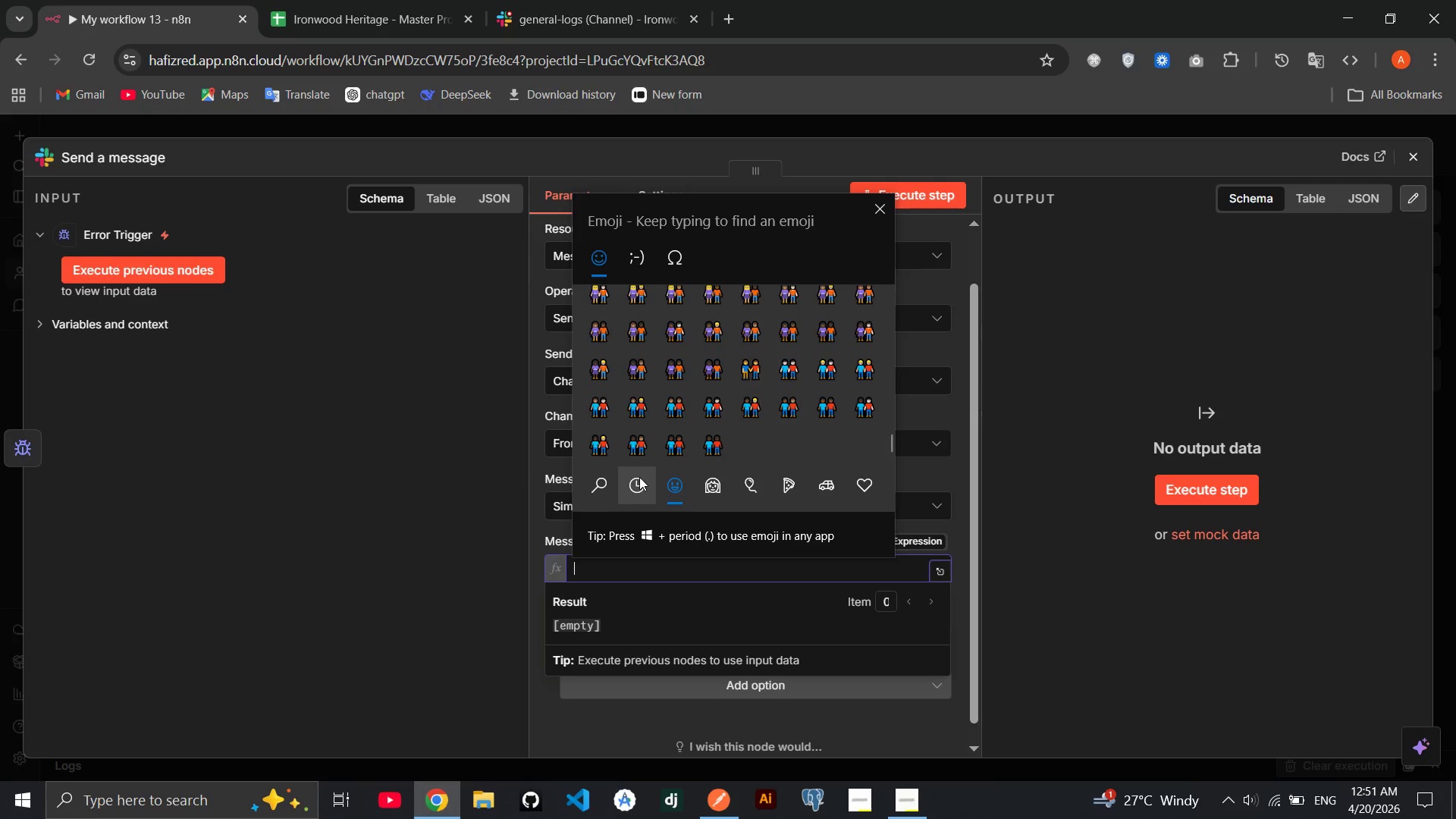 
left_click([639, 477])
 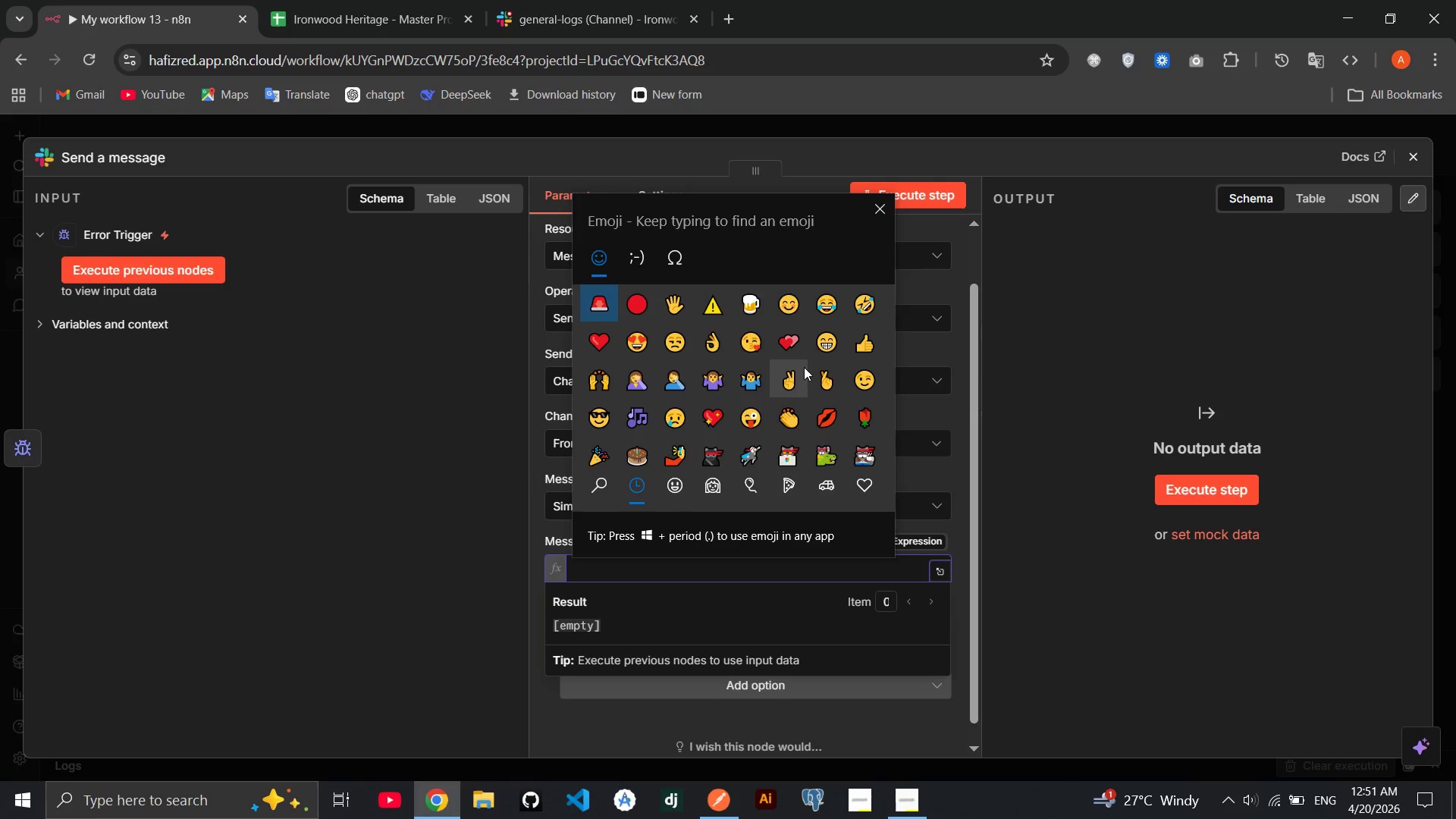 
left_click([714, 306])
 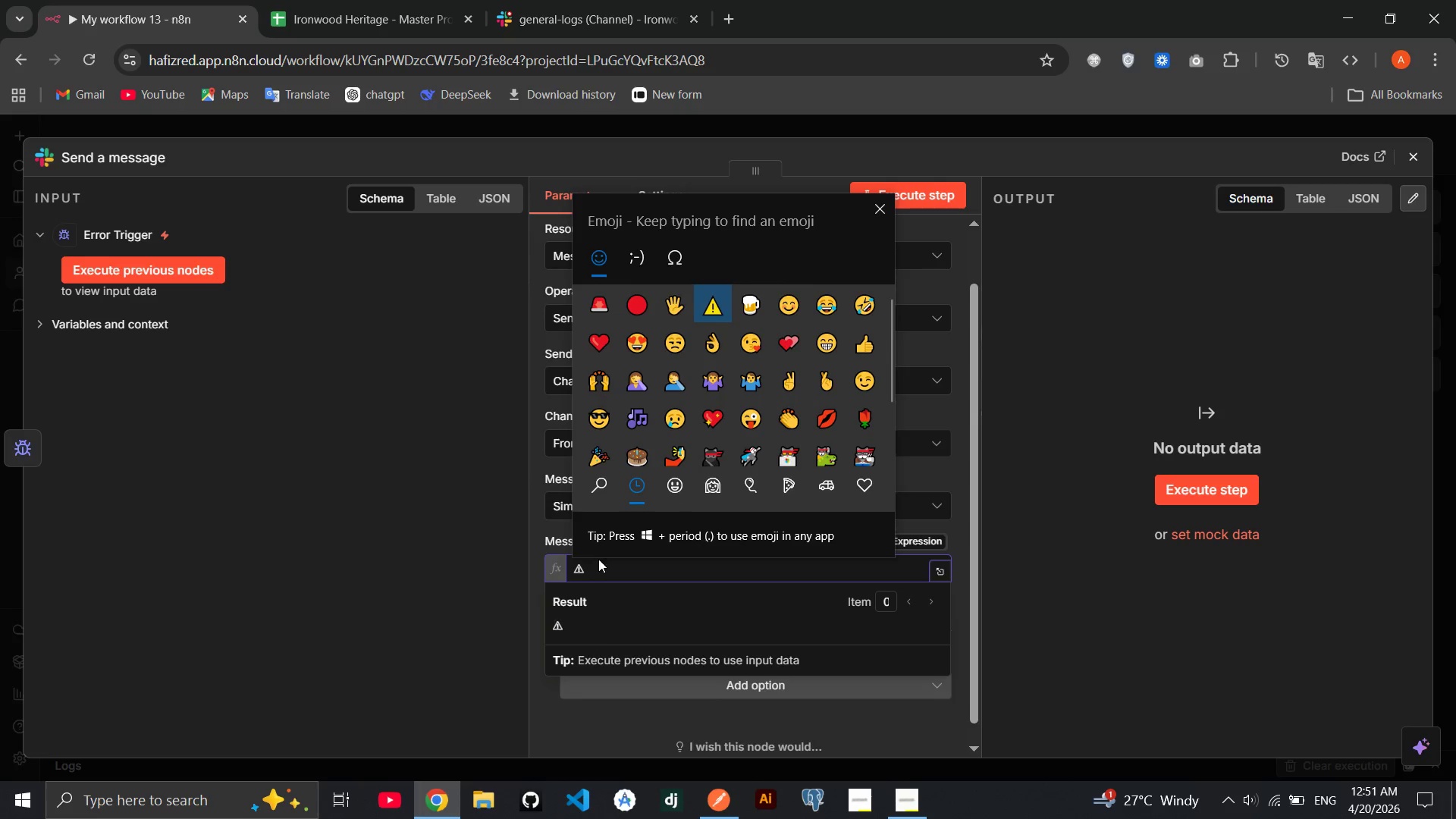 
left_click([601, 564])
 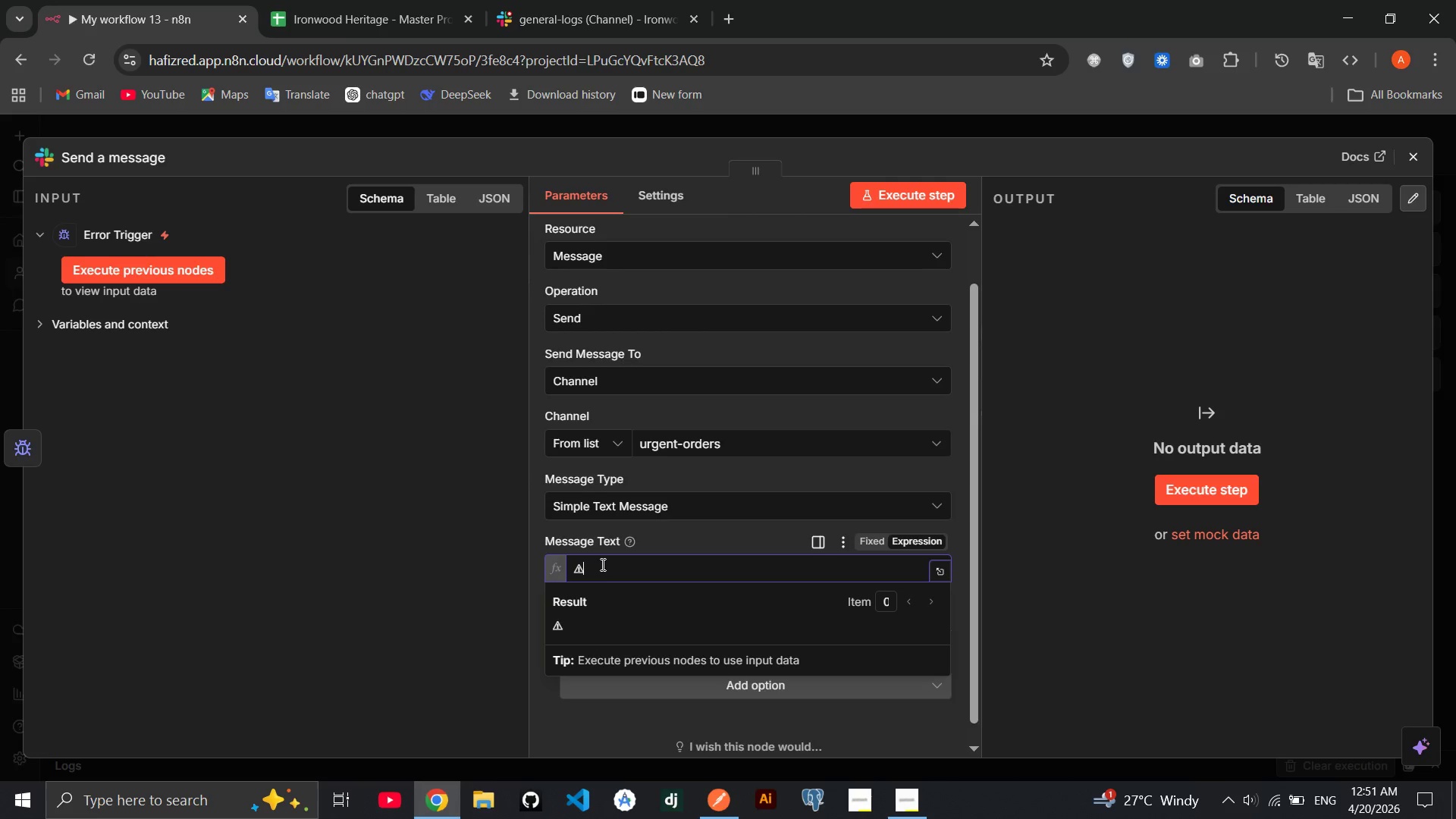 
type(**)
 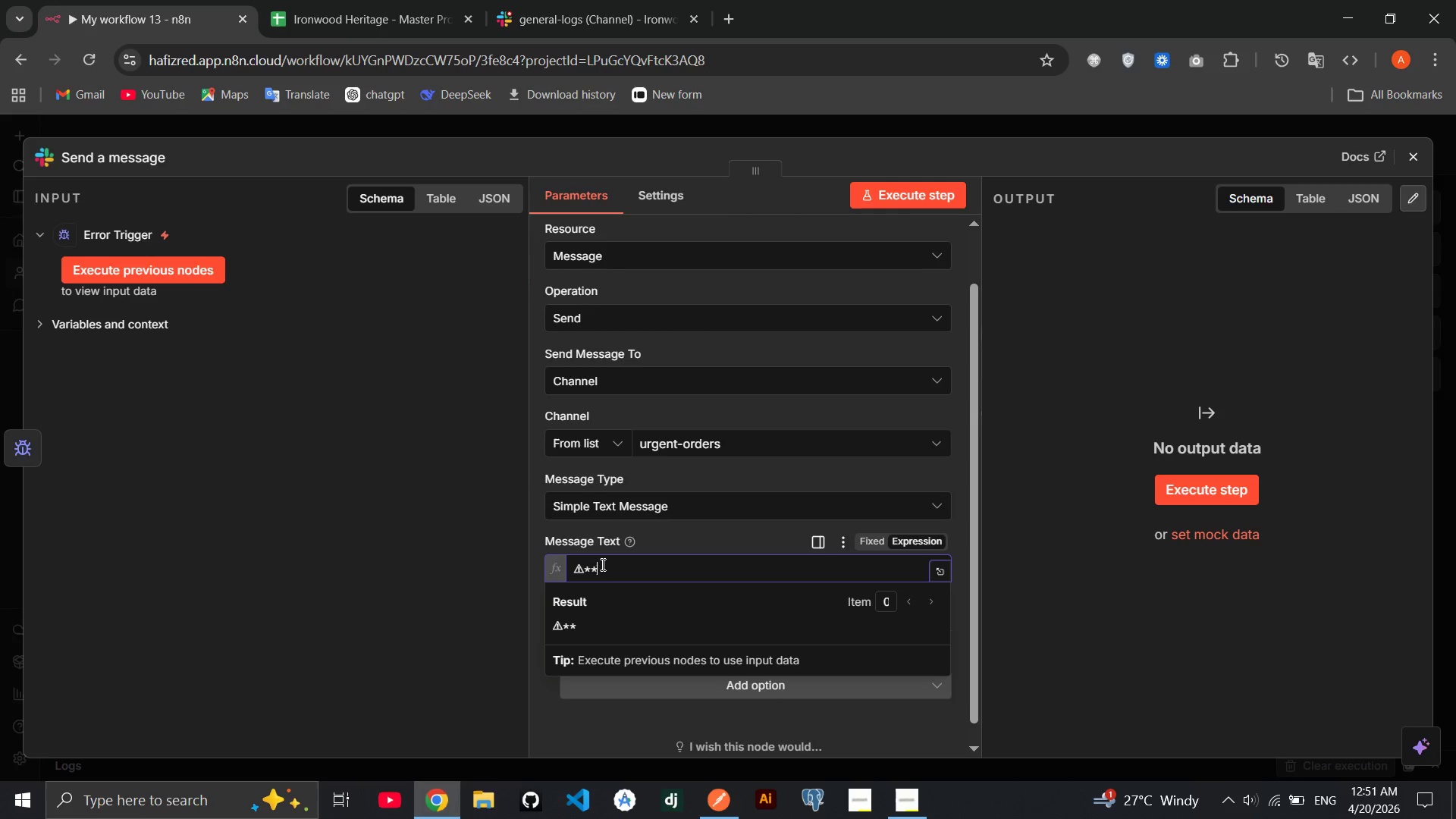 
key(ArrowLeft)
 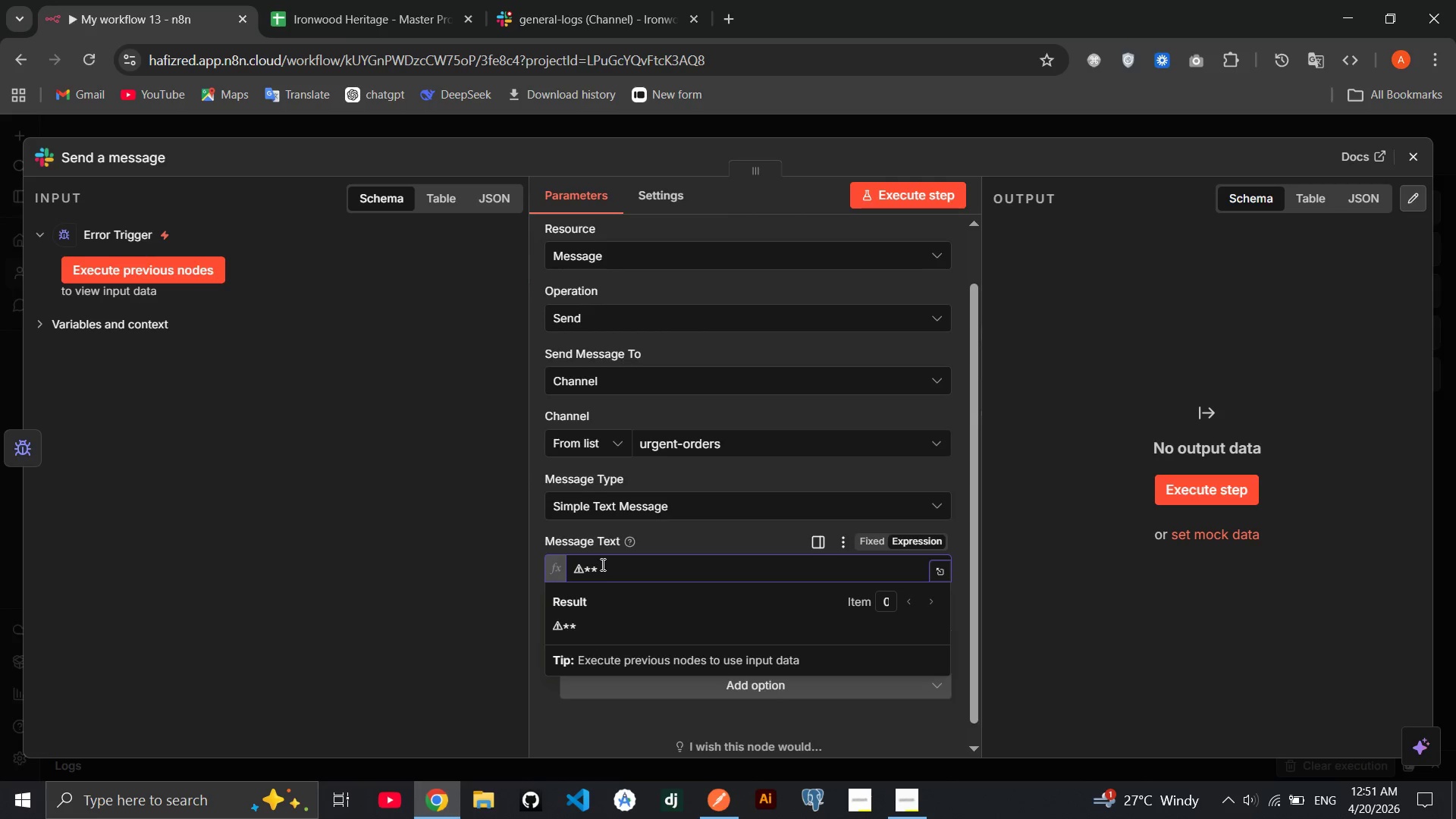 
key(CapsLock)
 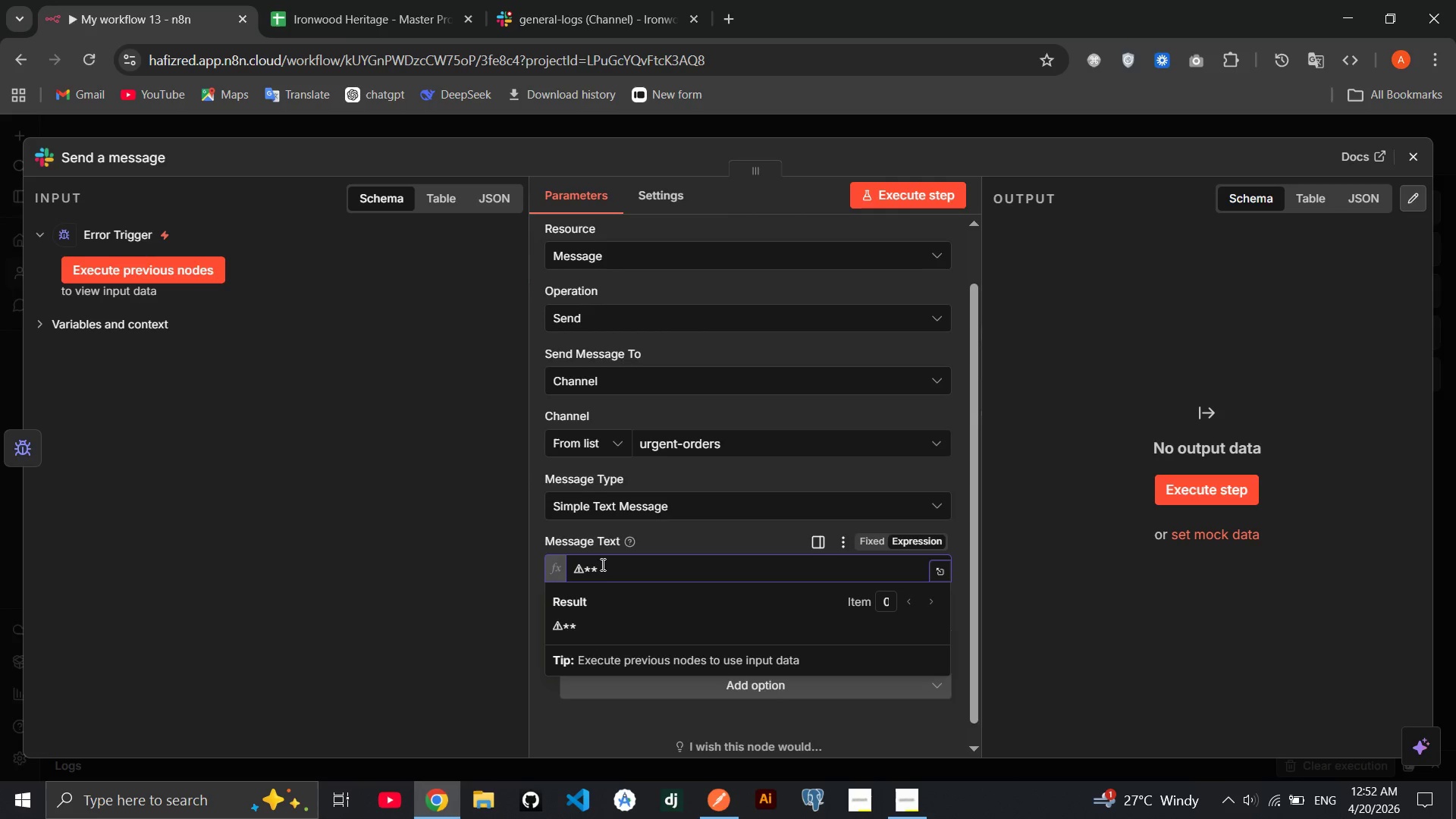 
type(IRONWOOD WORKFLOW ERROR - ACTION REQUIRED)
 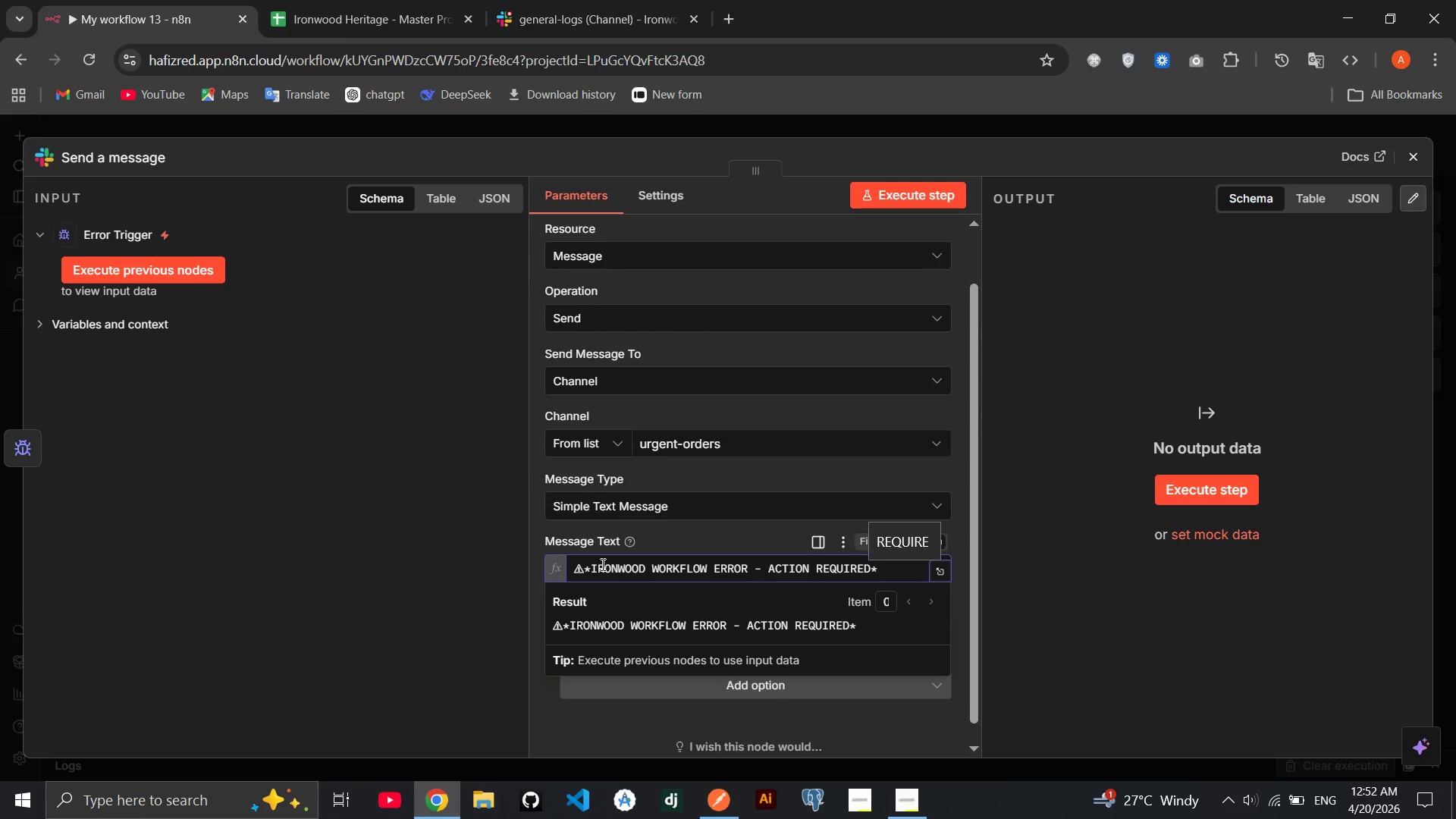 
key(ArrowRight)
 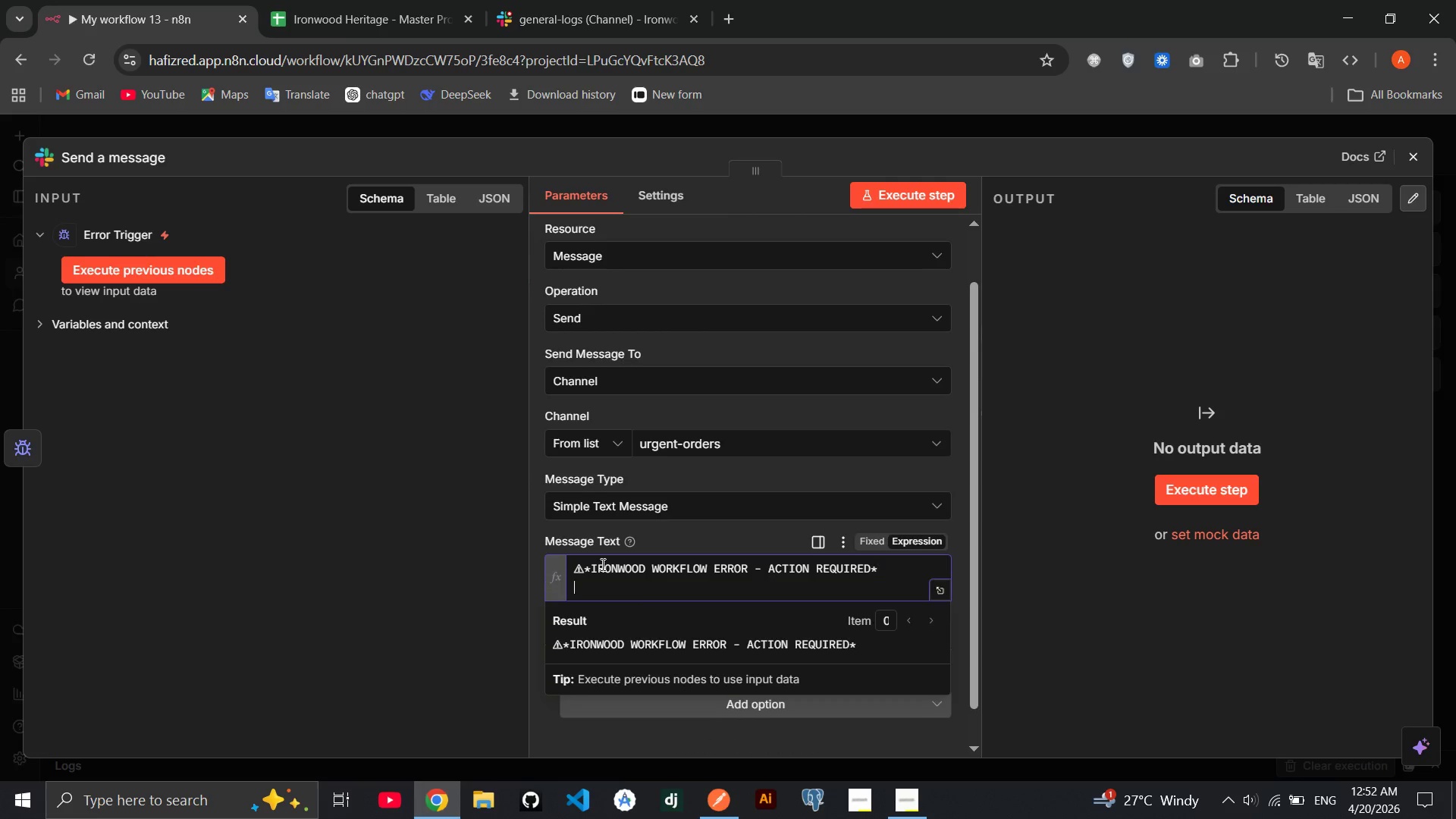 
key(Enter)
 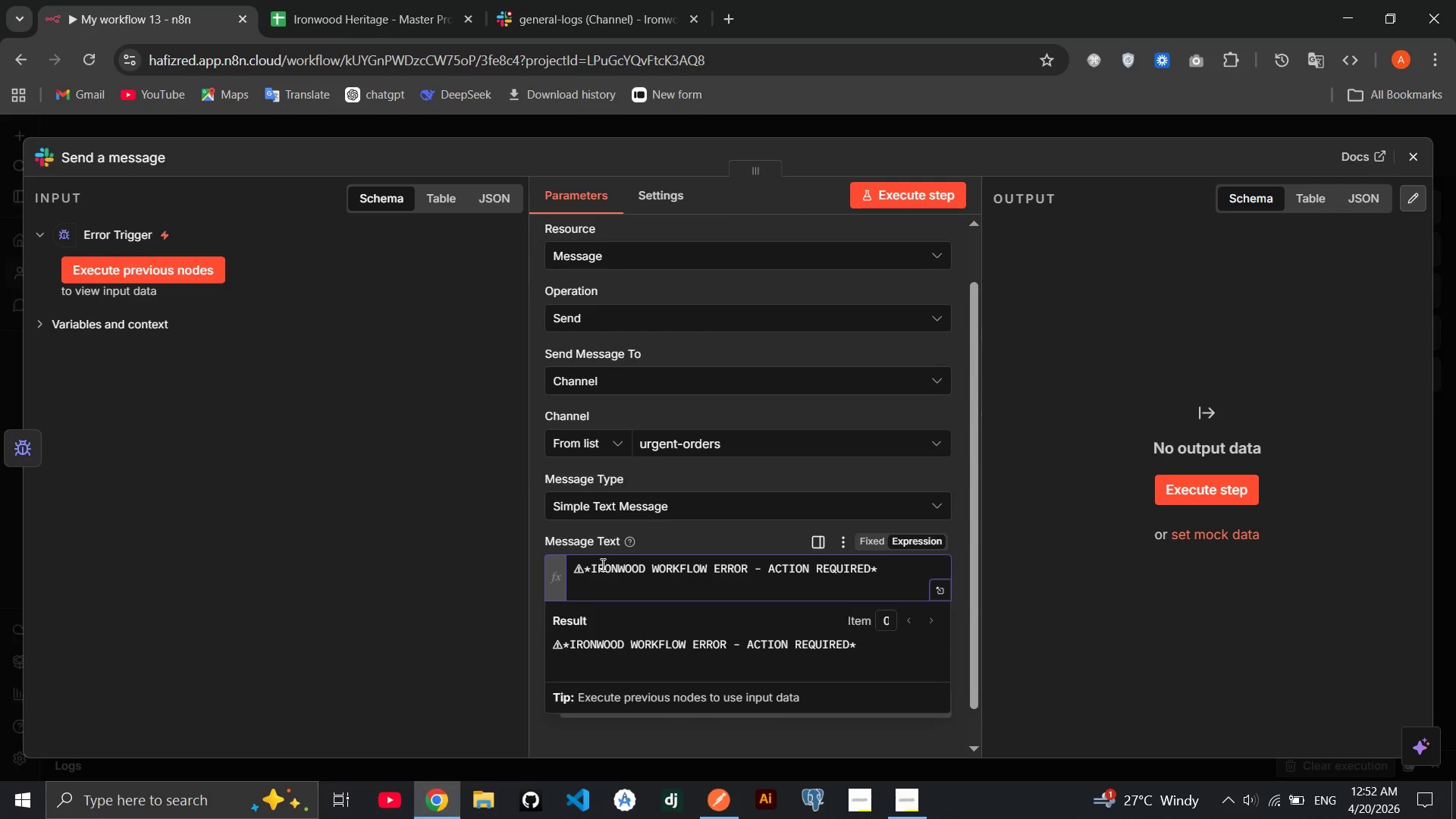 
key(Enter)
 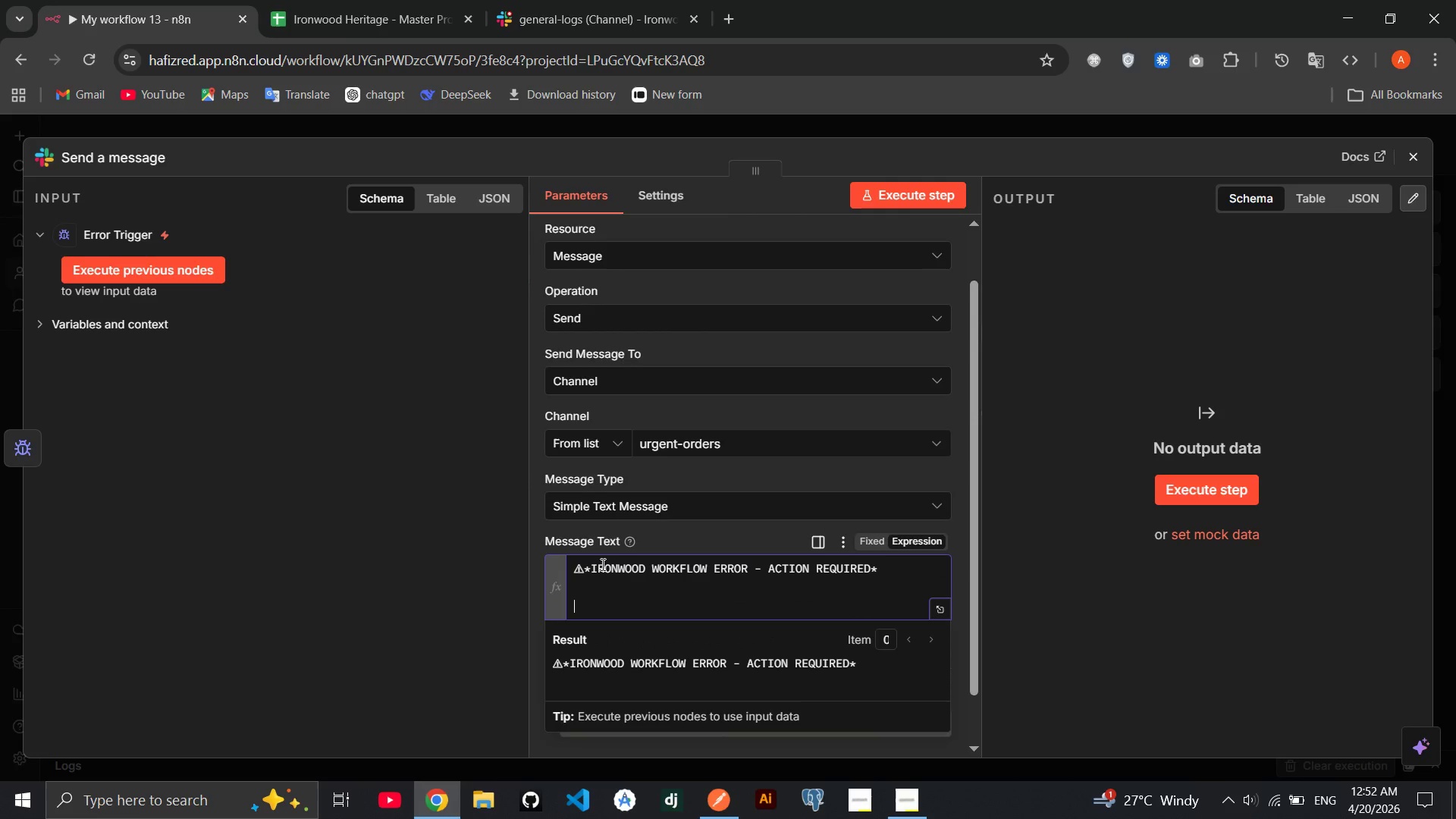 
type(**)
key(Backspace)
key(Backspace)
 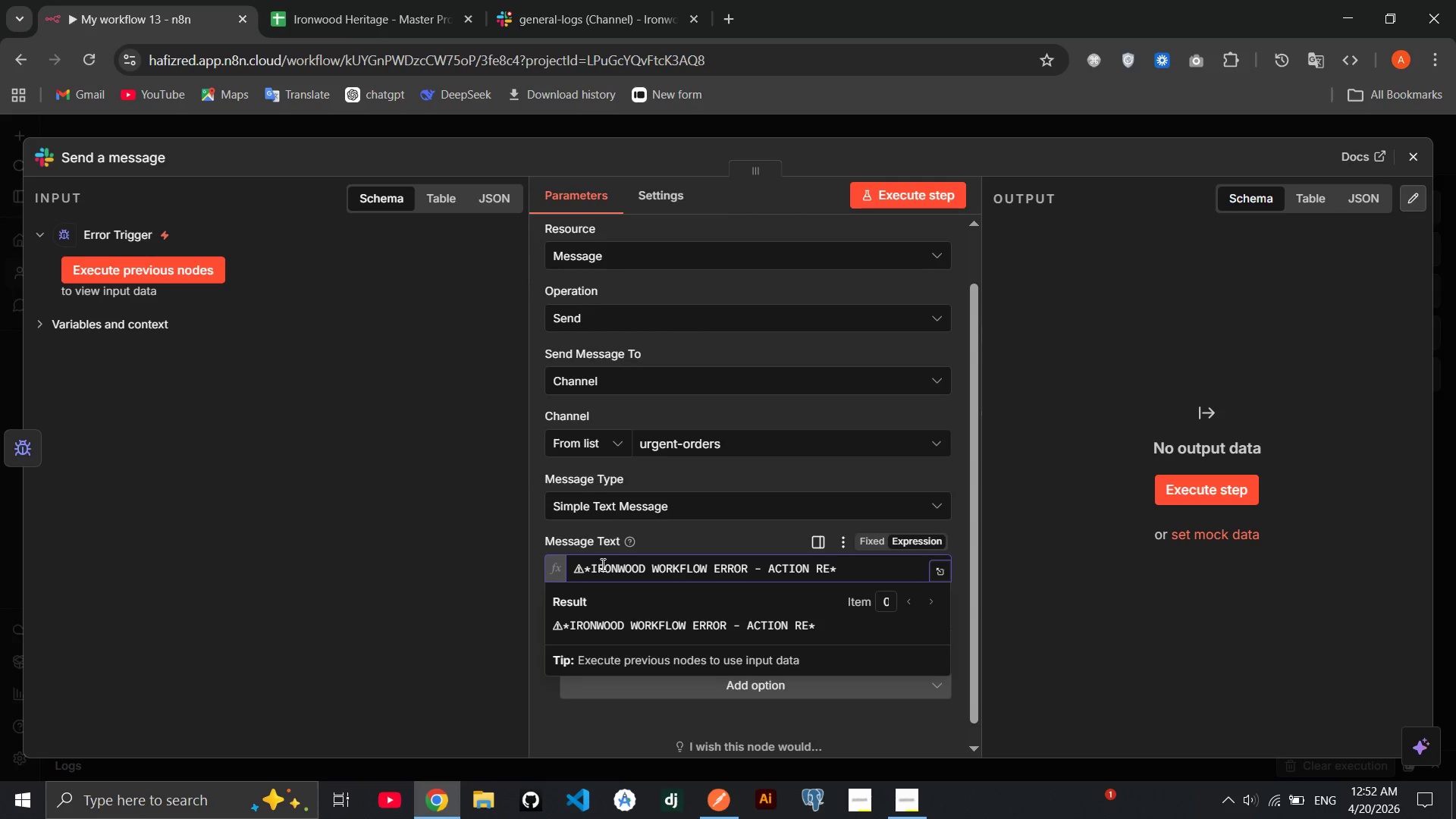 
left_click([830, 574])
 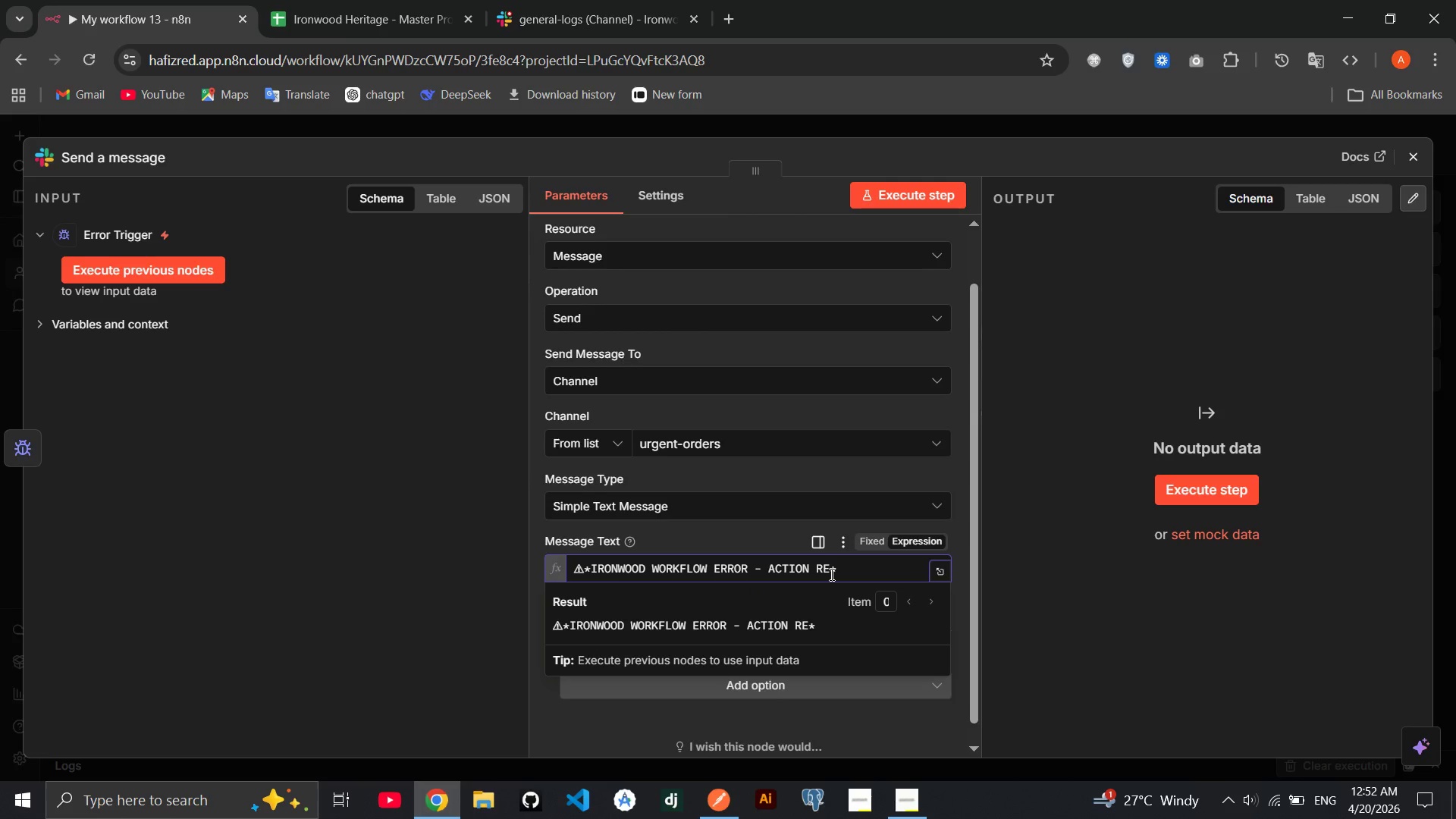 
type(QIRED)
 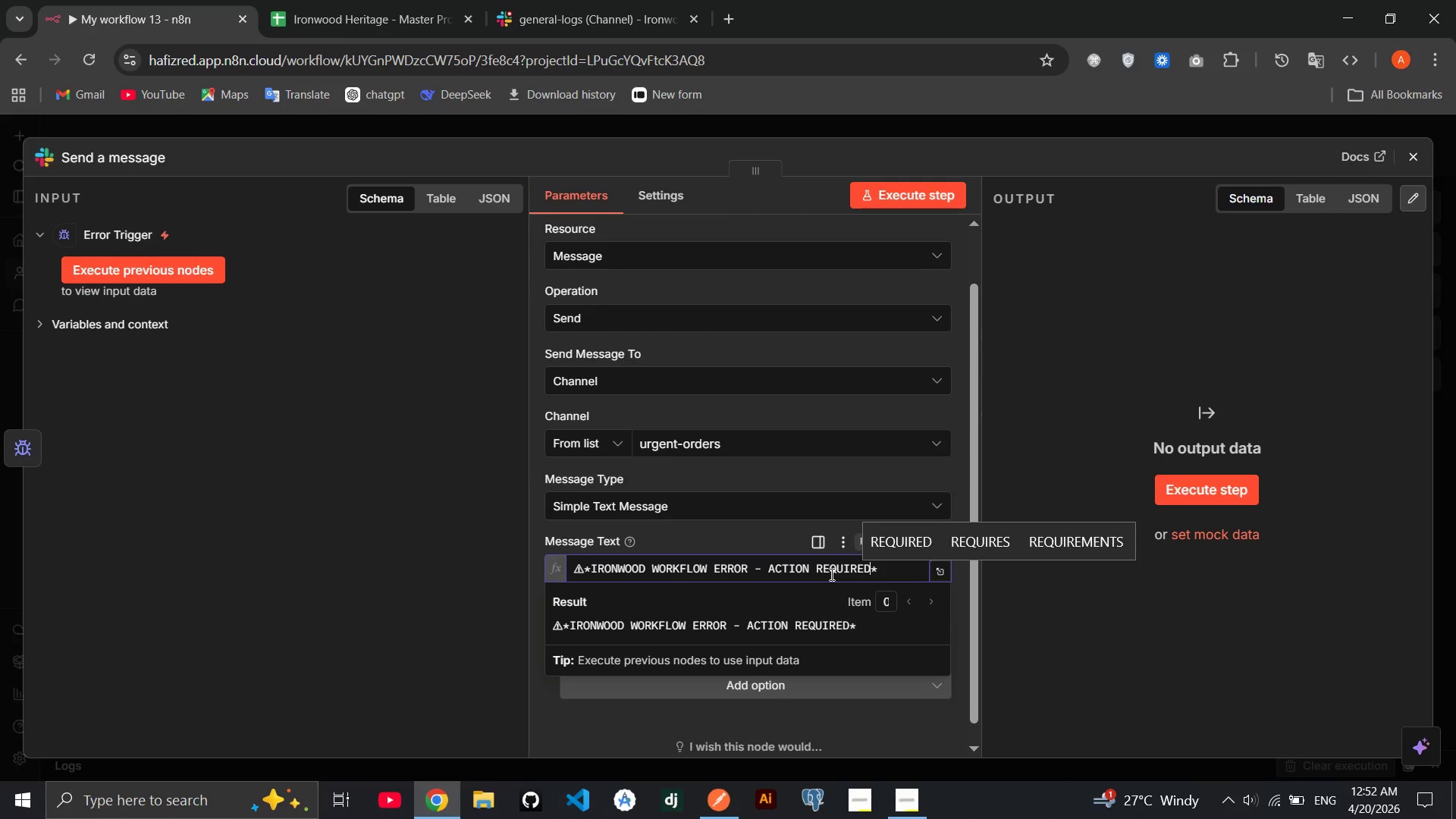 
hold_key(key=U, duration=0.33)
 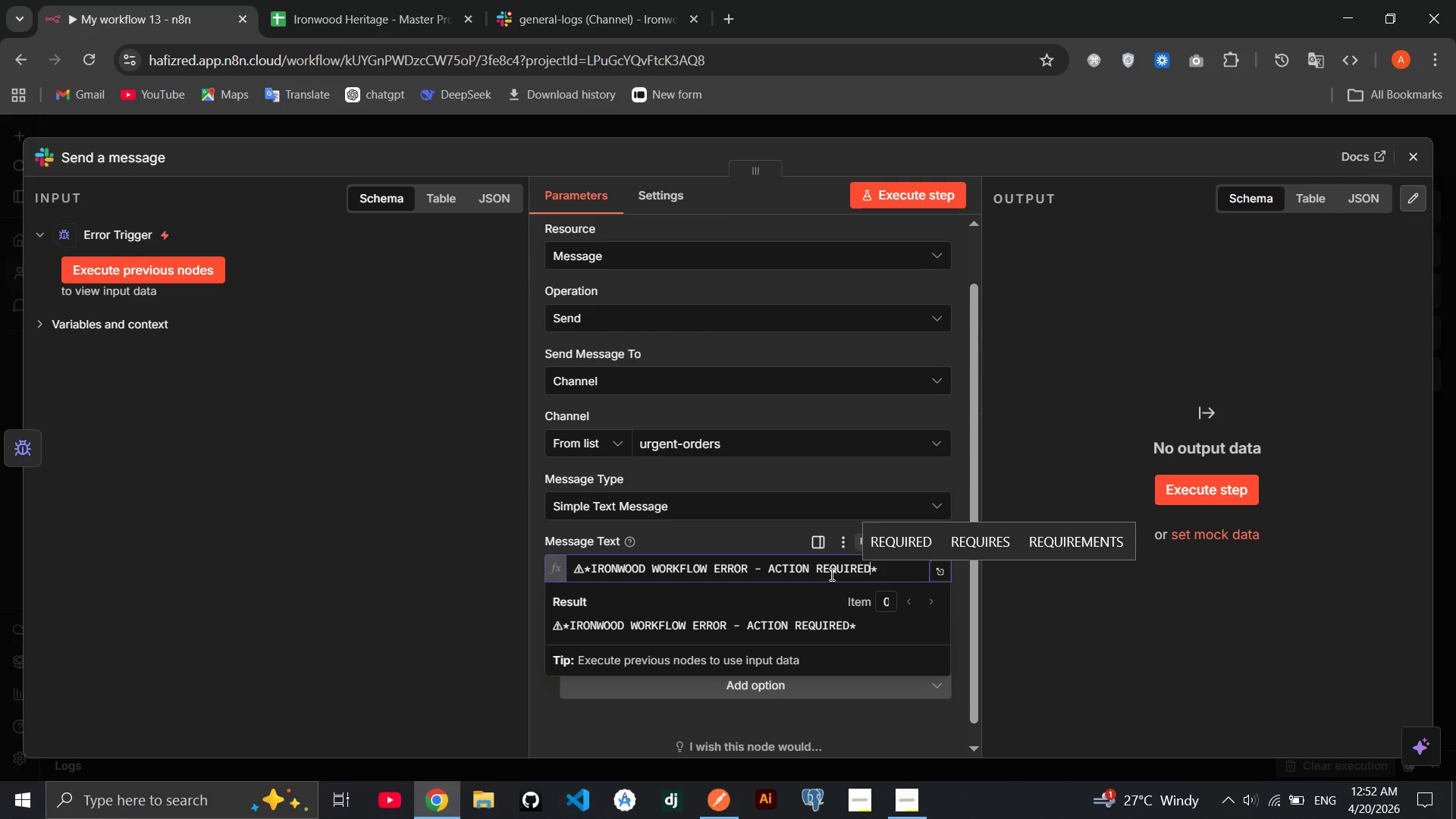 
key(ArrowRight)
 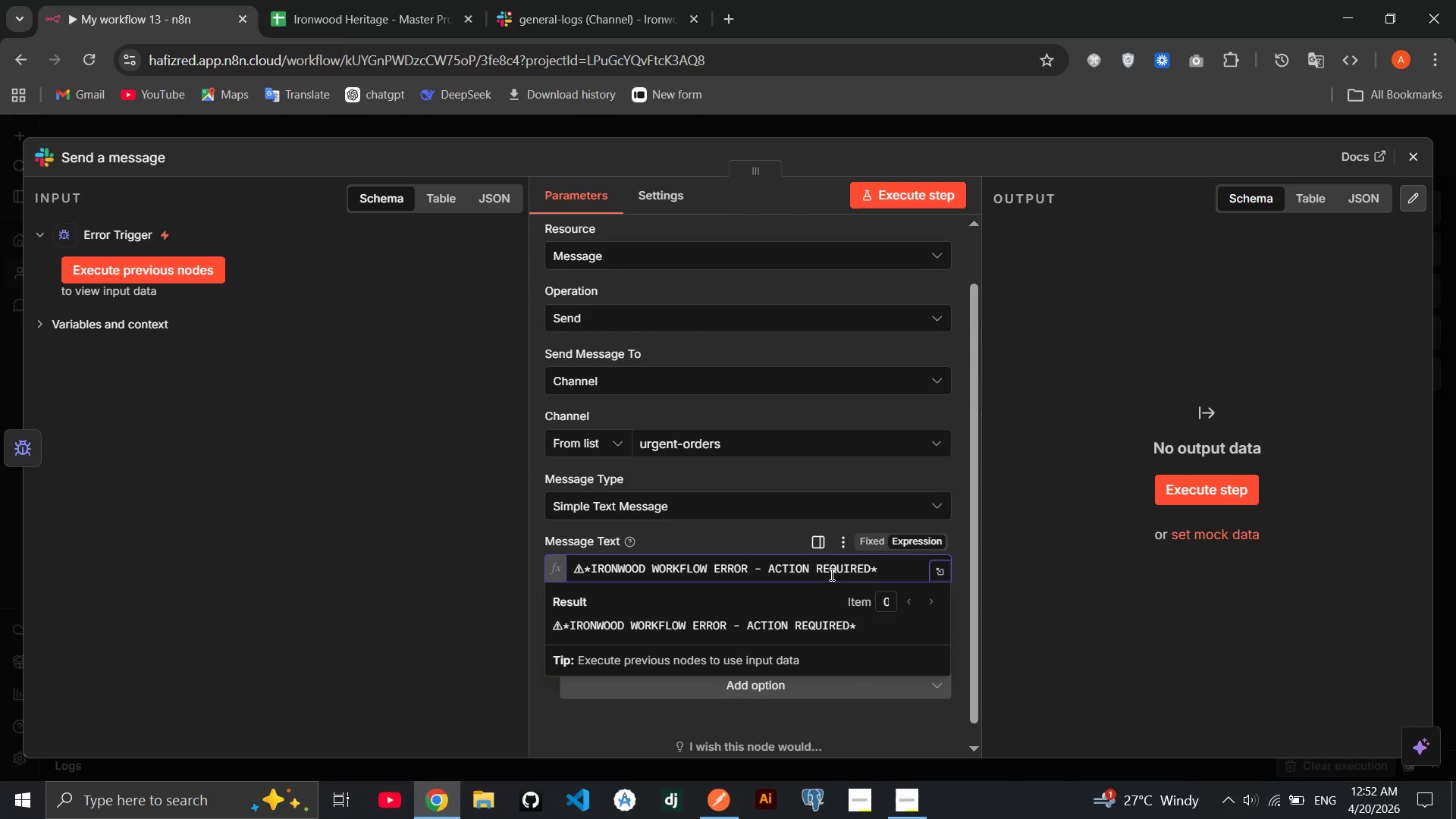 
key(Enter)
 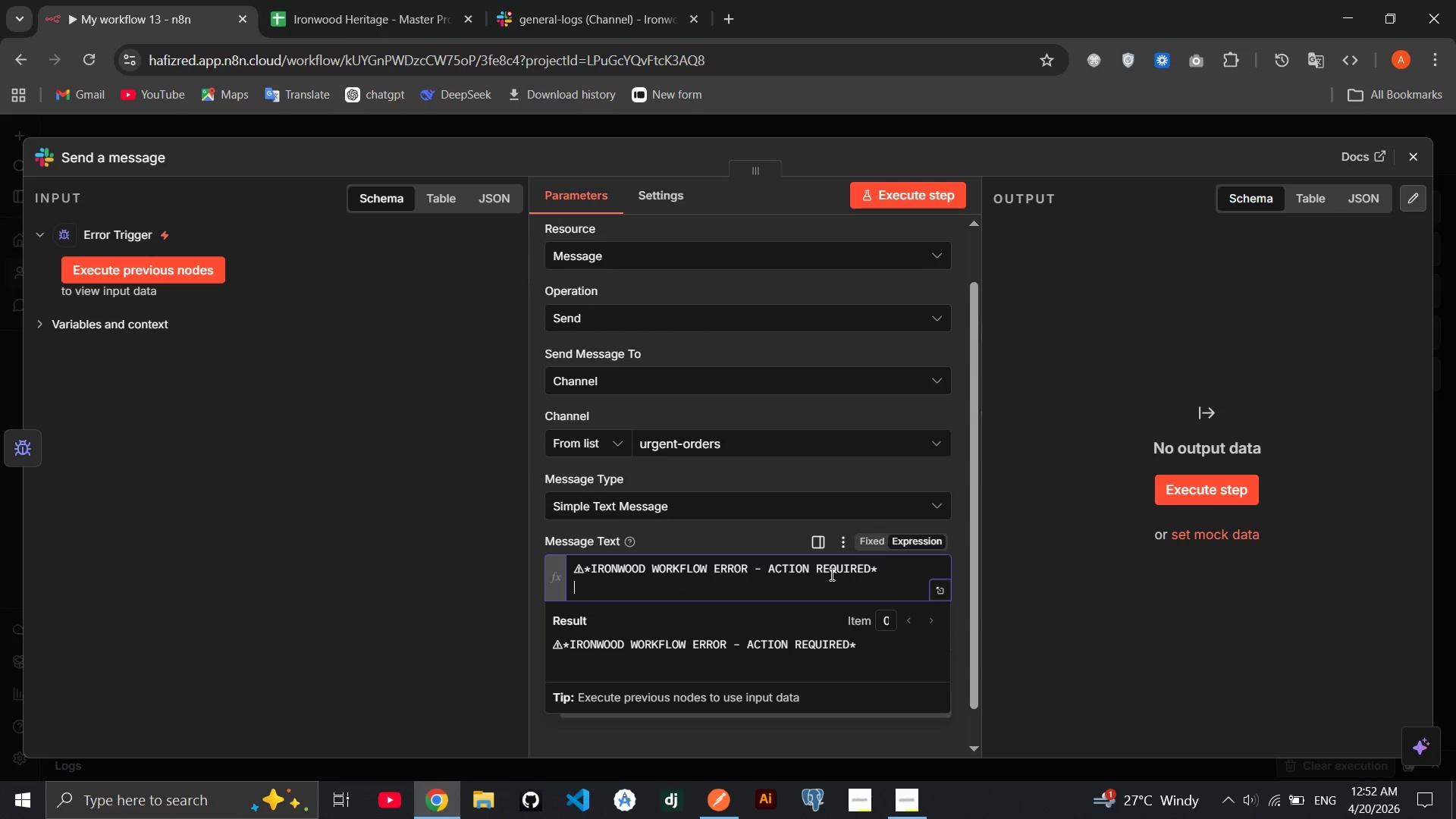 
key(Shift+ShiftRight)
 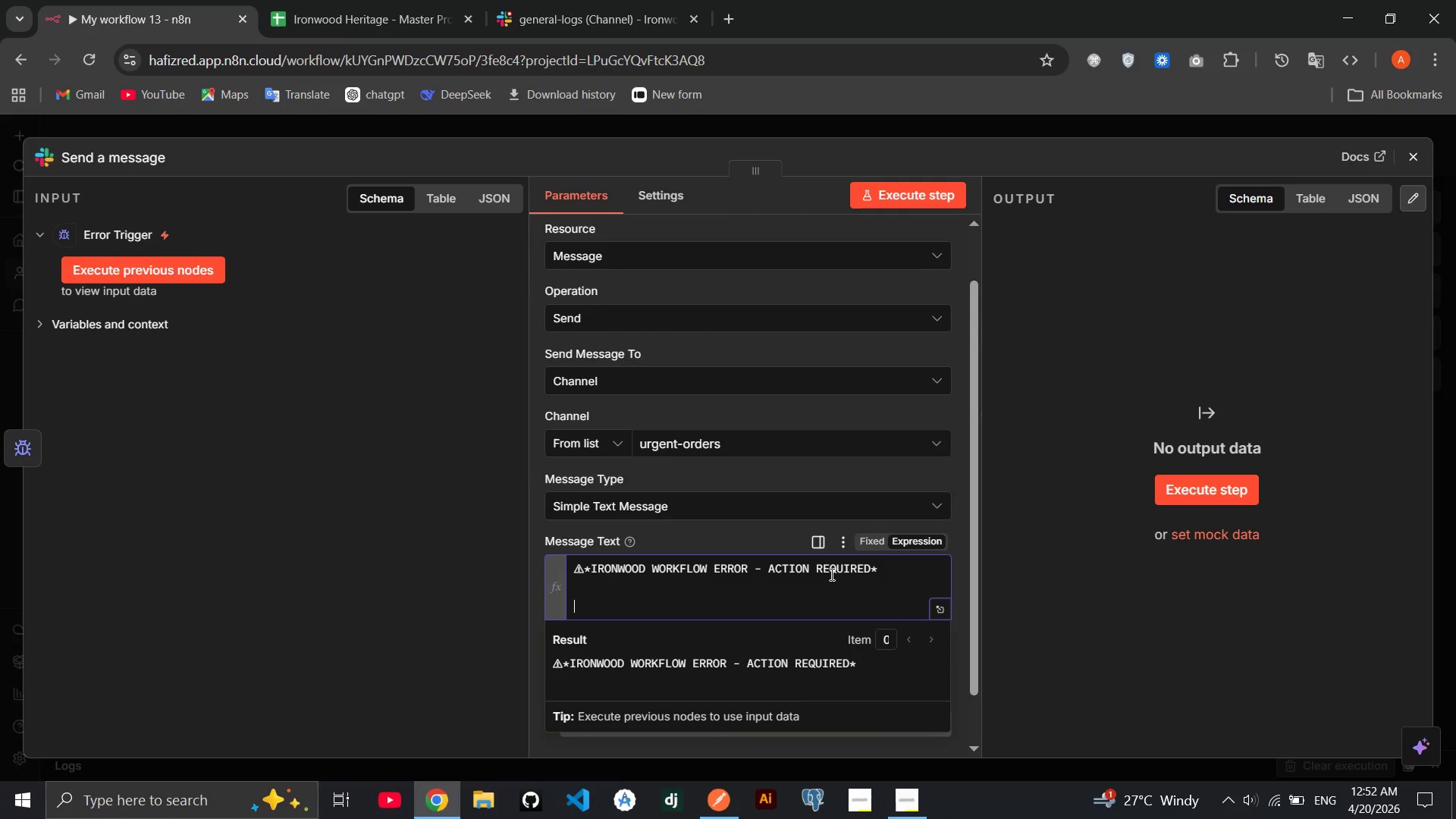 
key(Enter)
 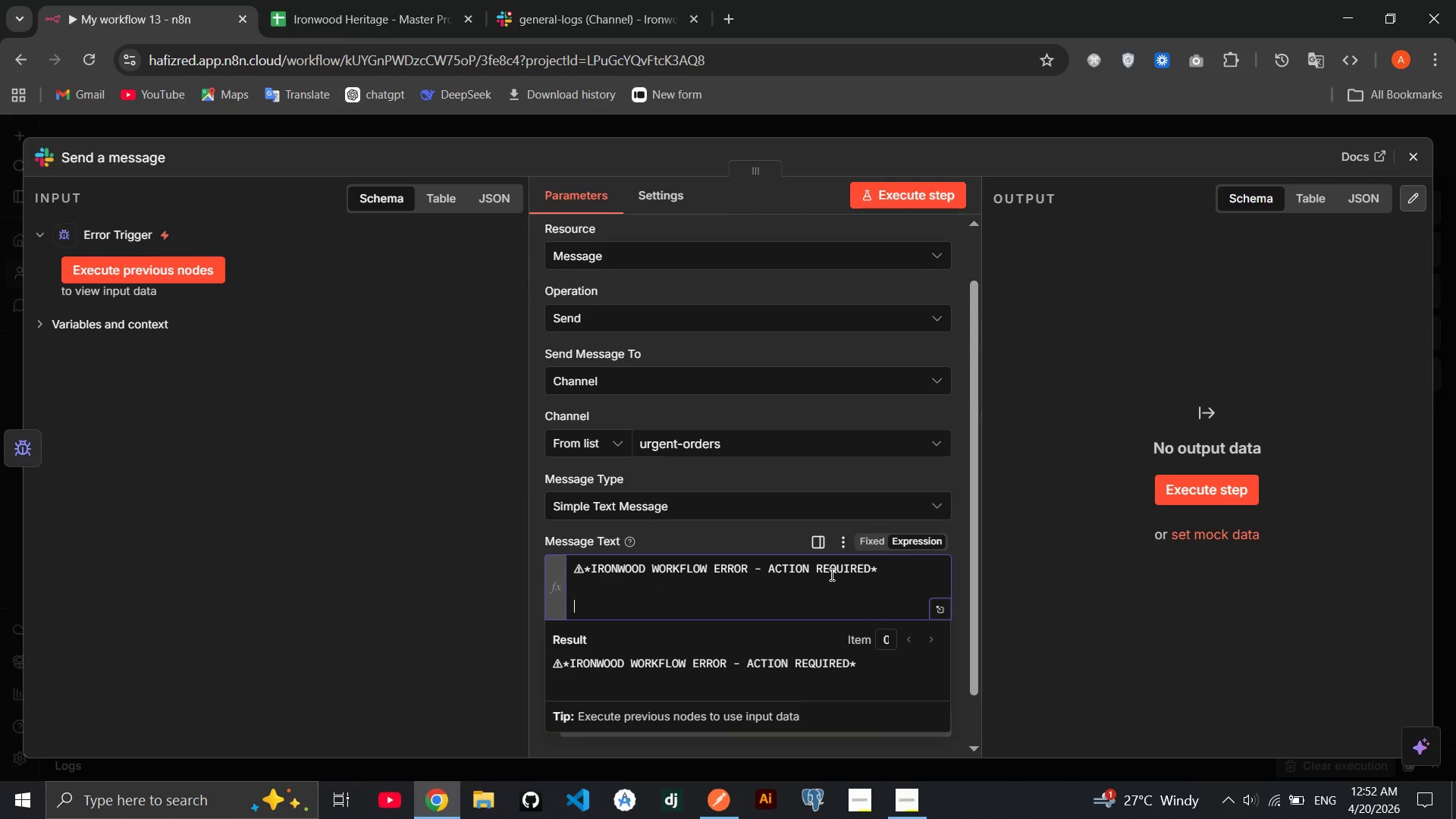 
type(**)
 